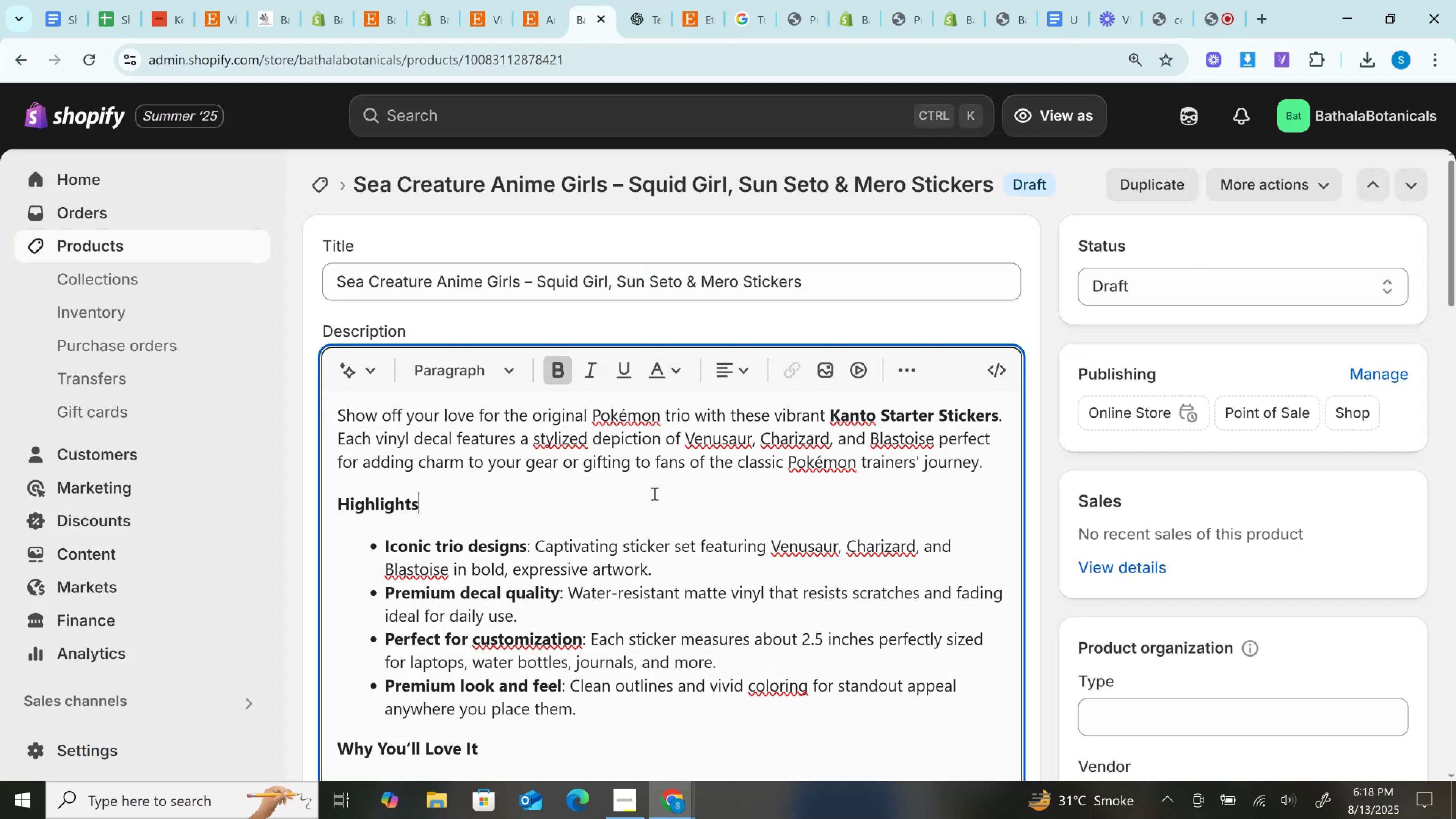 
key(Control+A)
 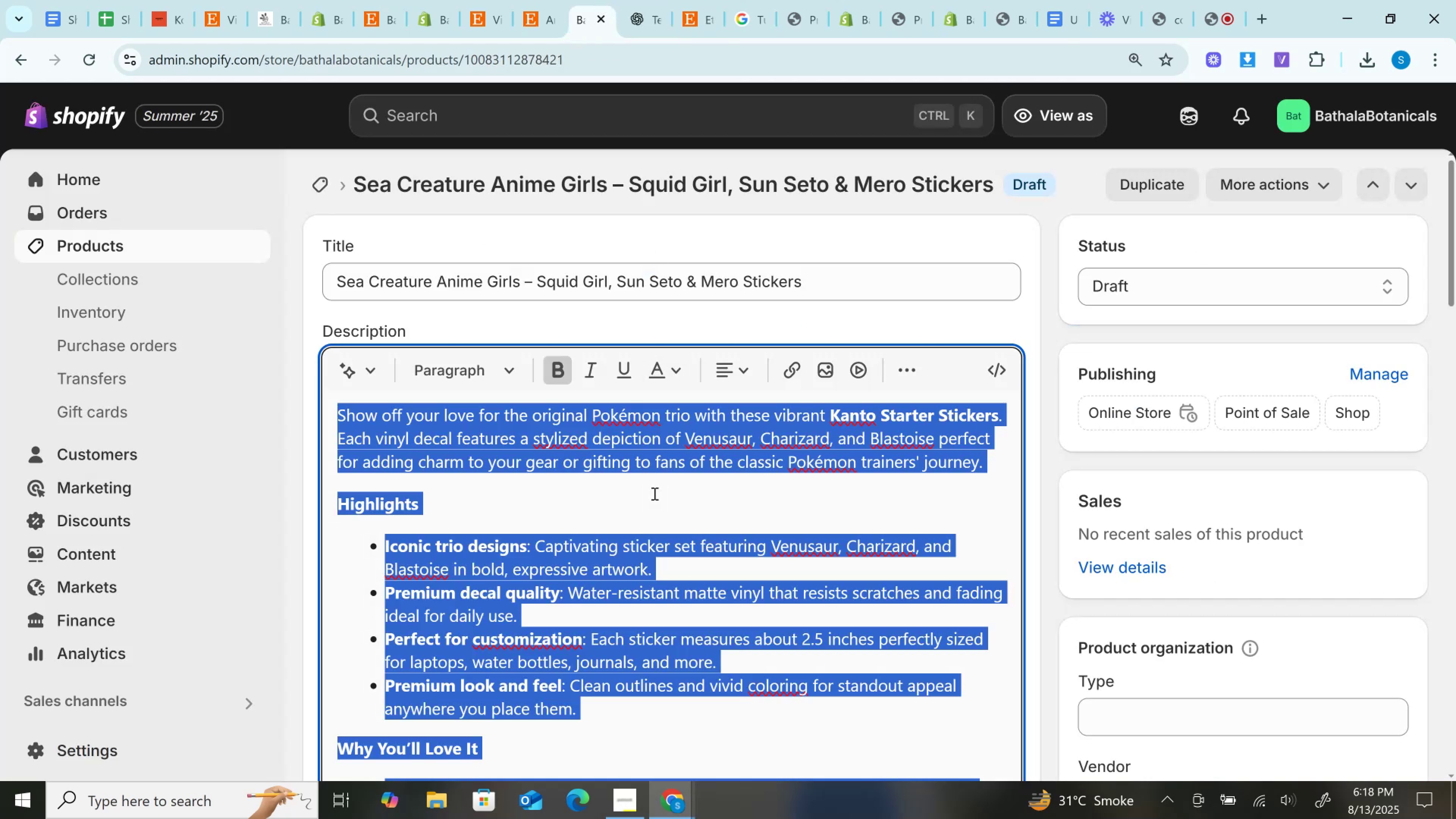 
key(Control+V)
 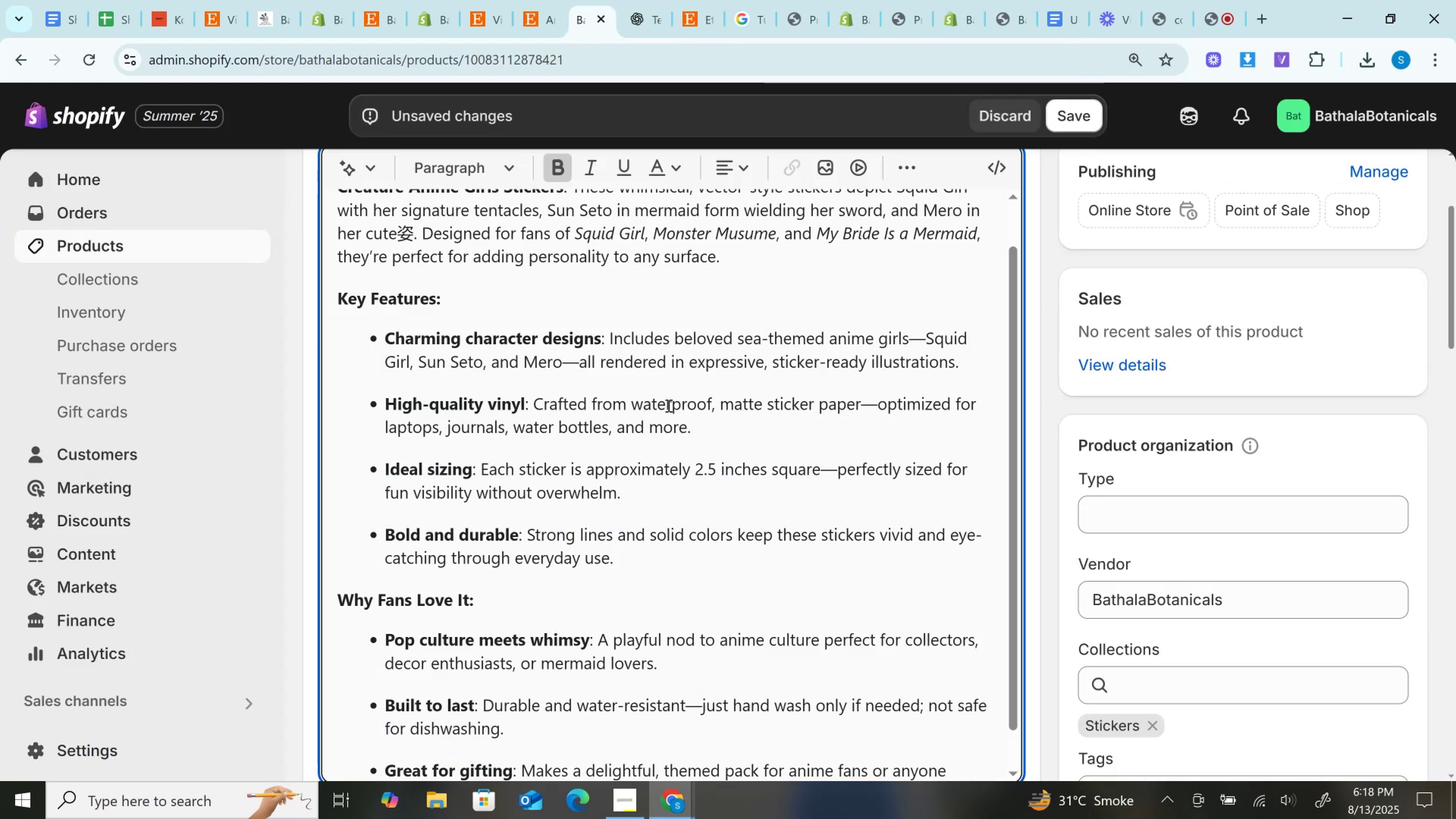 
scroll: coordinate [681, 405], scroll_direction: up, amount: 2.0
 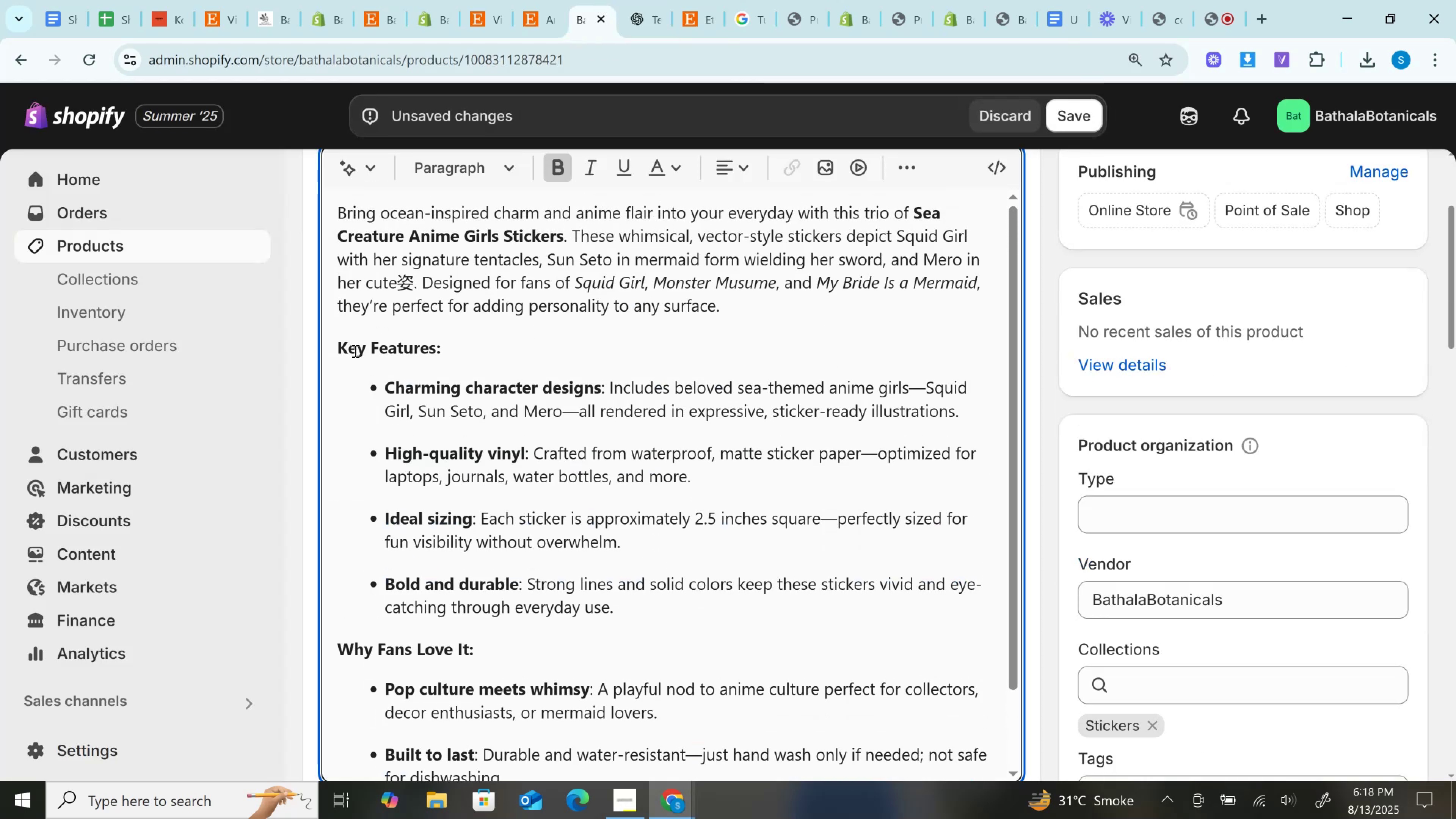 
left_click([367, 352])
 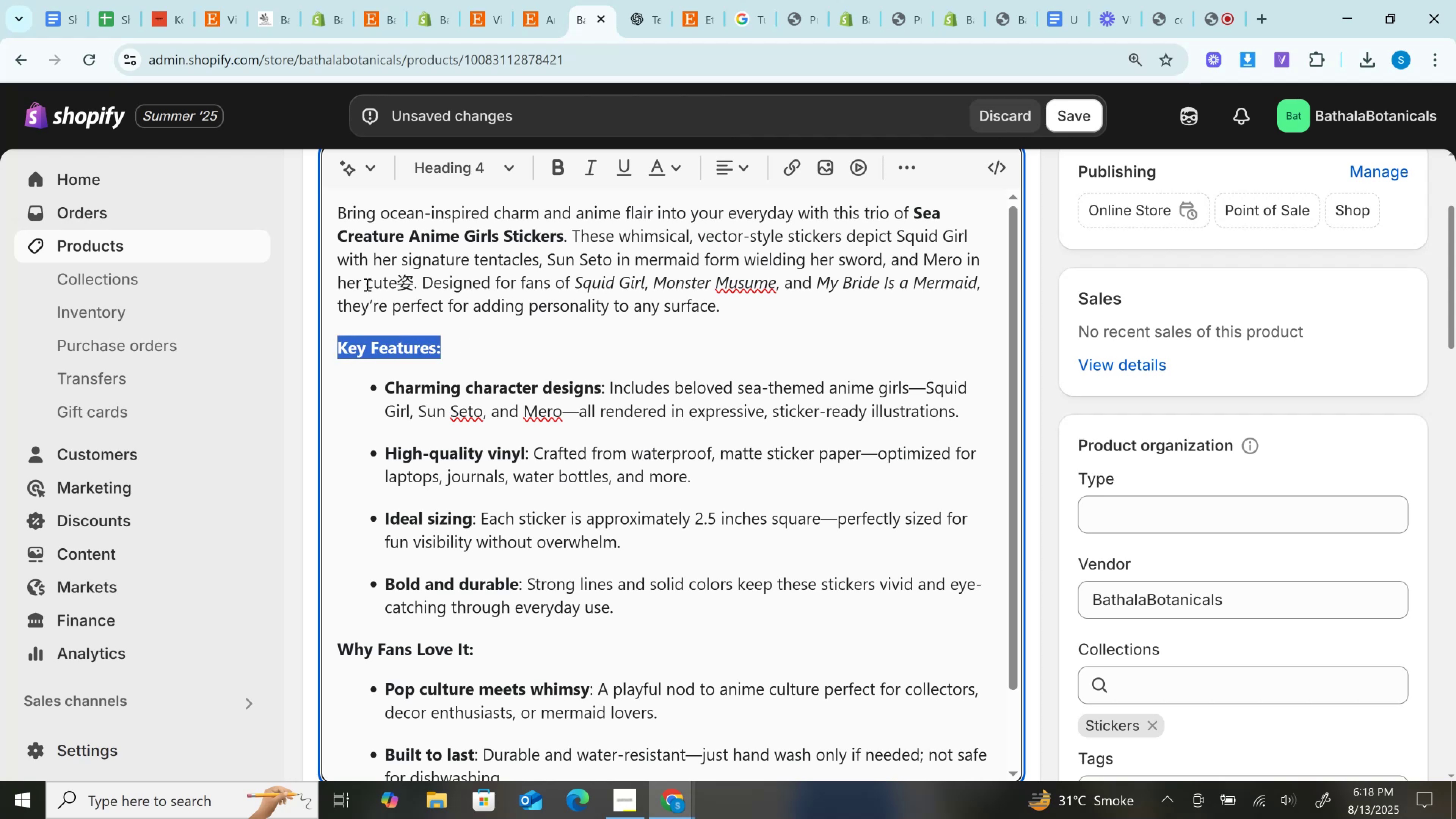 
left_click([448, 171])
 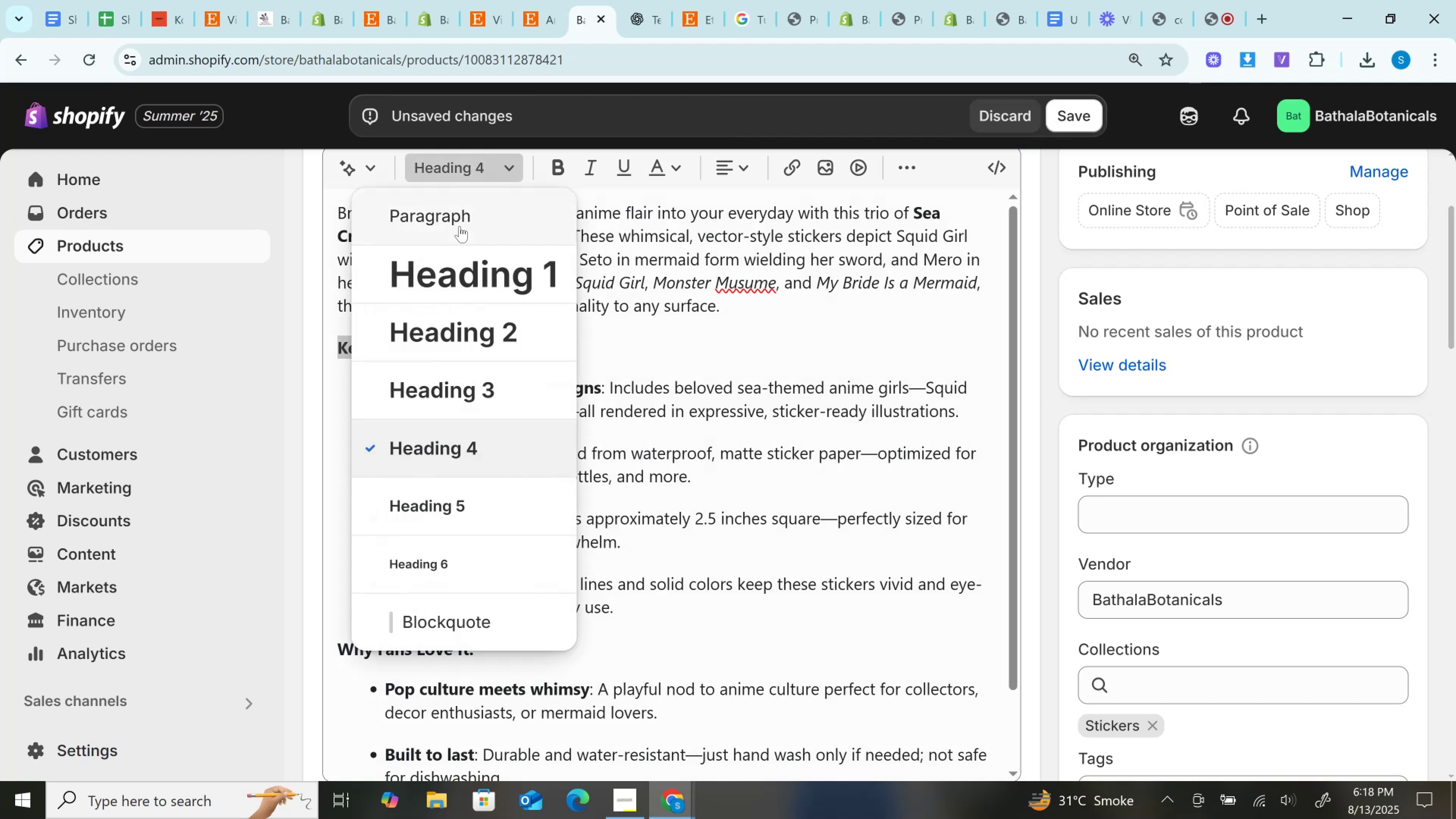 
left_click([460, 226])
 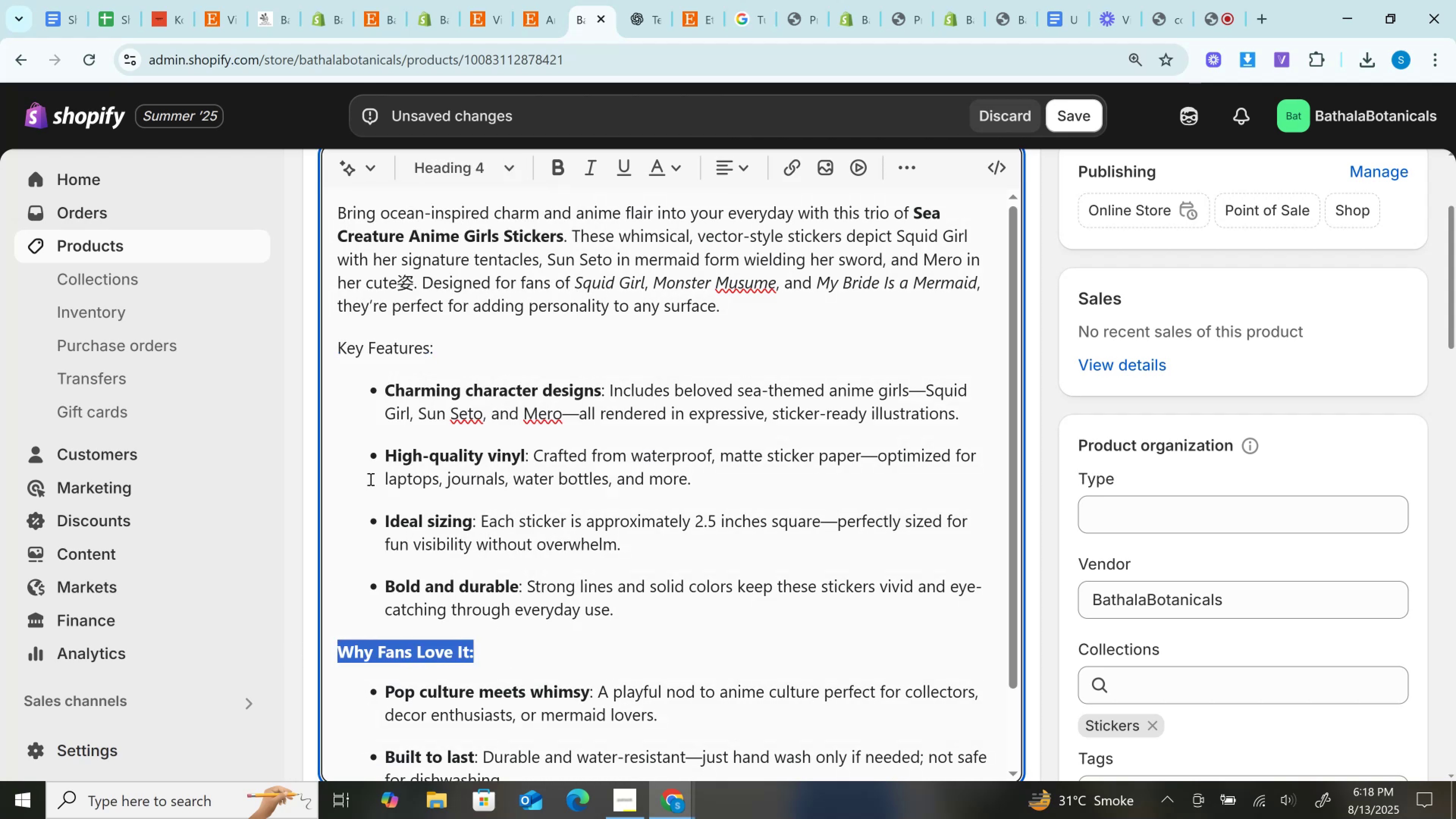 
left_click([468, 162])
 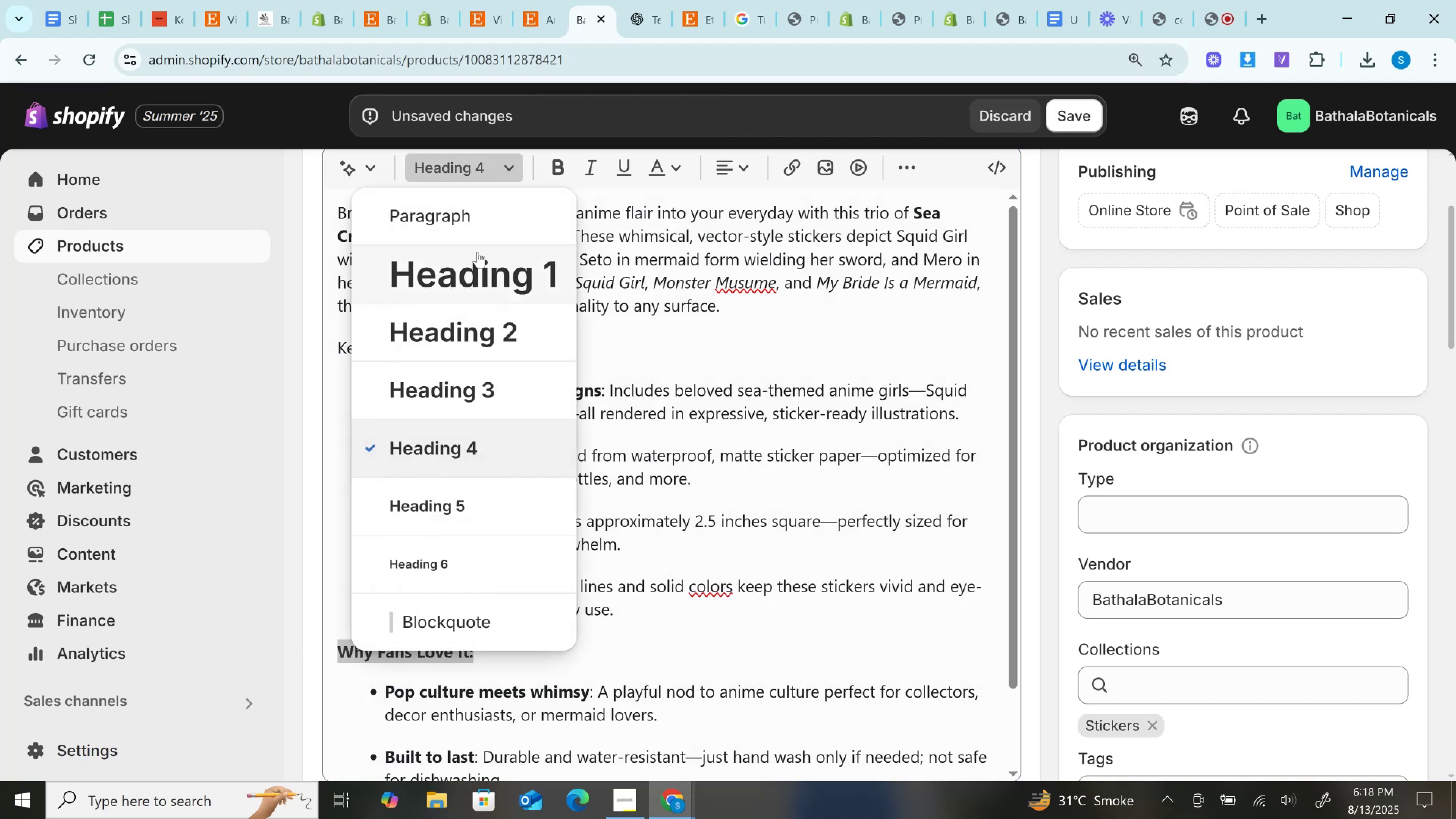 
left_click([467, 220])
 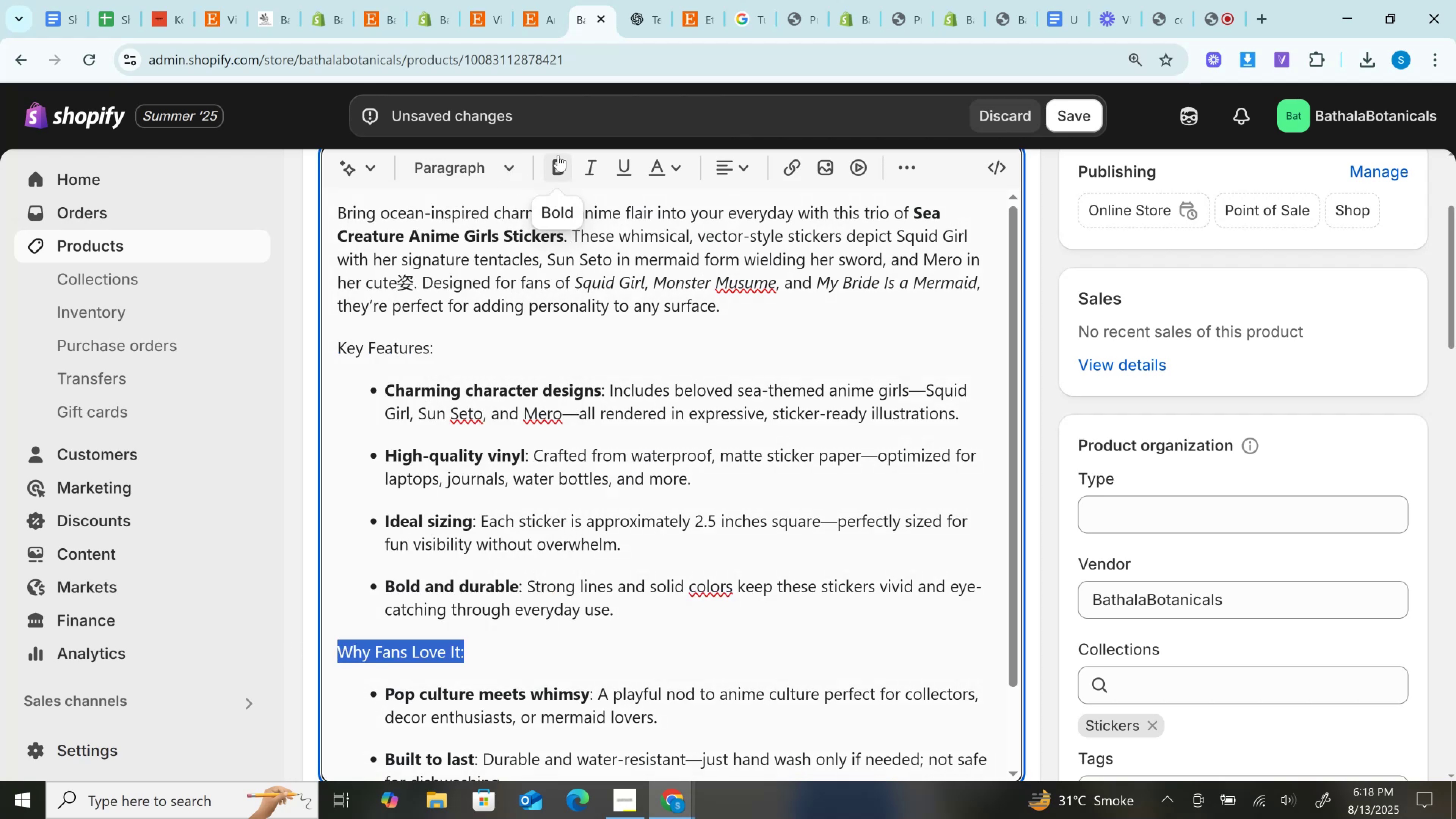 
left_click([559, 156])
 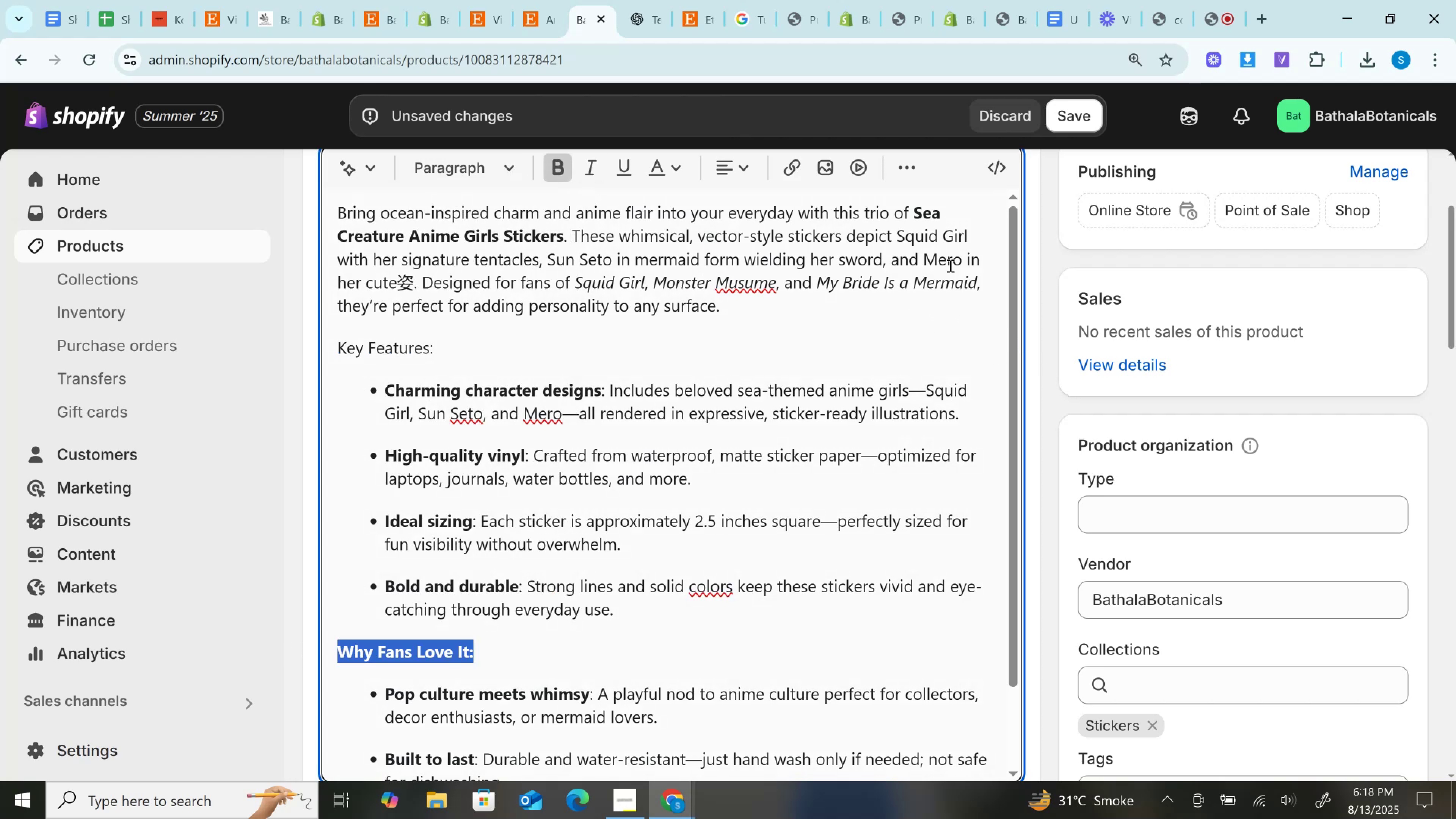 
left_click([993, 169])
 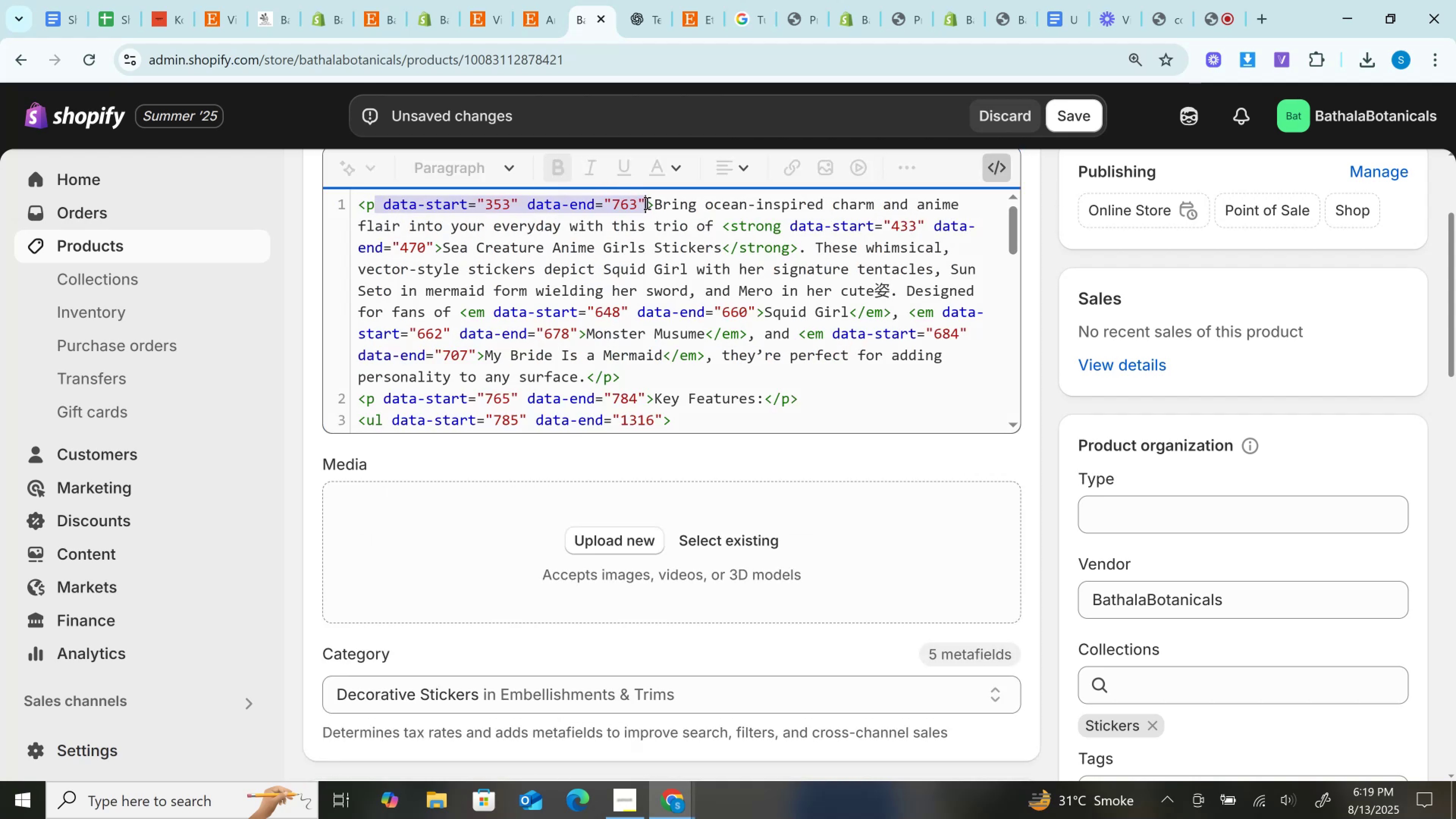 
key(Backspace)
 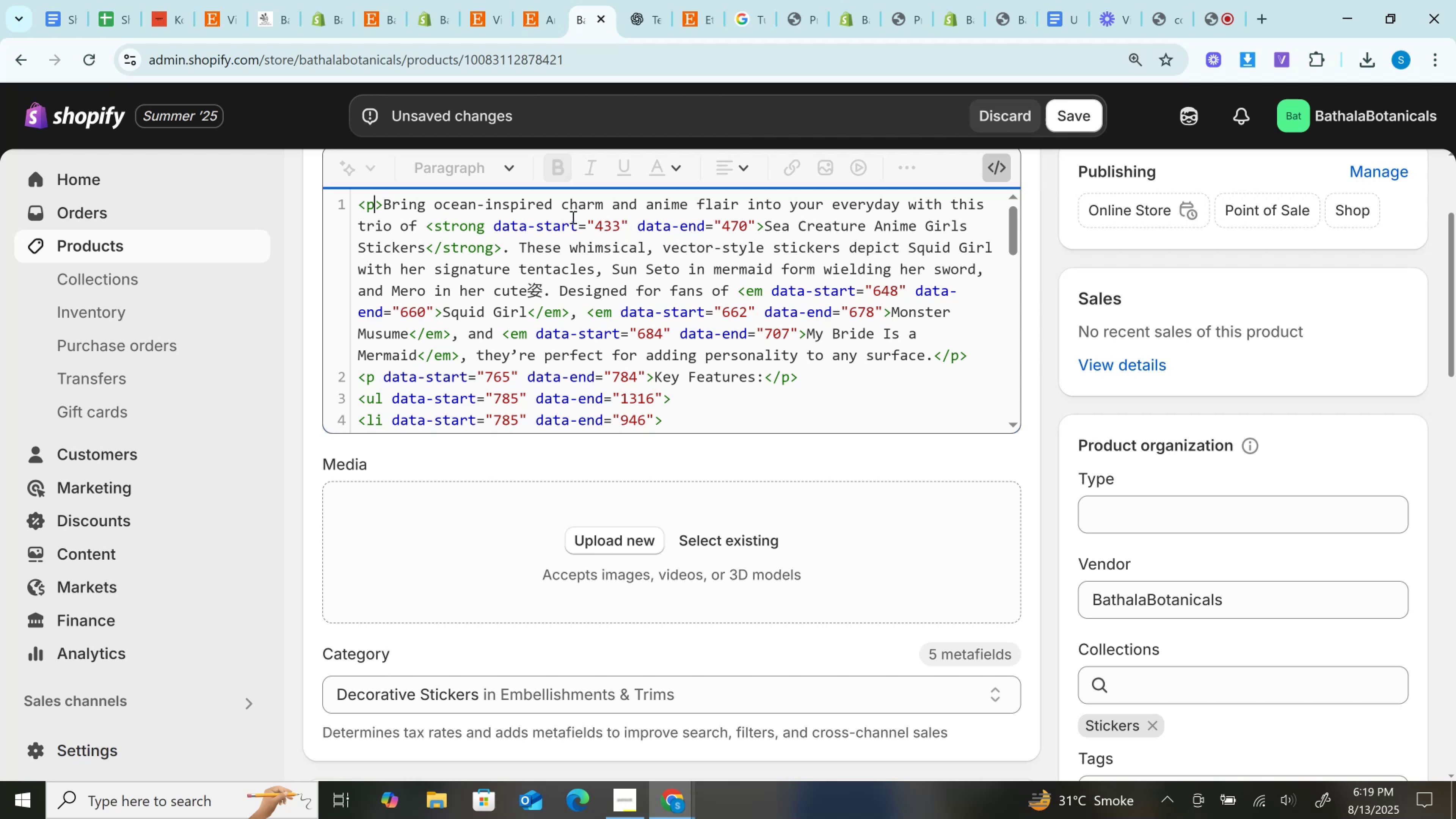 
wait(7.19)
 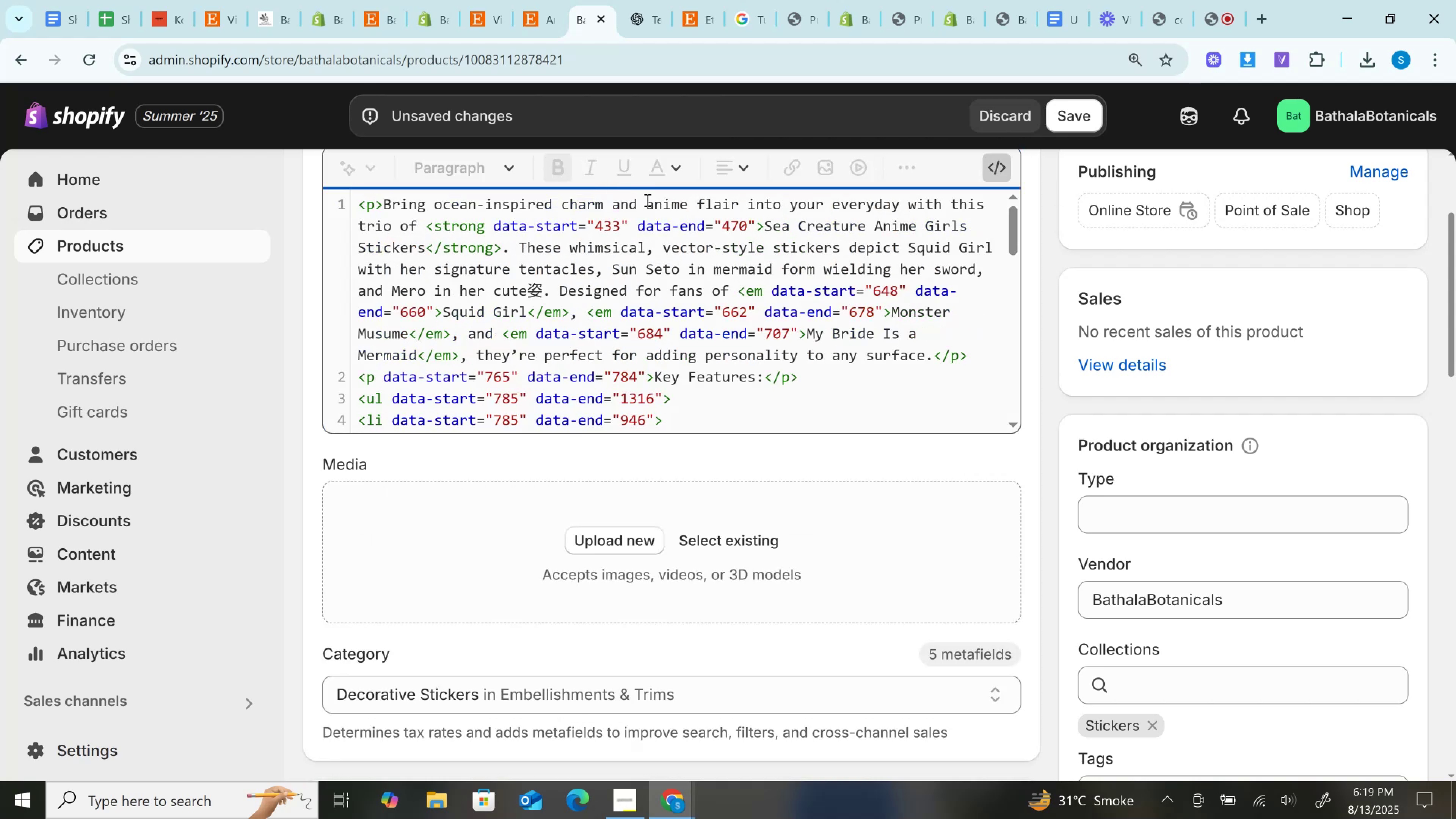 
key(Backspace)
 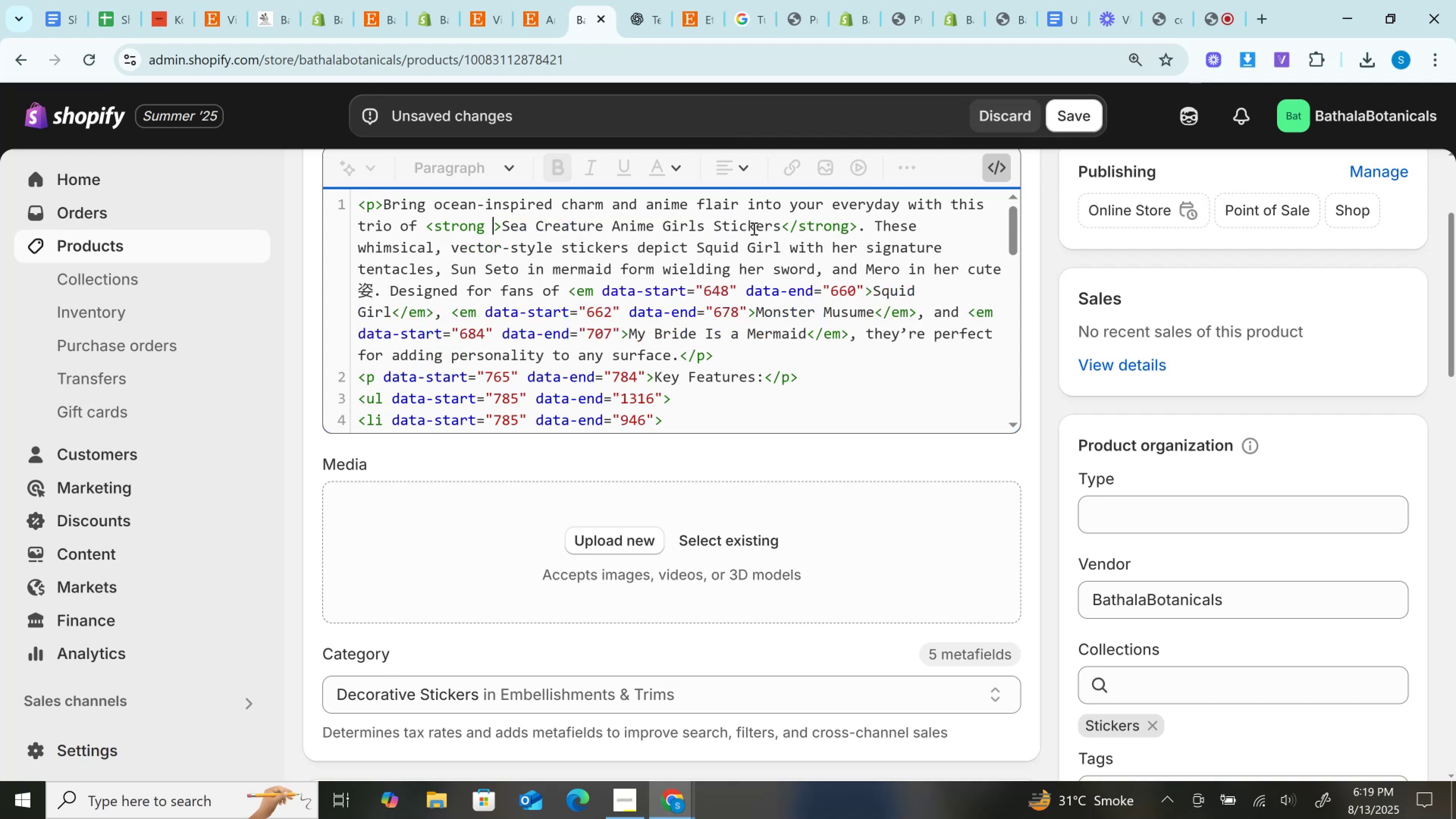 
key(Backspace)
 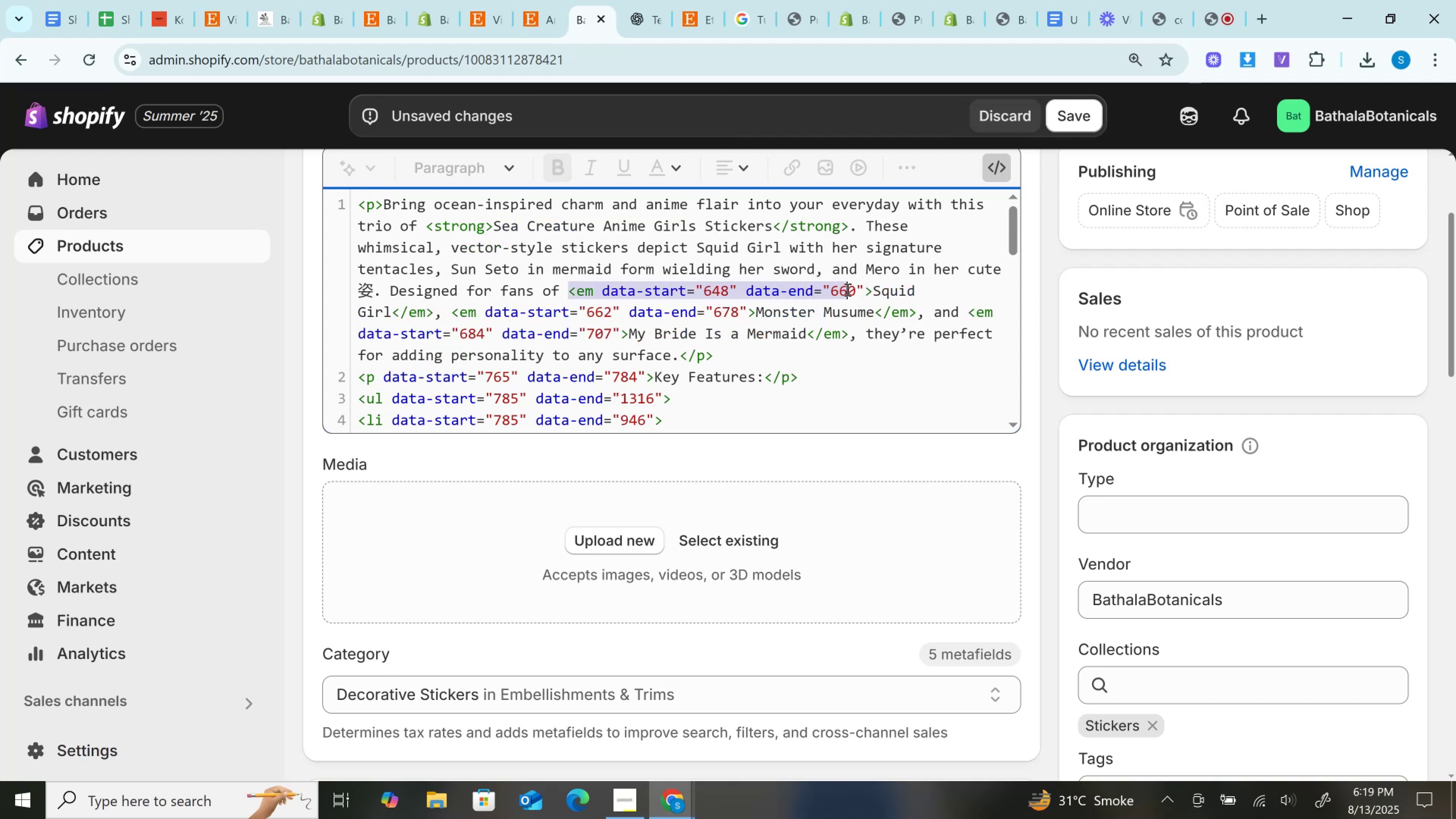 
key(Backspace)
 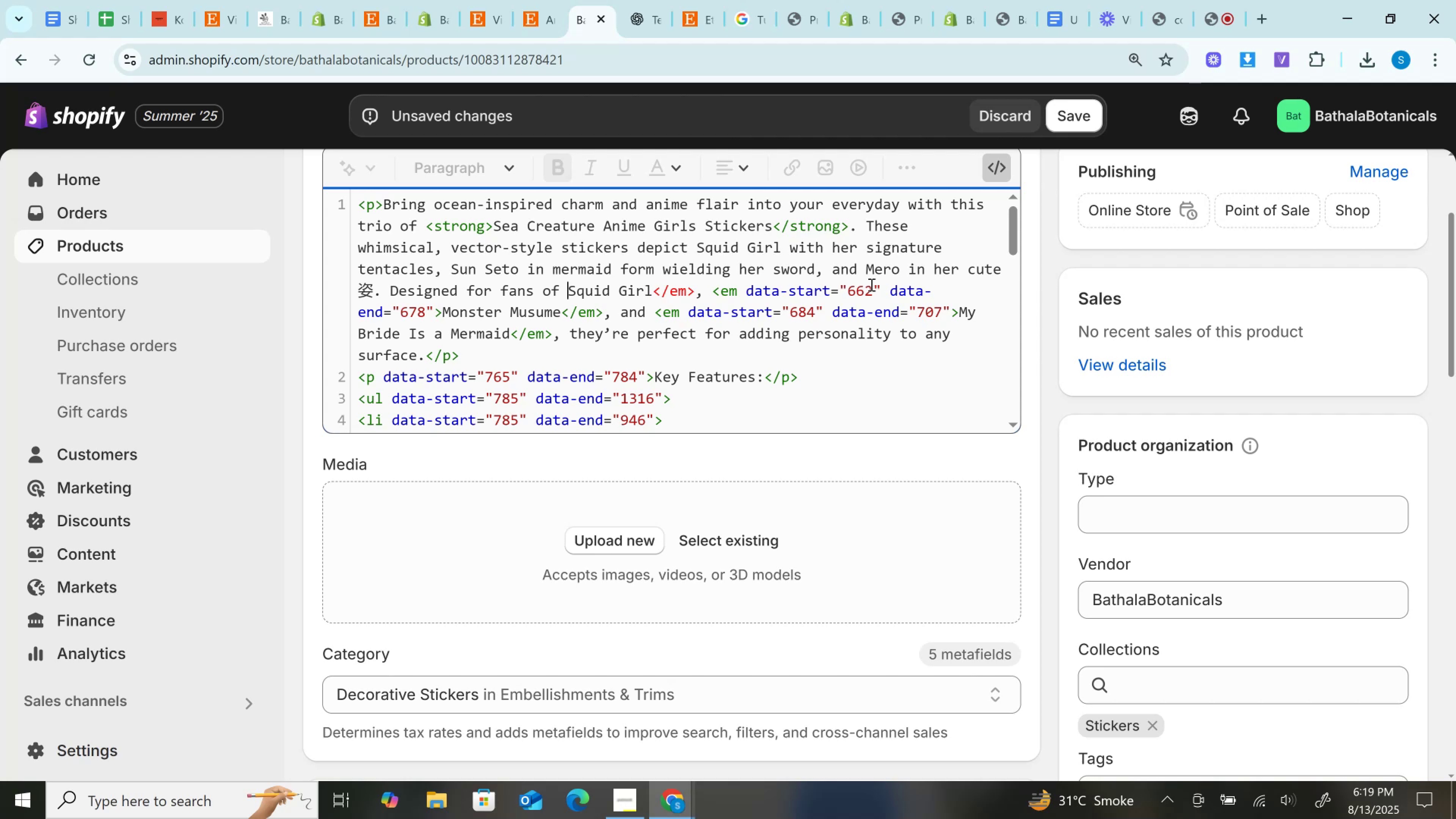 
wait(8.84)
 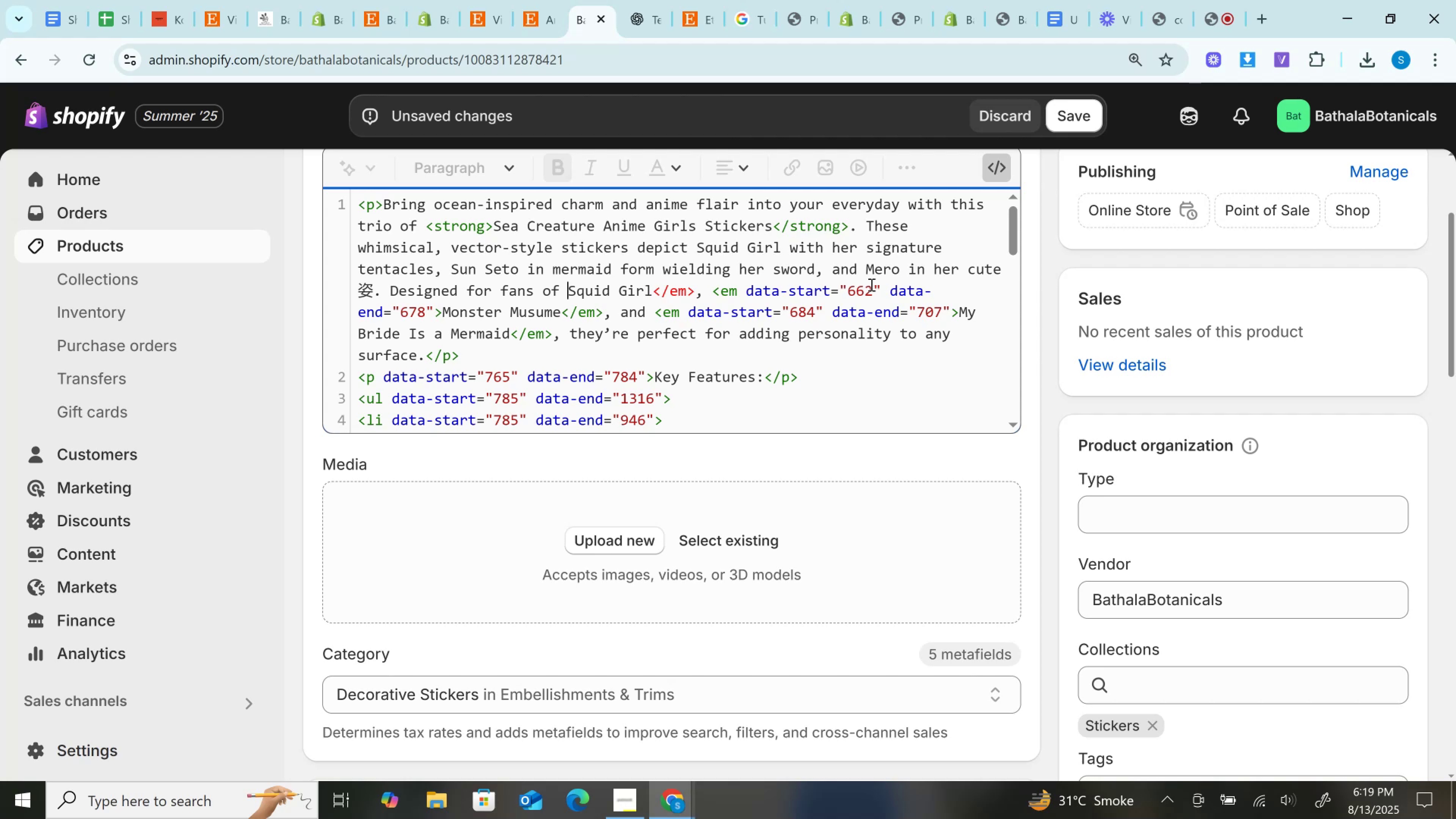 
key(Backspace)
 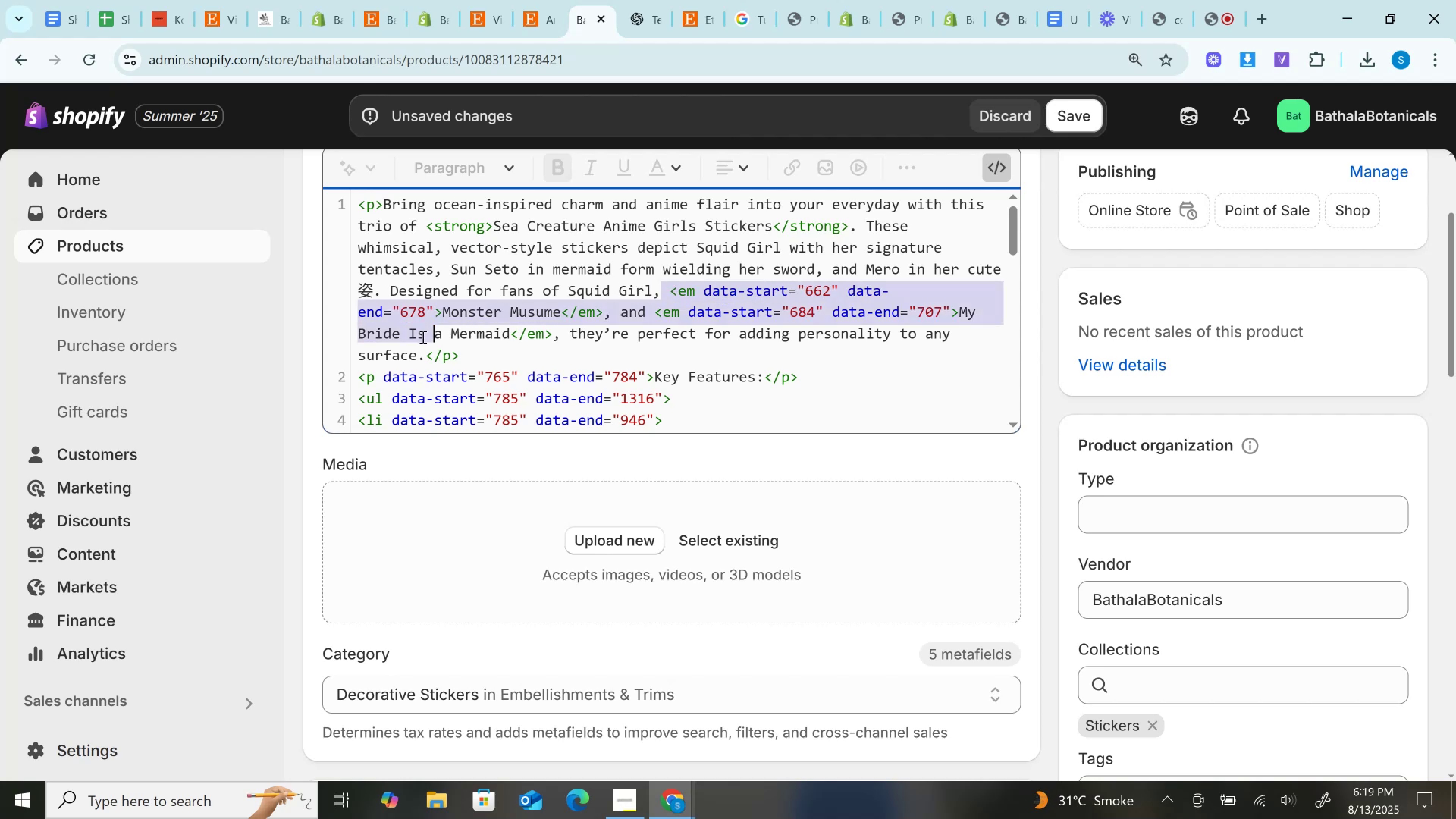 
key(Backspace)
 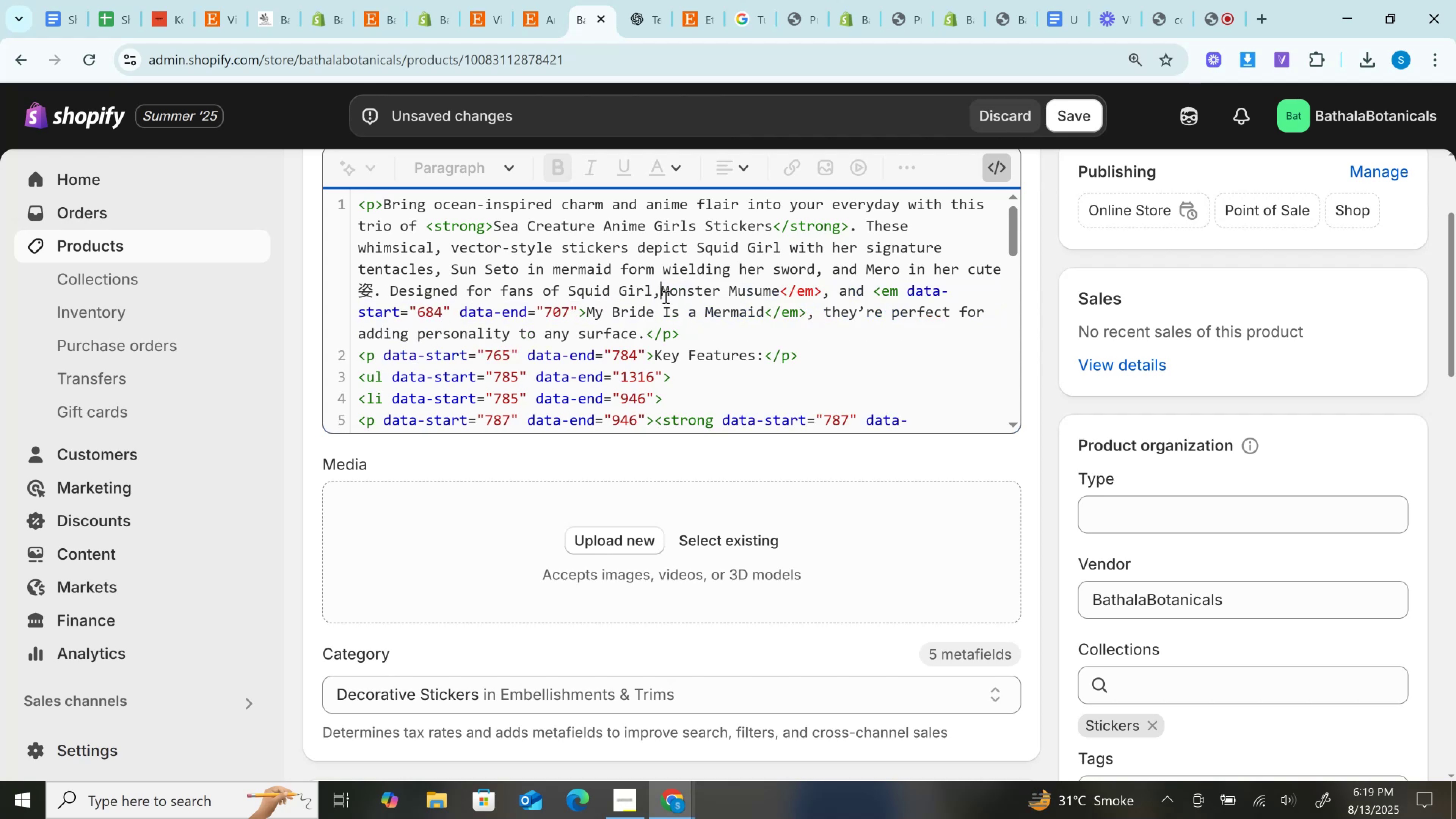 
key(Alt+AltRight)
 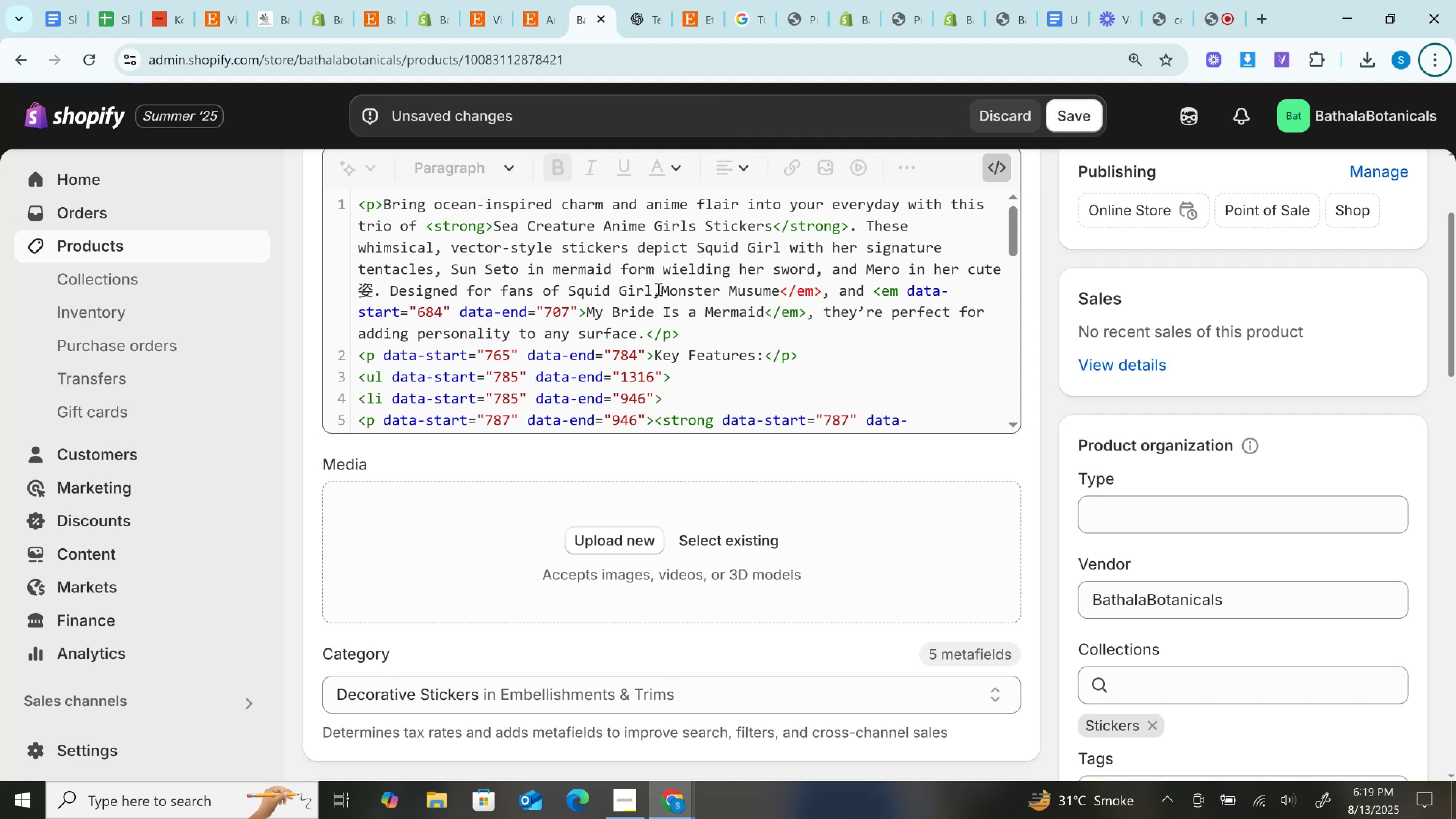 
left_click([662, 291])
 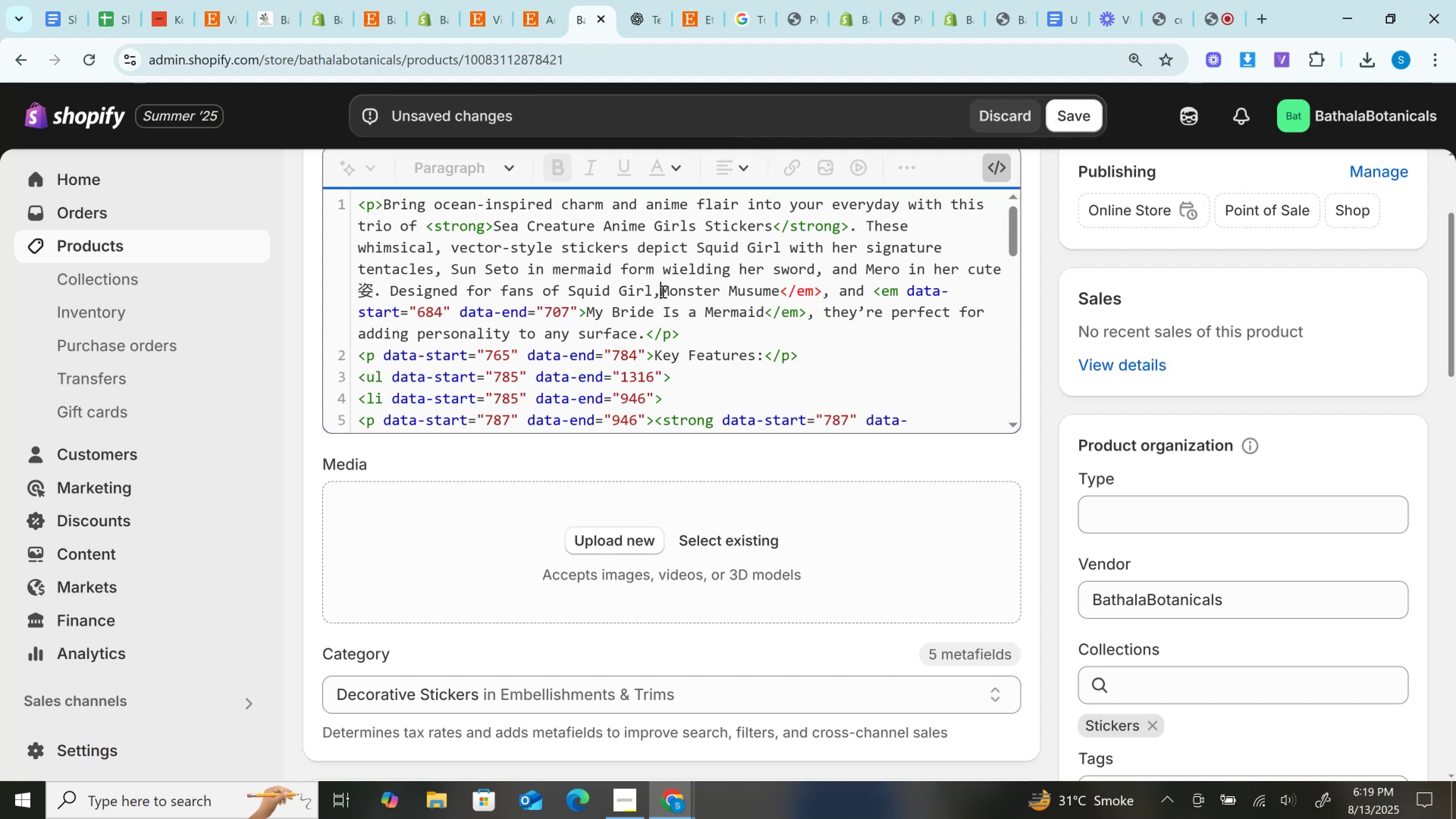 
key(Space)
 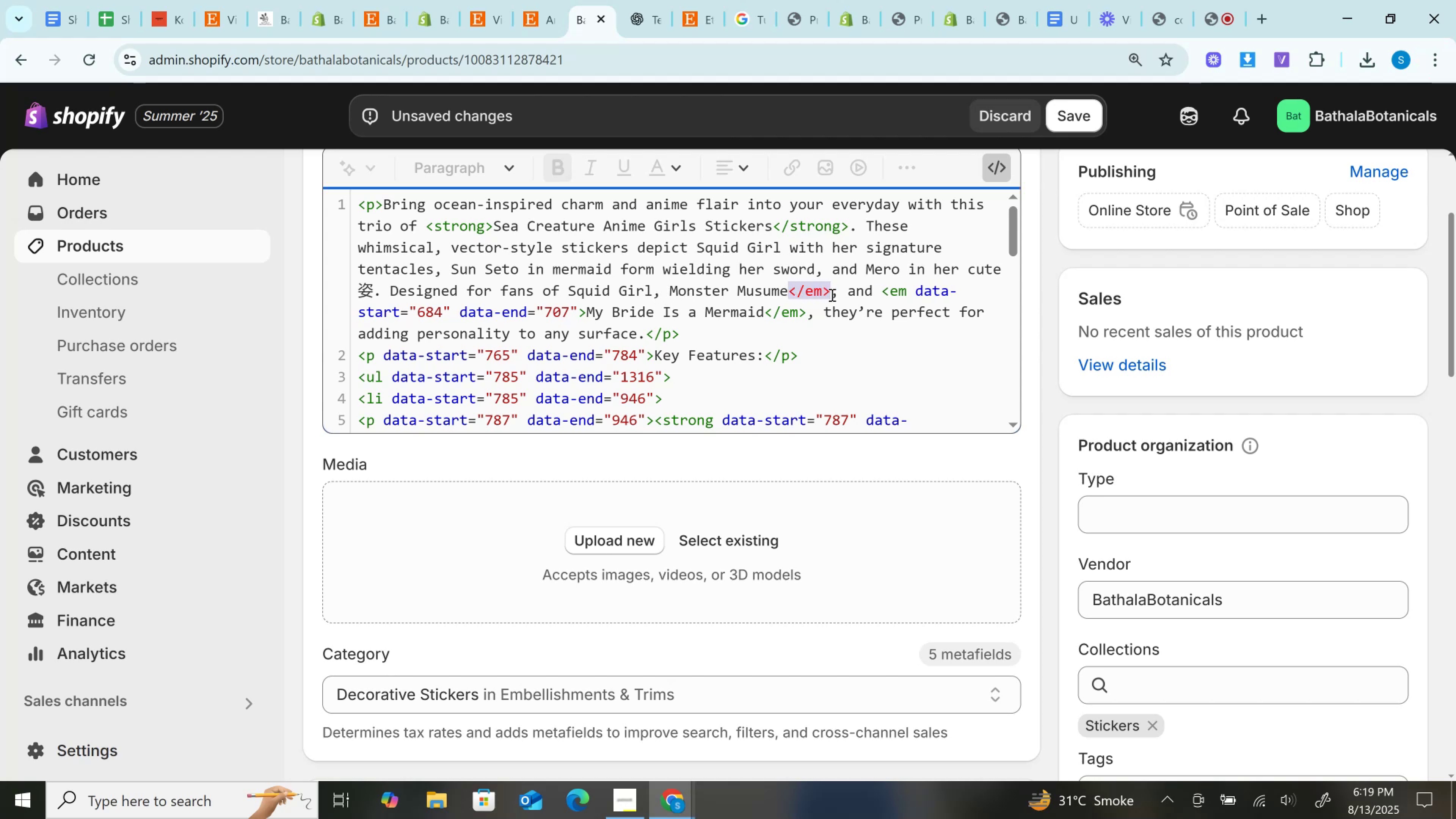 
key(Backspace)
 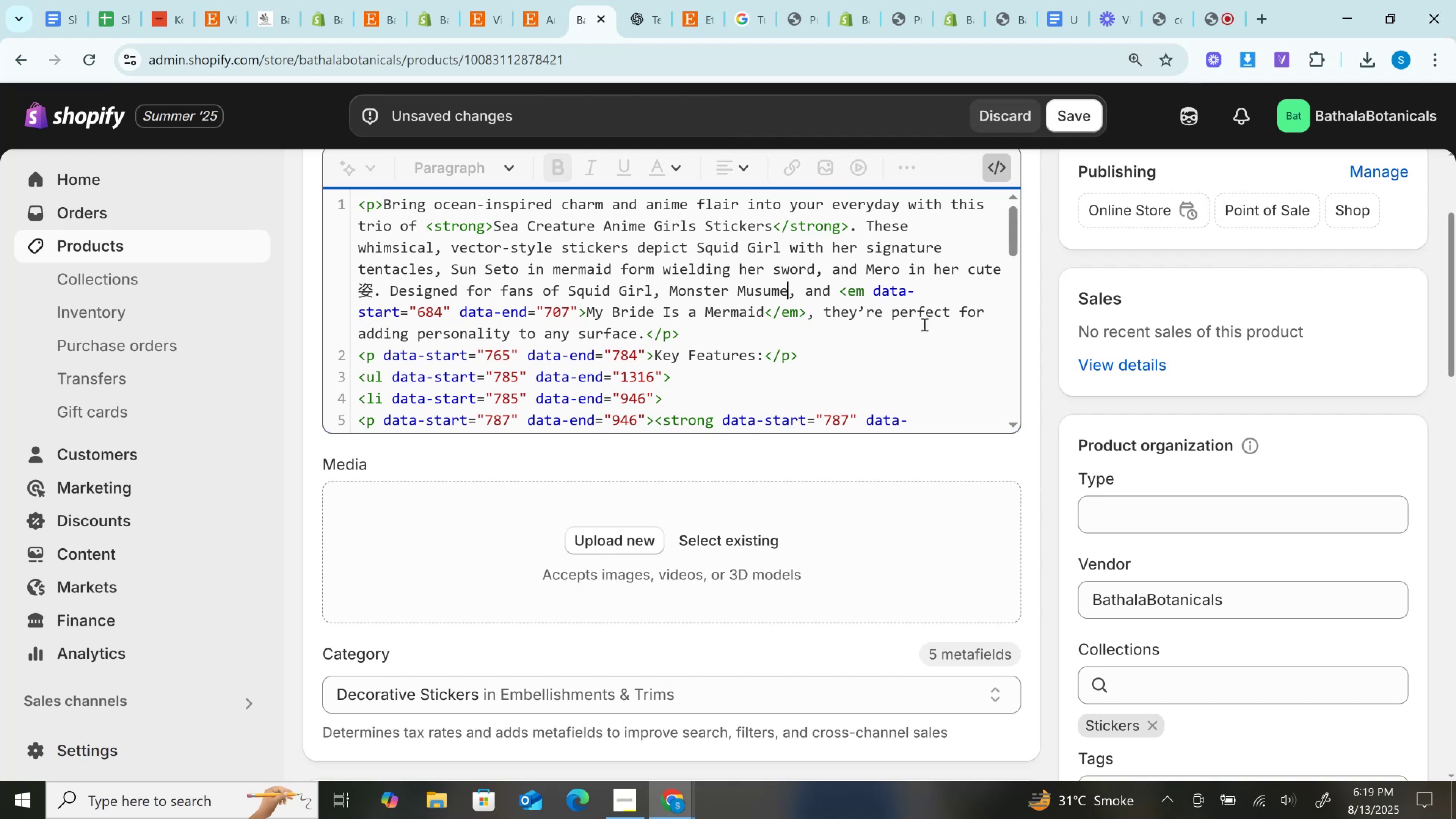 
wait(17.56)
 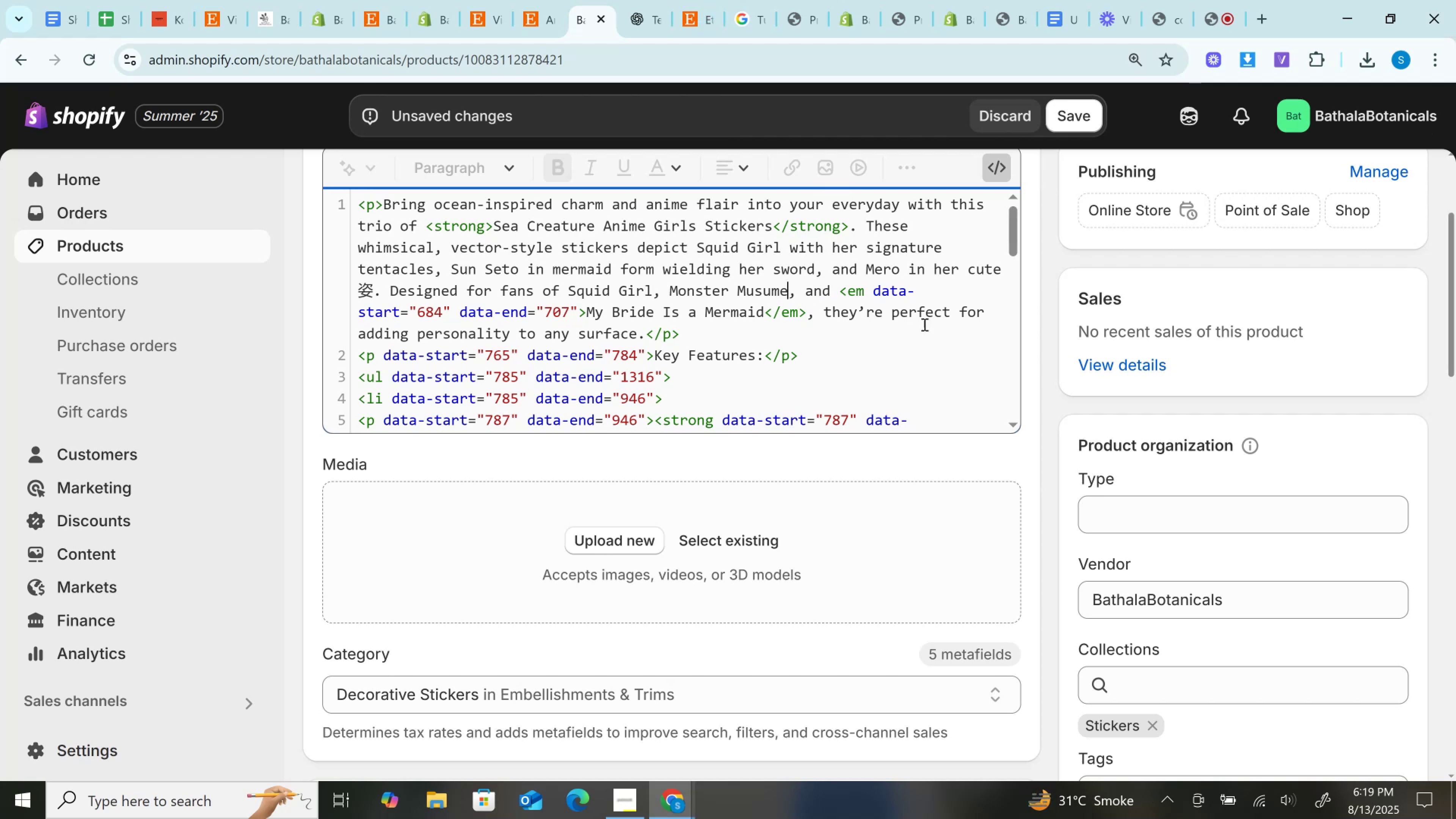 
key(Backspace)
 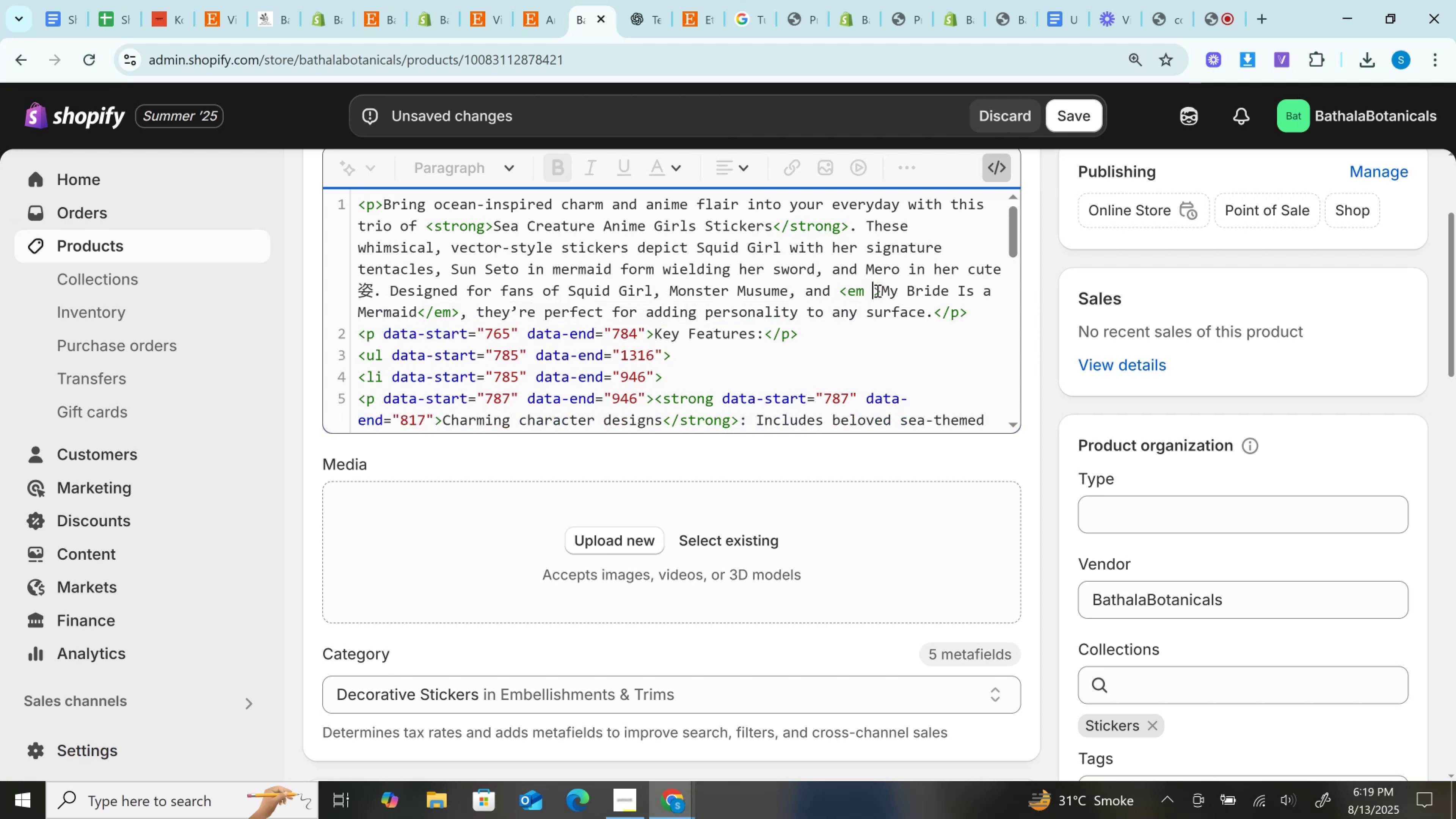 
key(Backspace)
 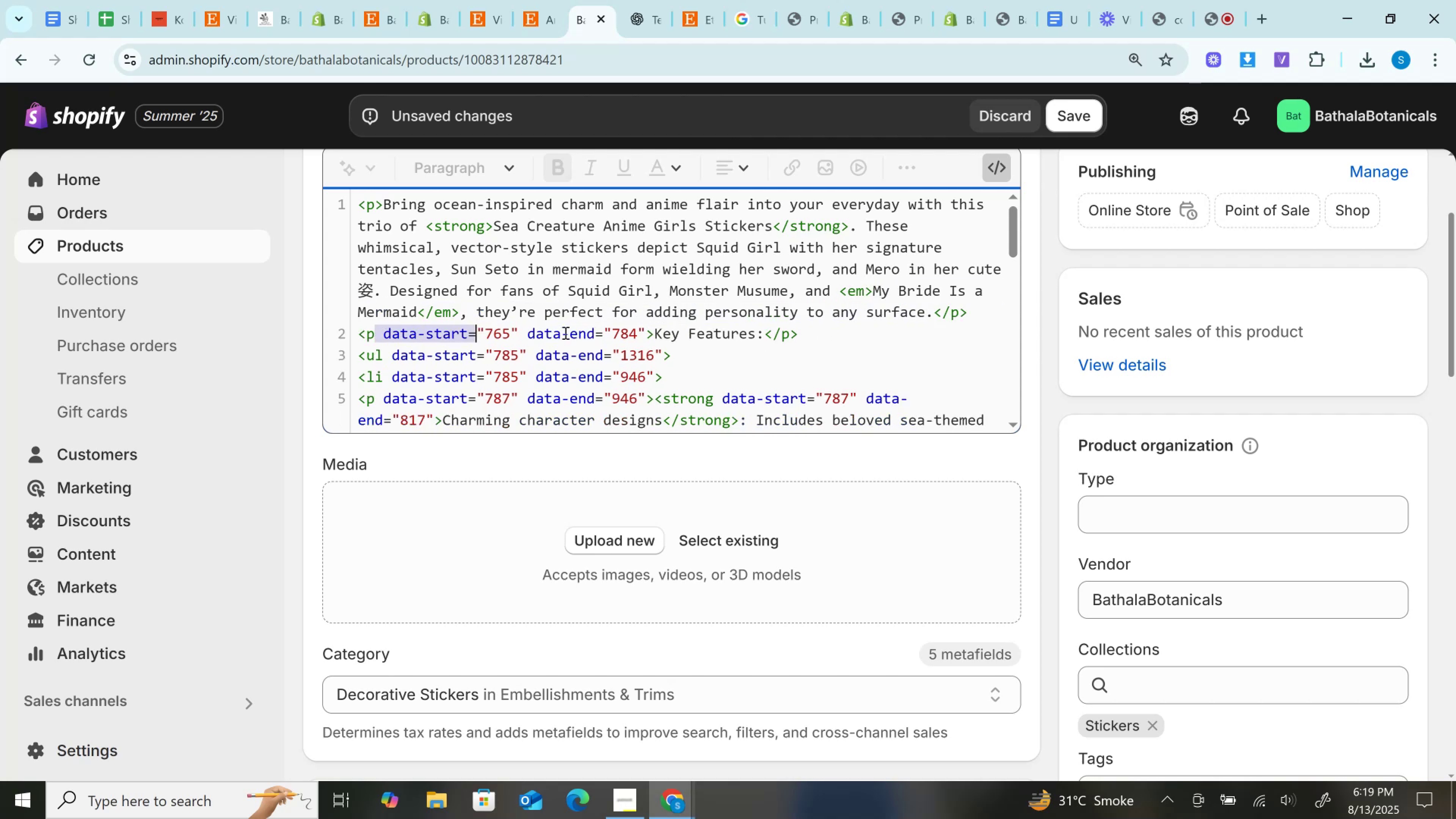 
key(Backspace)
 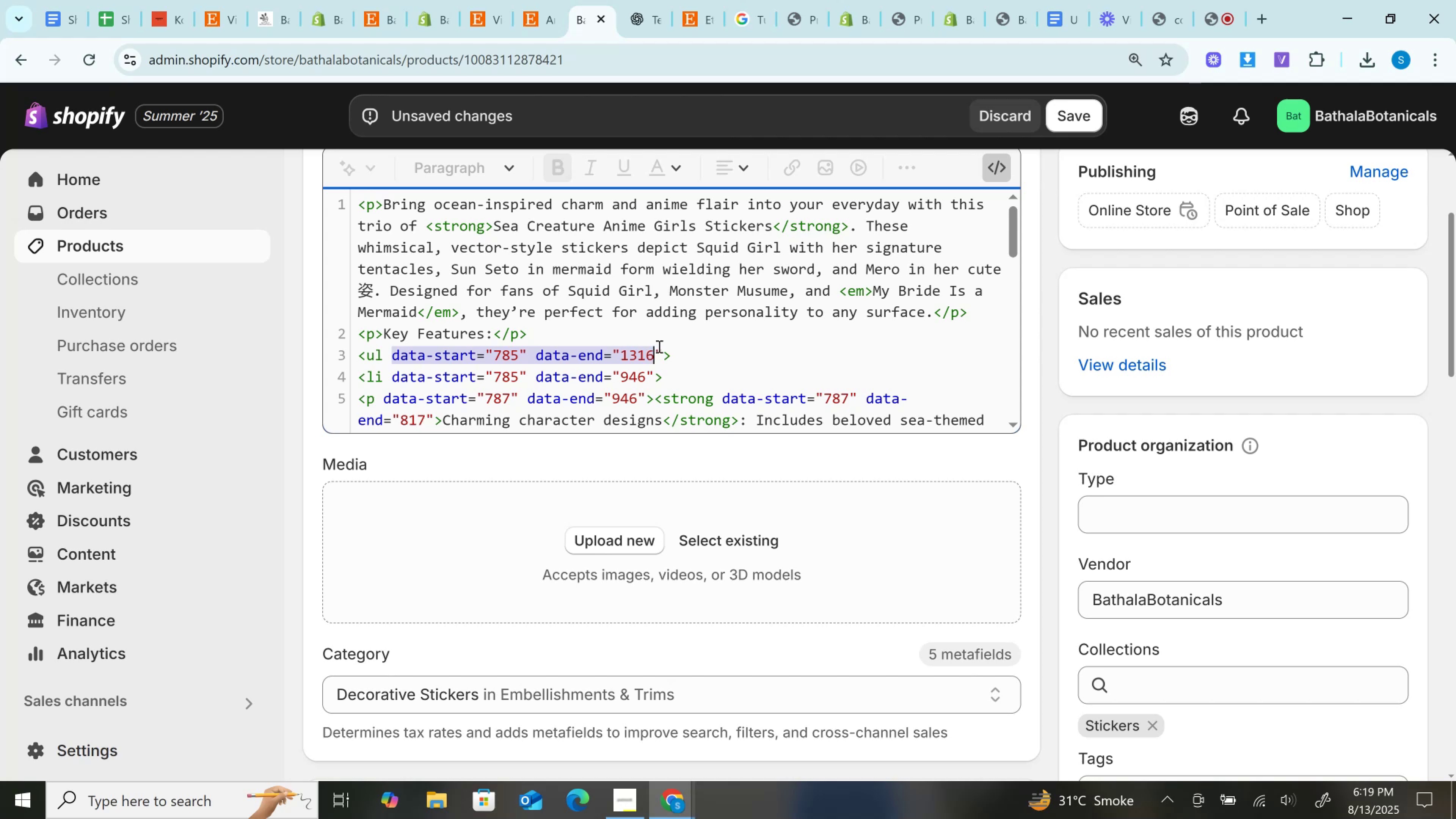 
key(Backspace)
 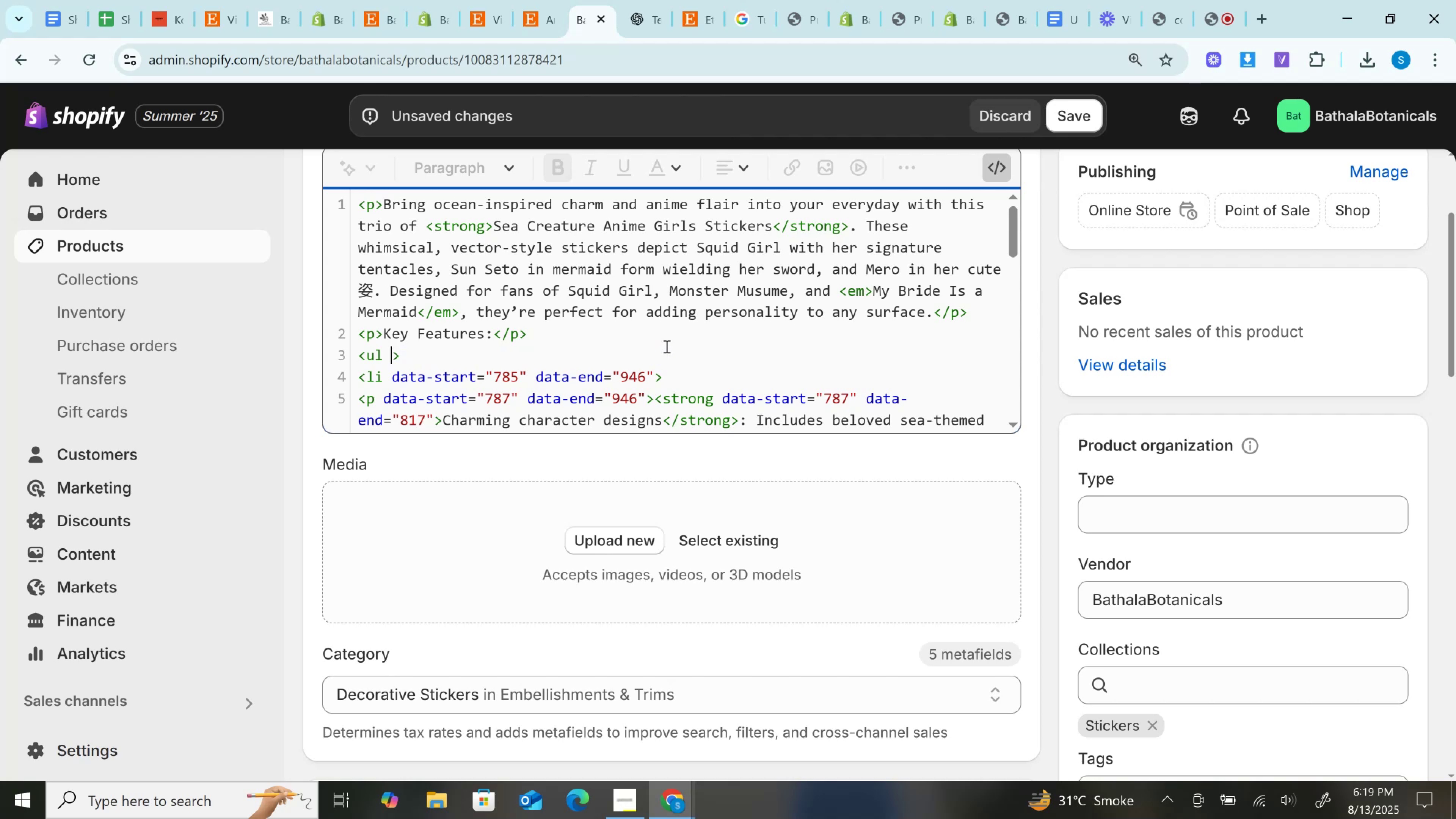 
key(Backspace)
 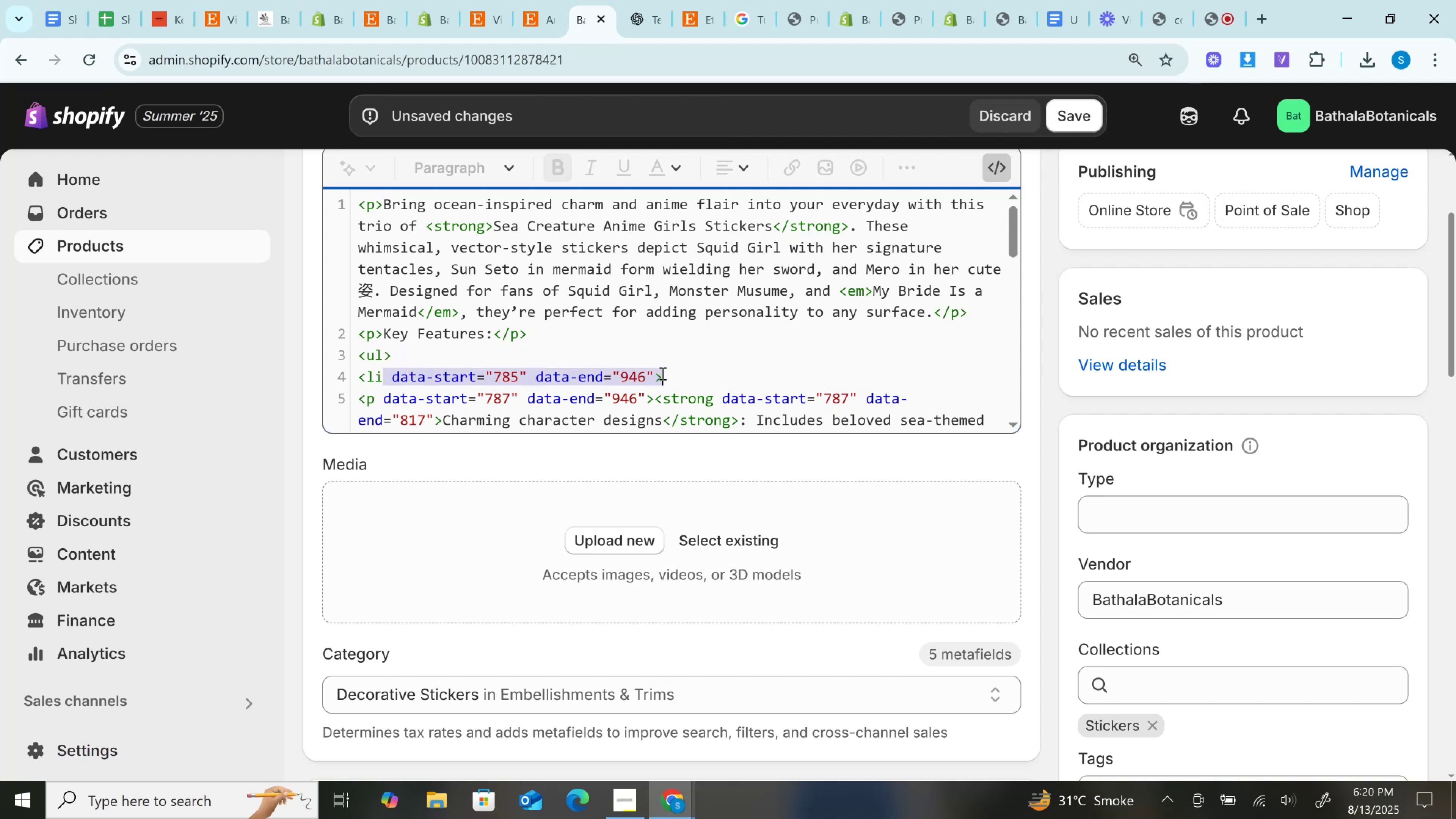 
key(Backspace)
 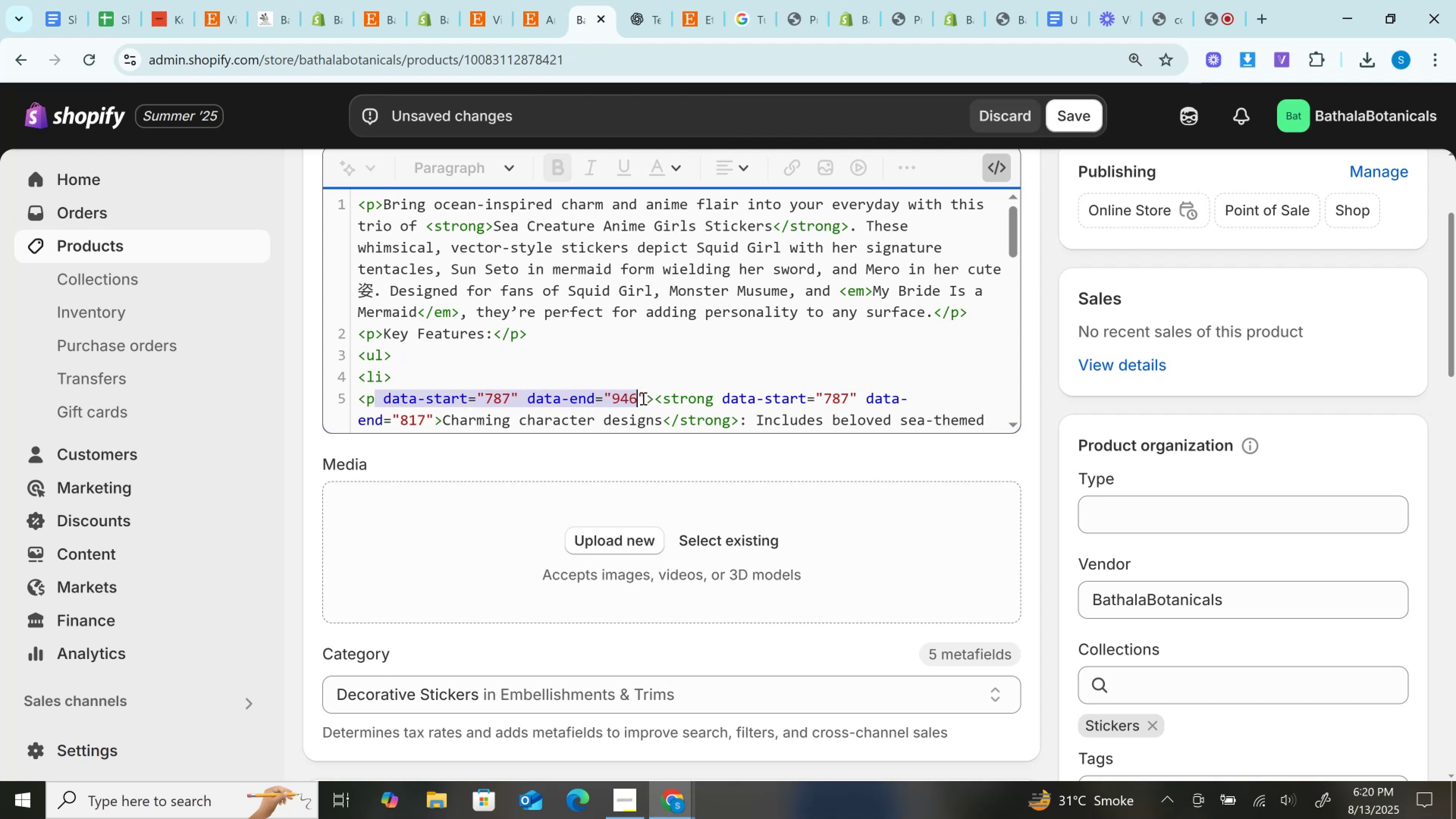 
key(Backspace)
 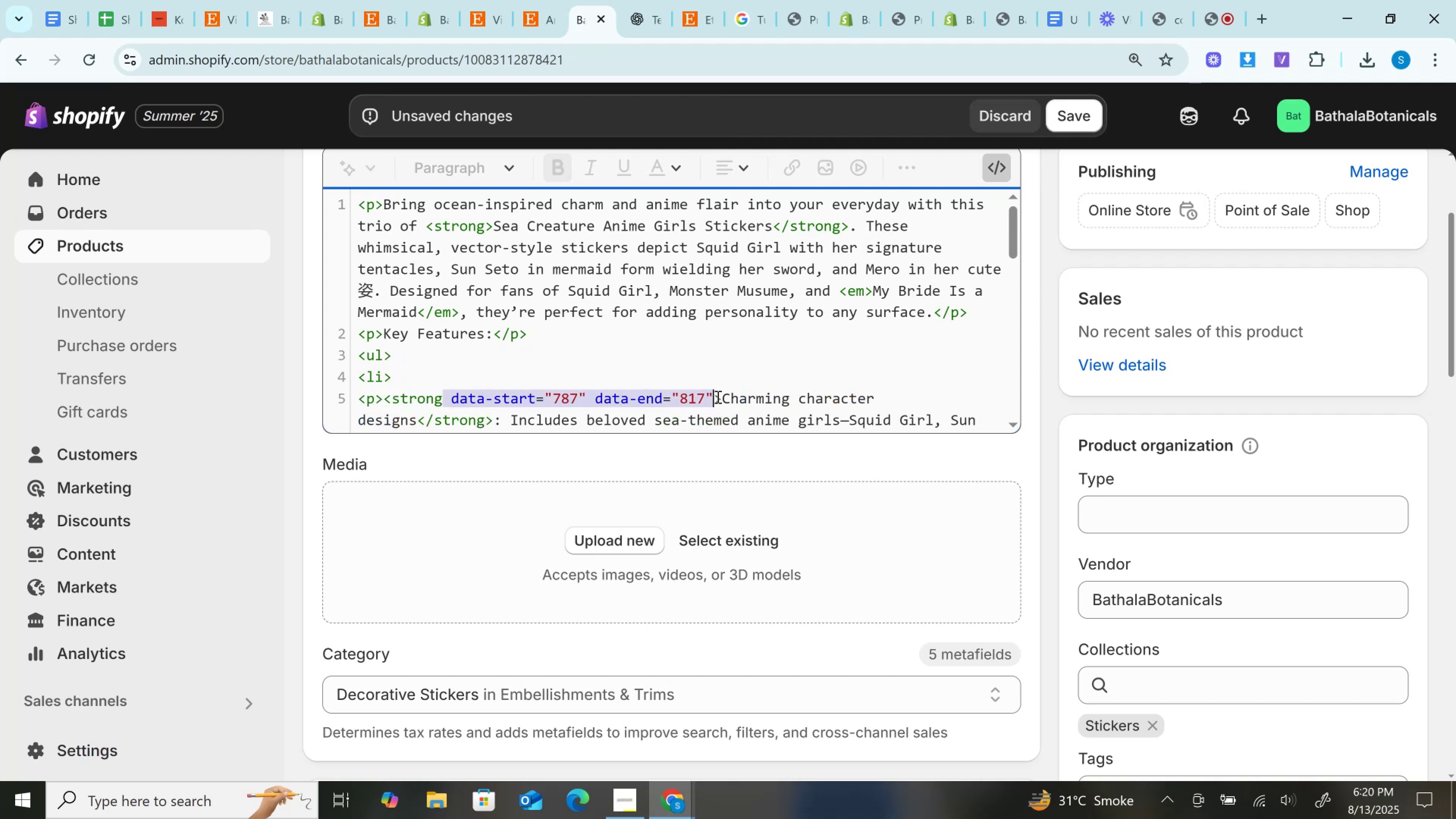 
key(Backspace)
 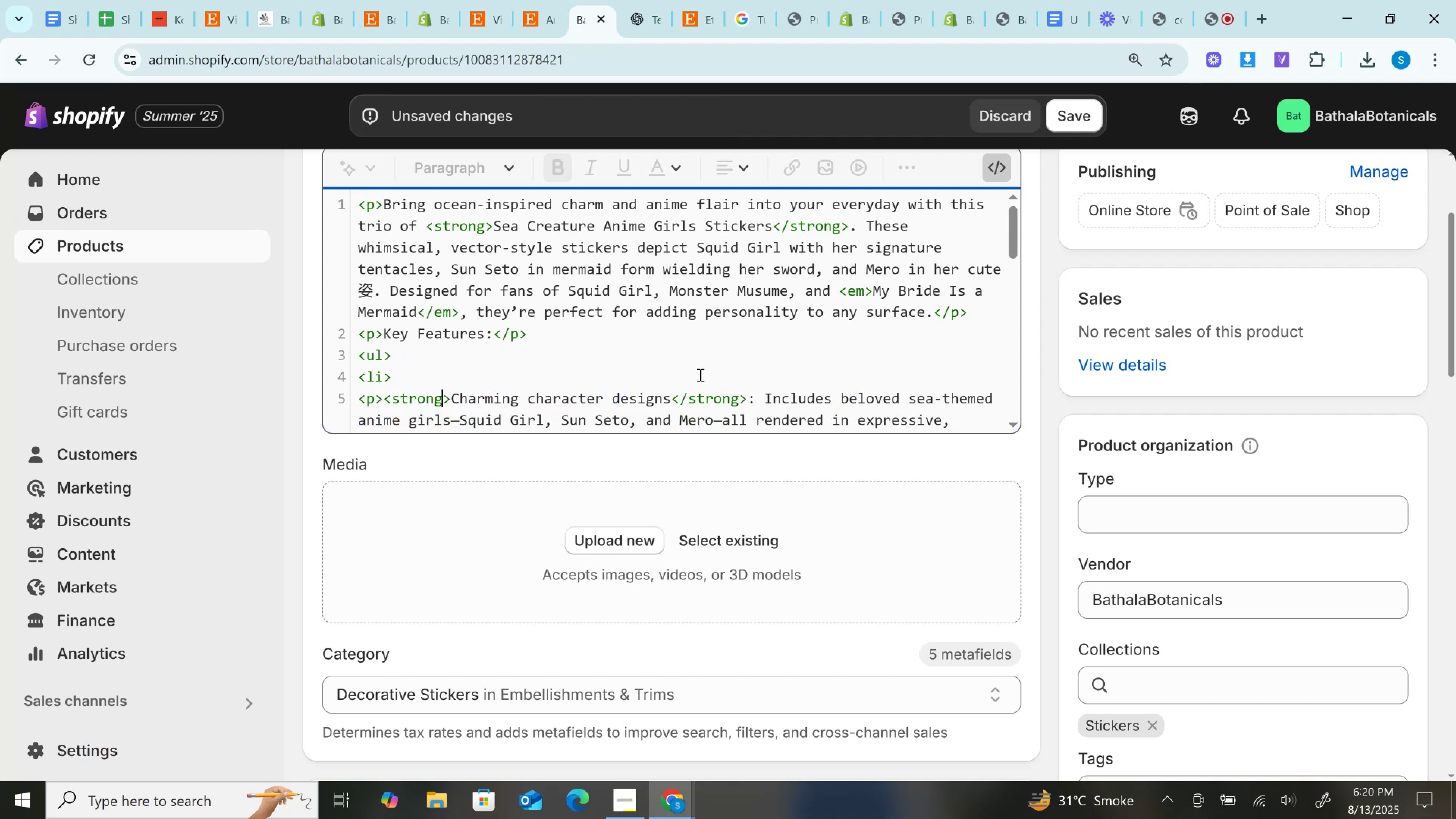 
scroll: coordinate [699, 373], scroll_direction: down, amount: 2.0
 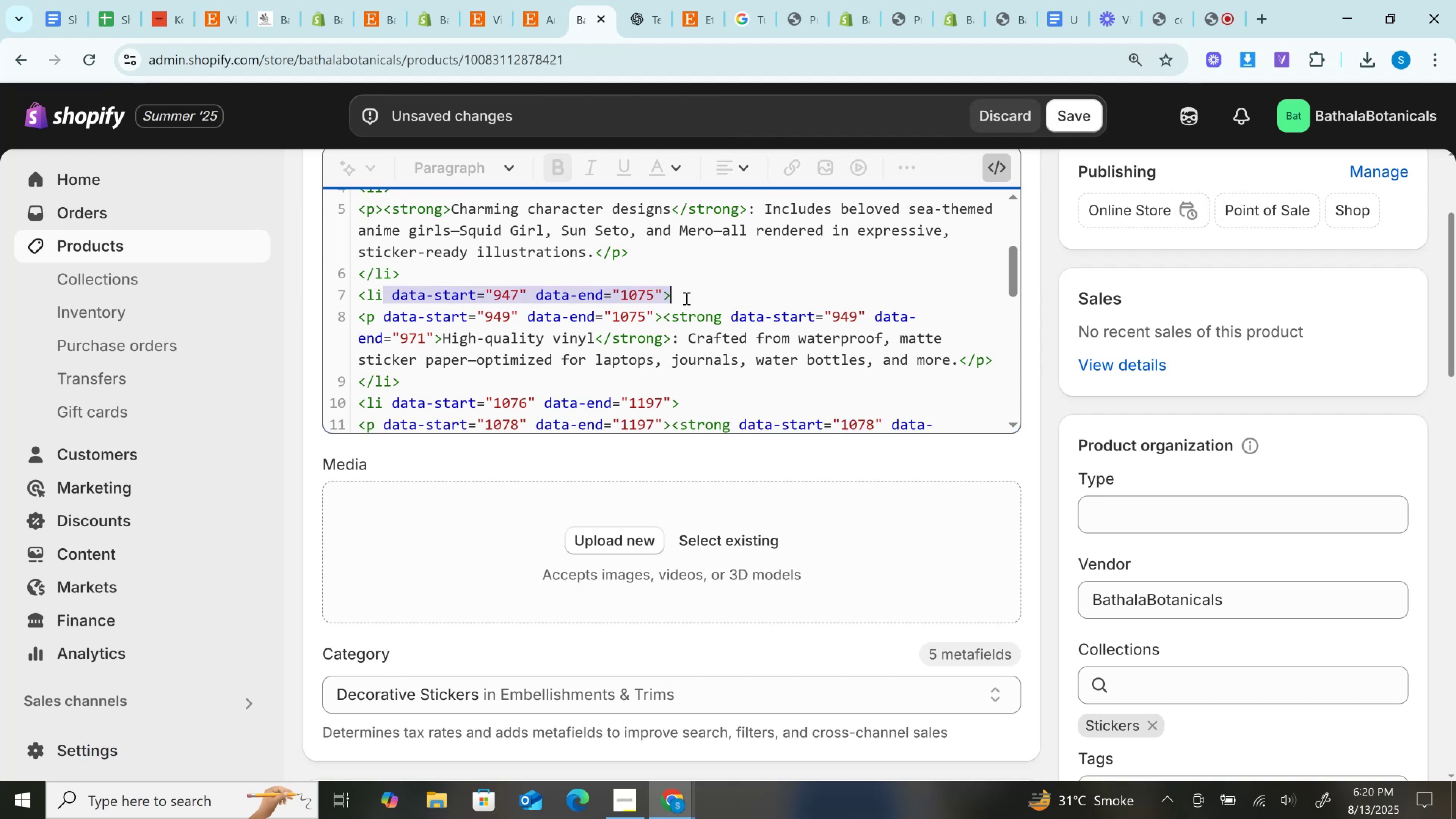 
key(Backspace)
 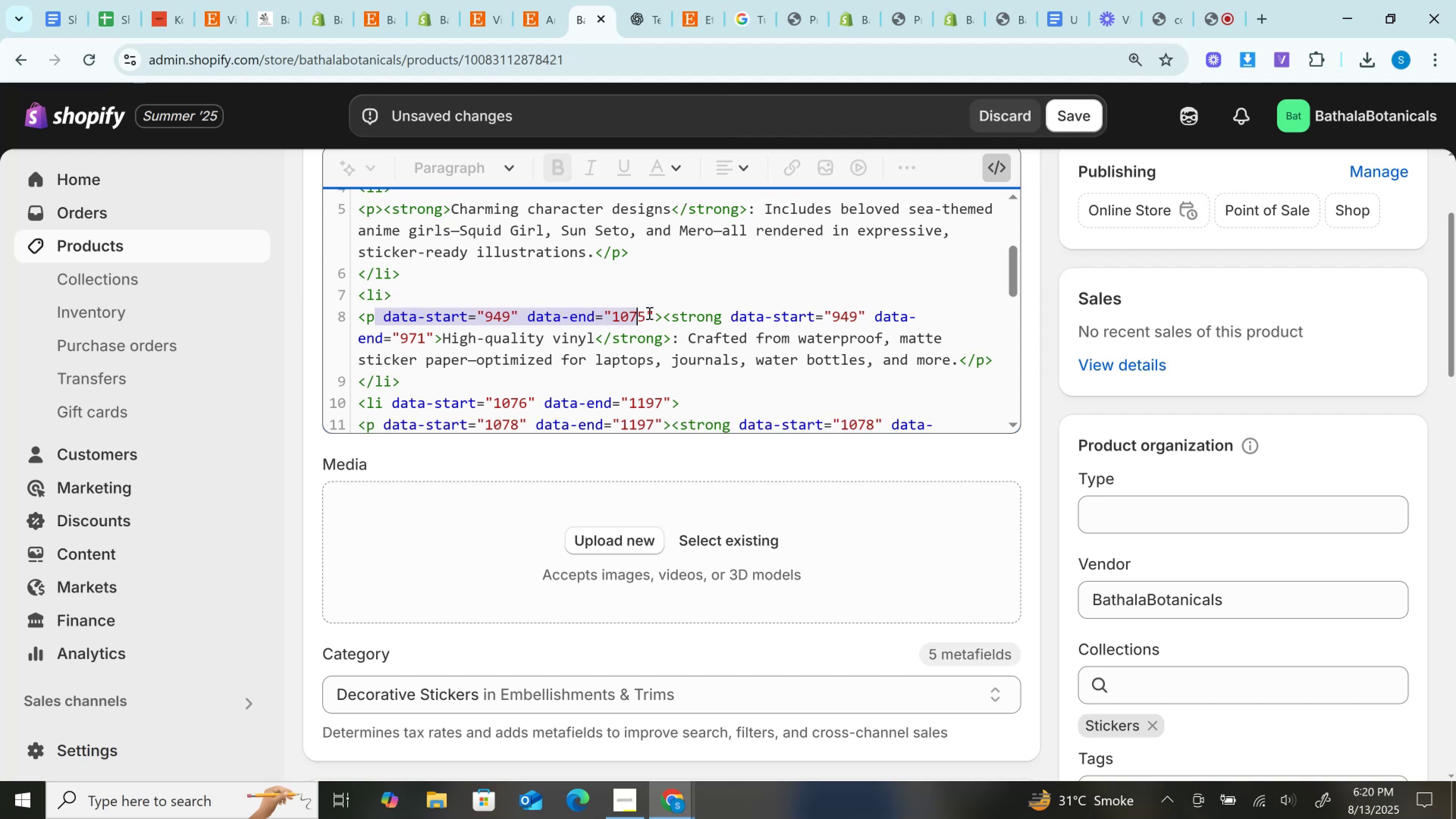 
key(Backspace)
 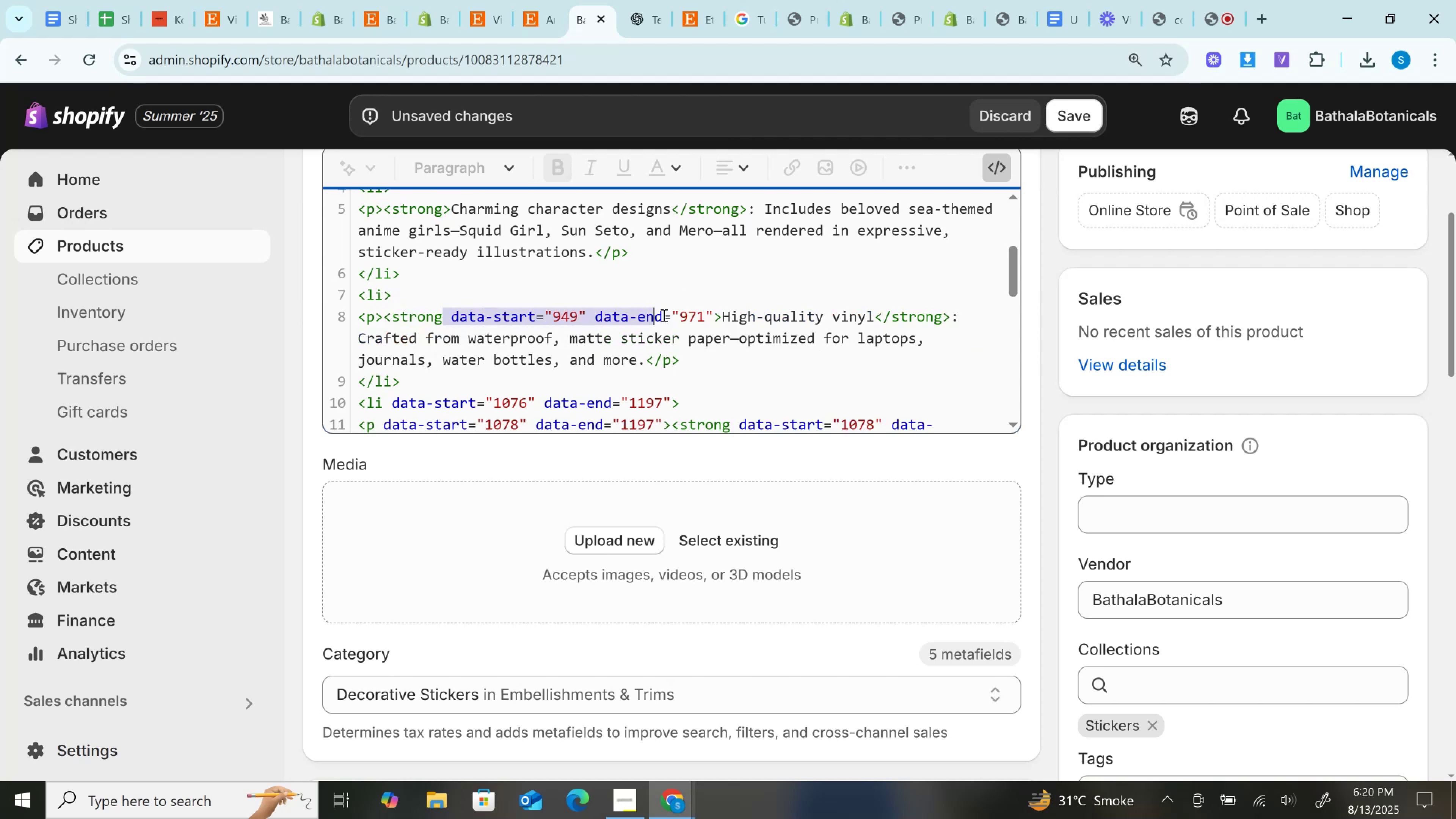 
key(Backspace)
 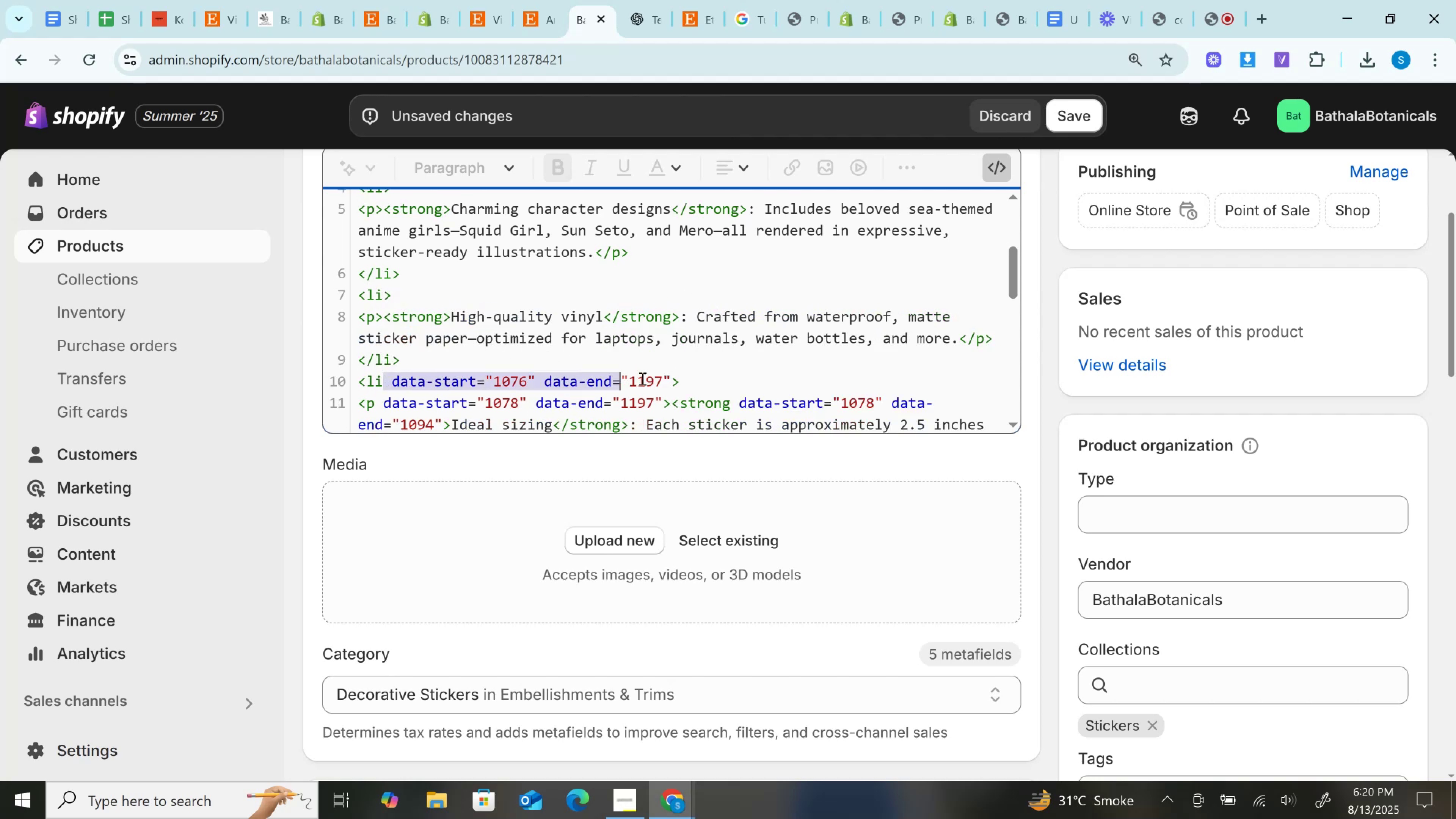 
key(Backspace)
 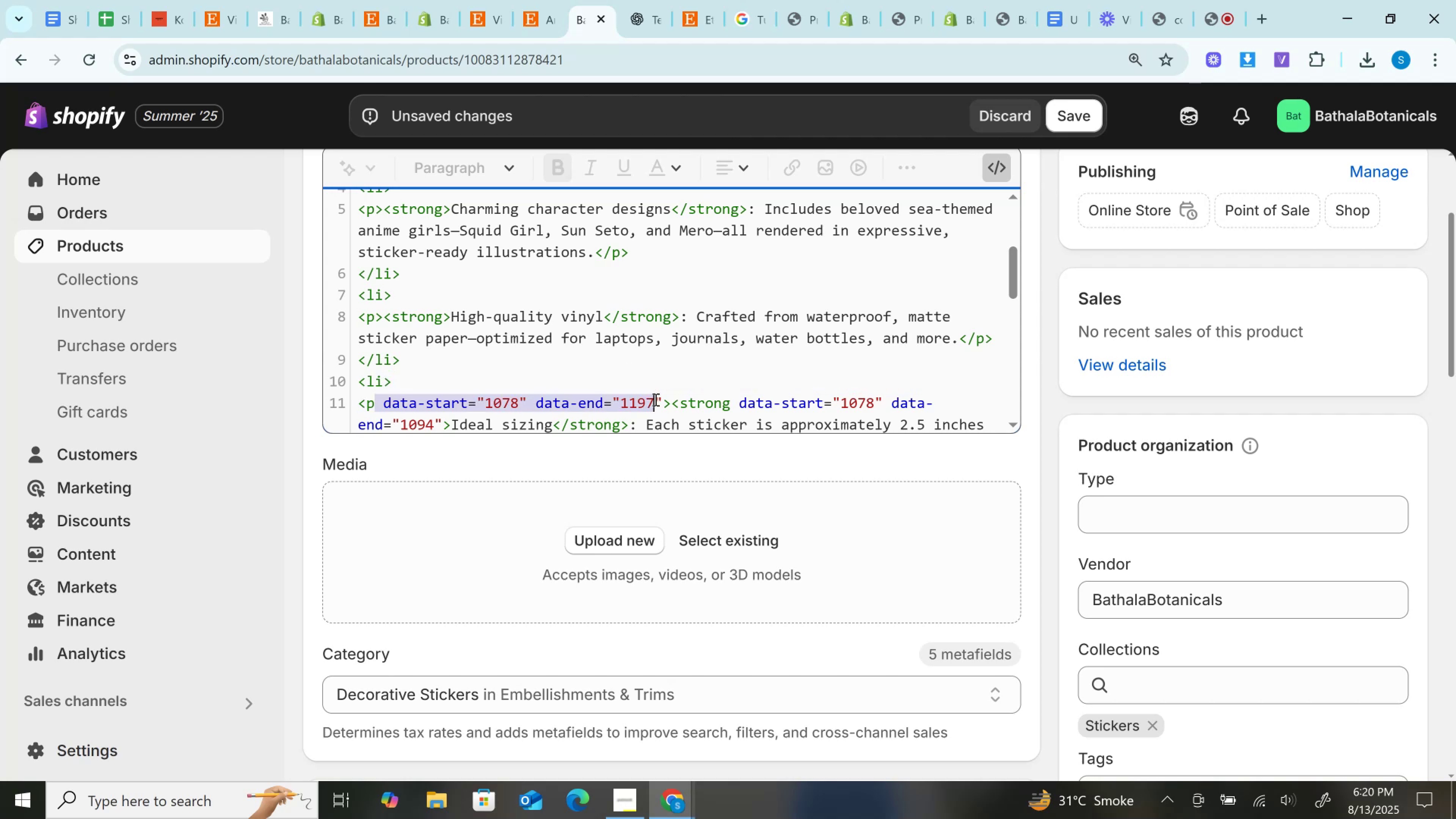 
key(Backspace)
 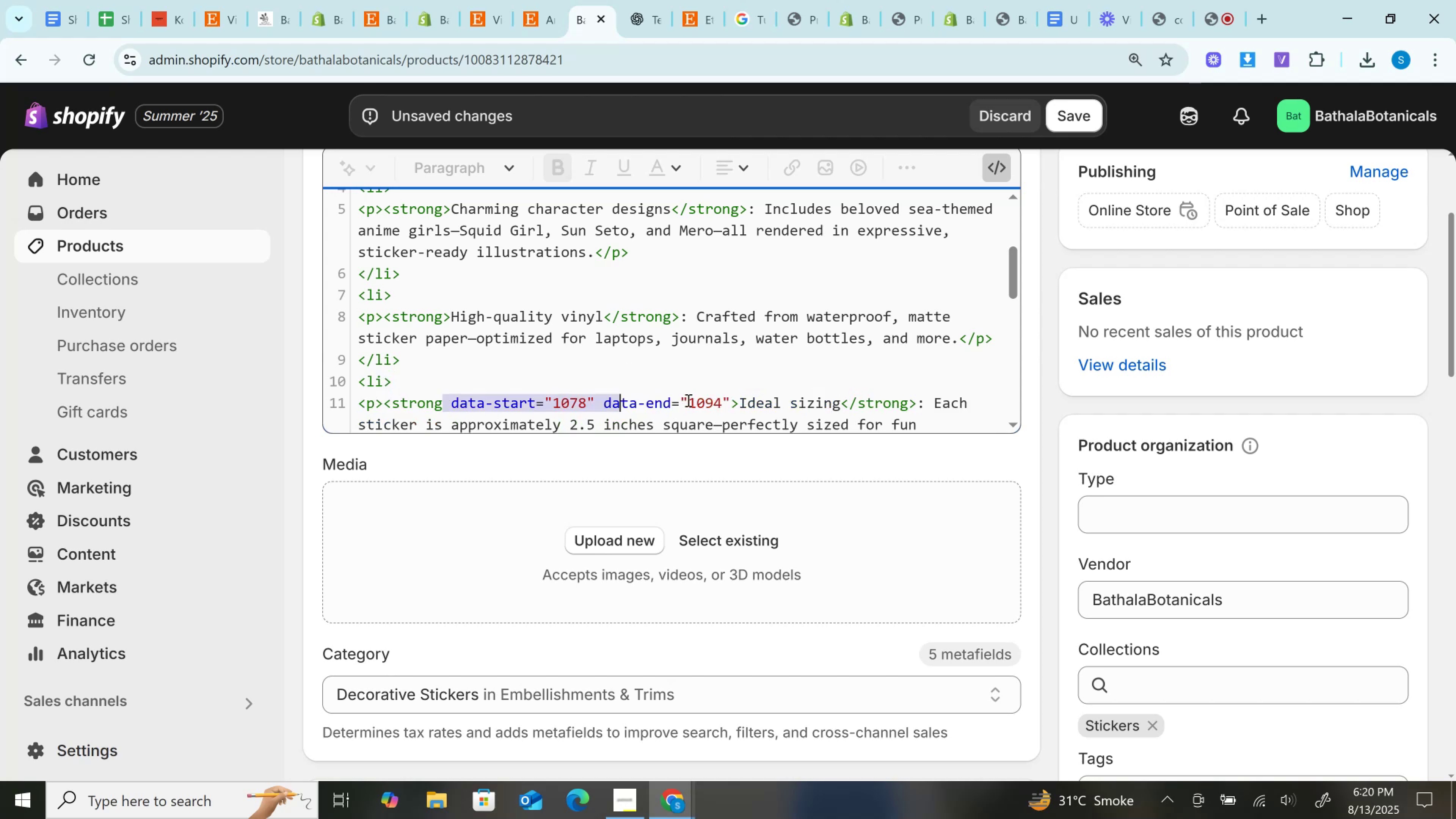 
key(Backspace)
 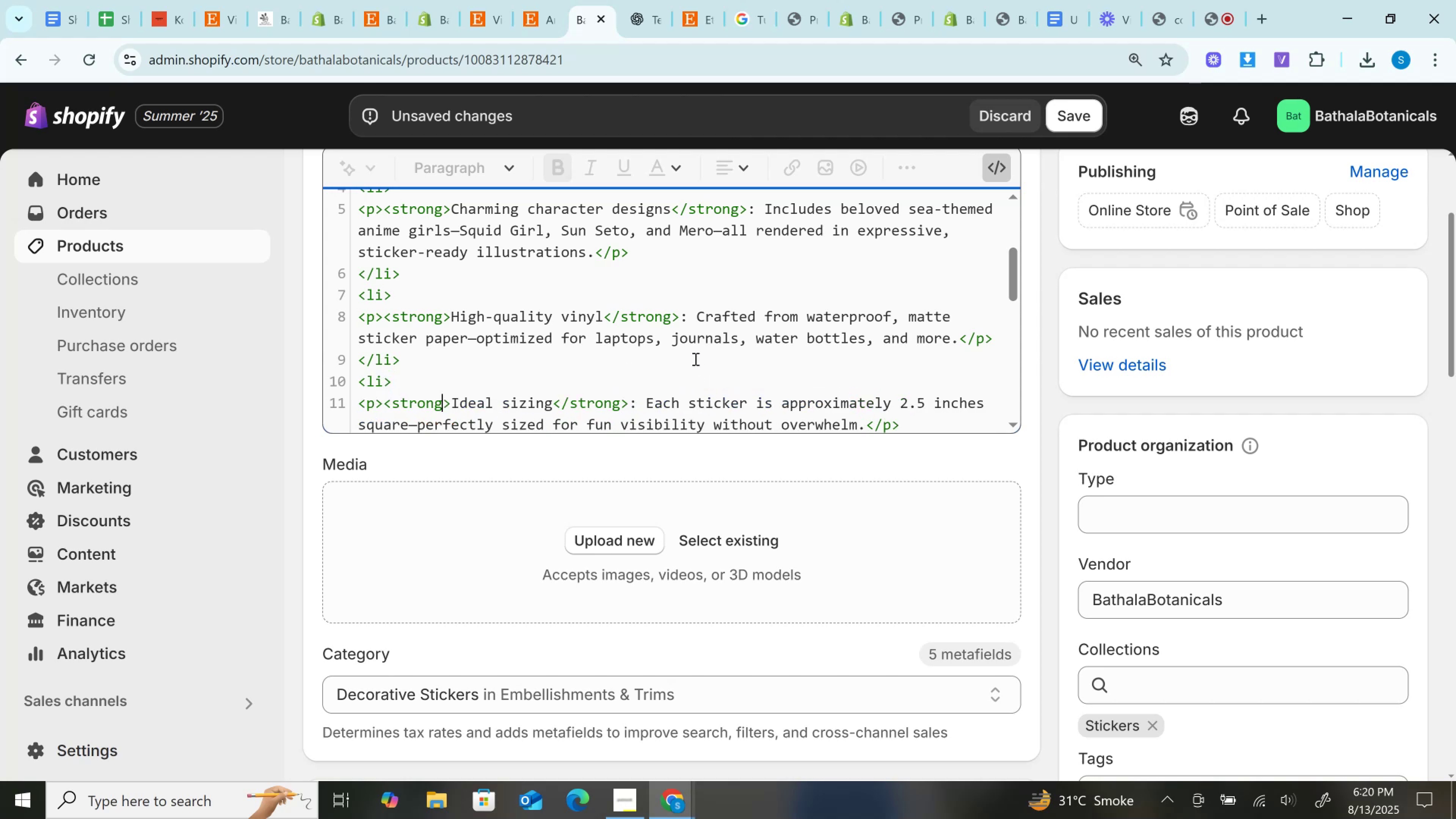 
scroll: coordinate [695, 358], scroll_direction: down, amount: 2.0
 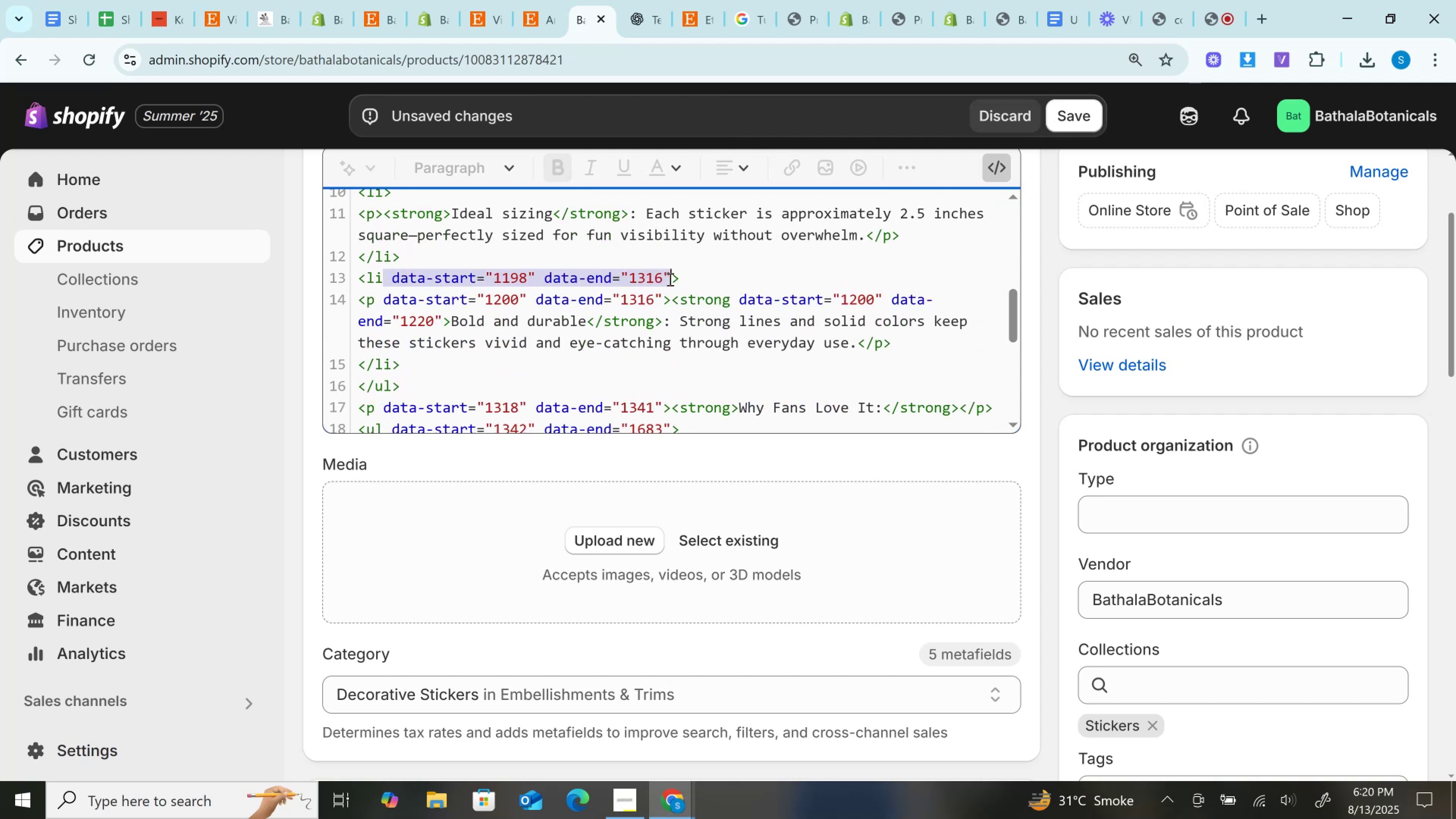 
key(Backspace)
 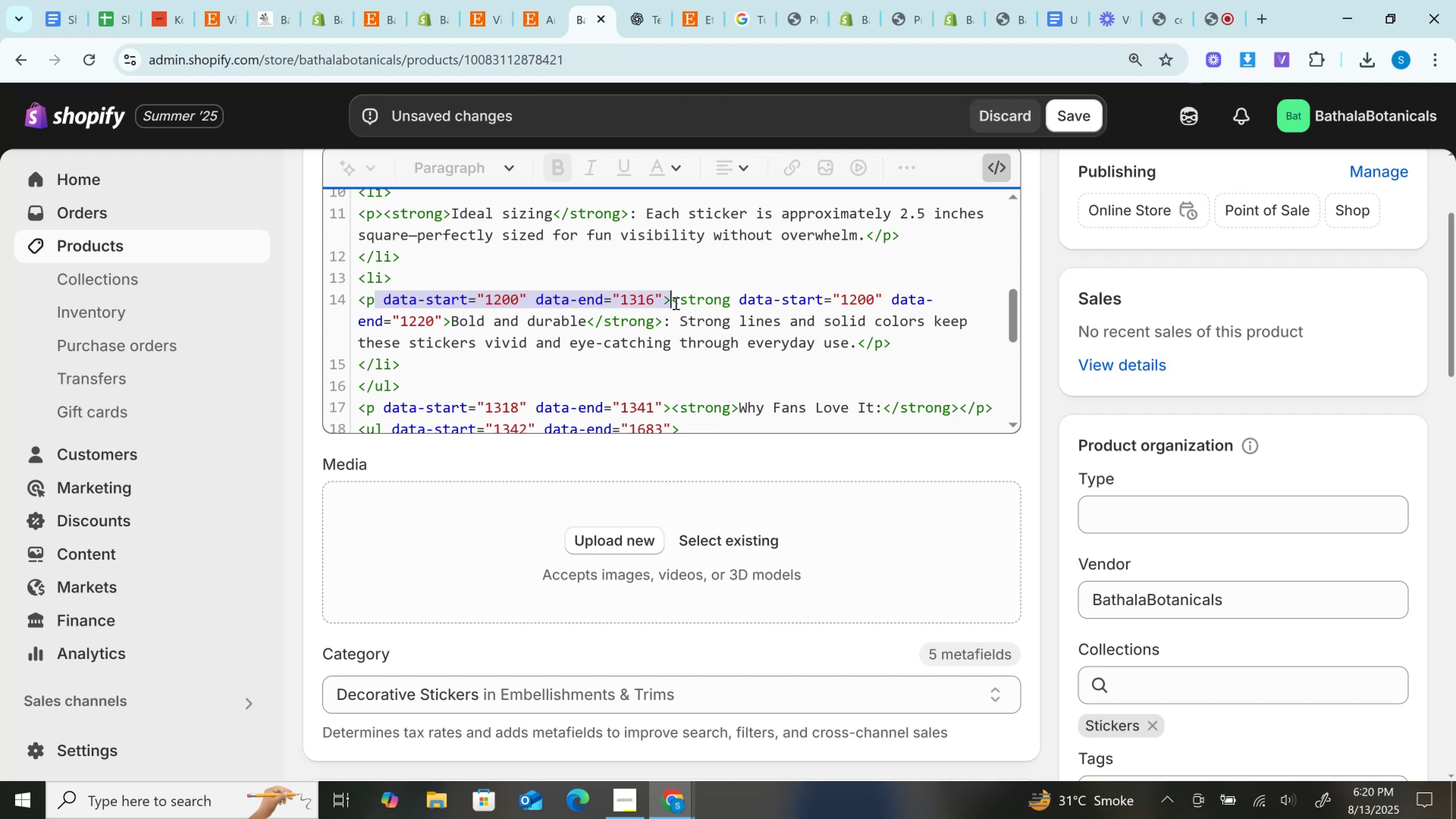 
key(Backspace)
 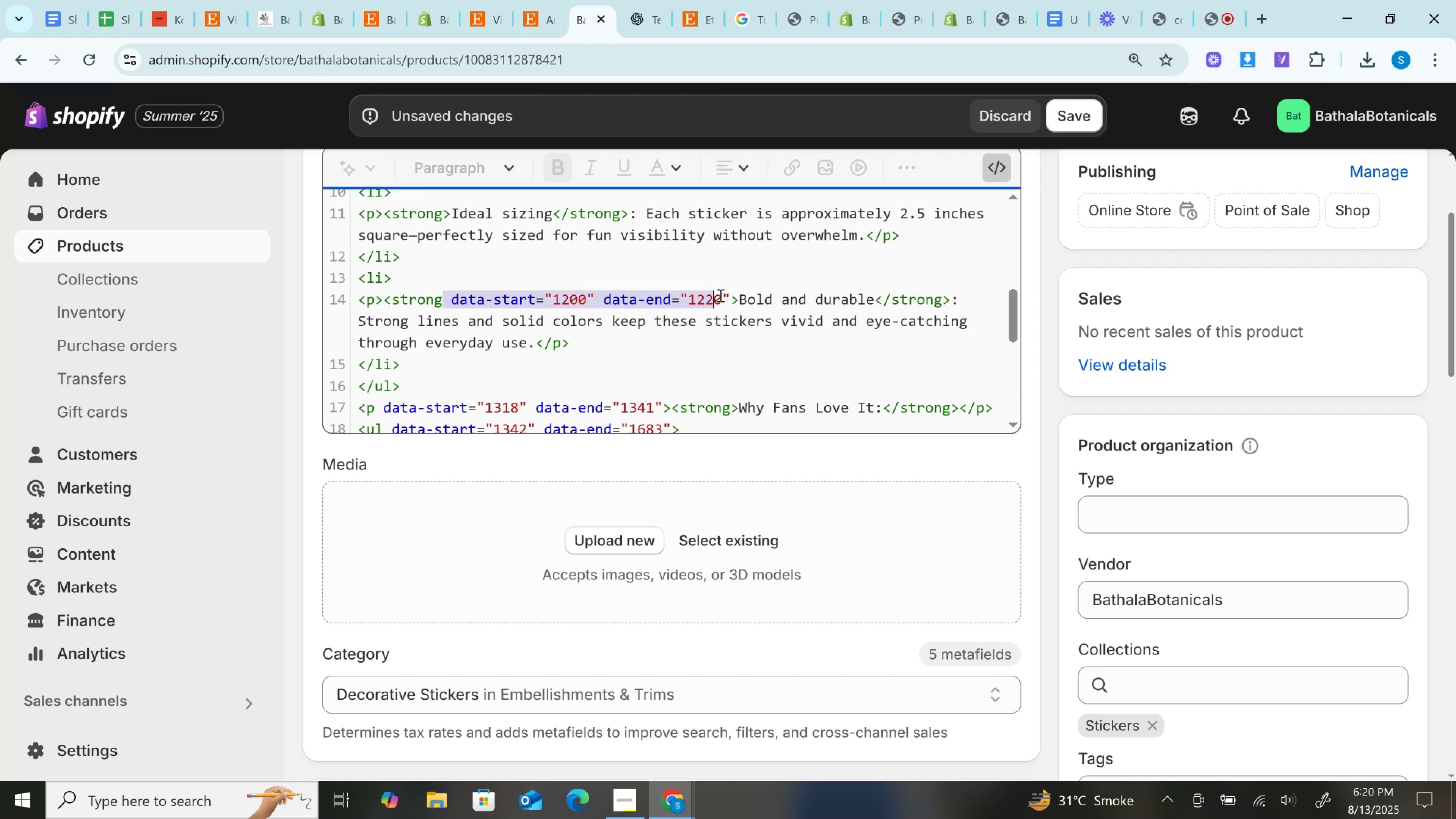 
key(Backspace)
 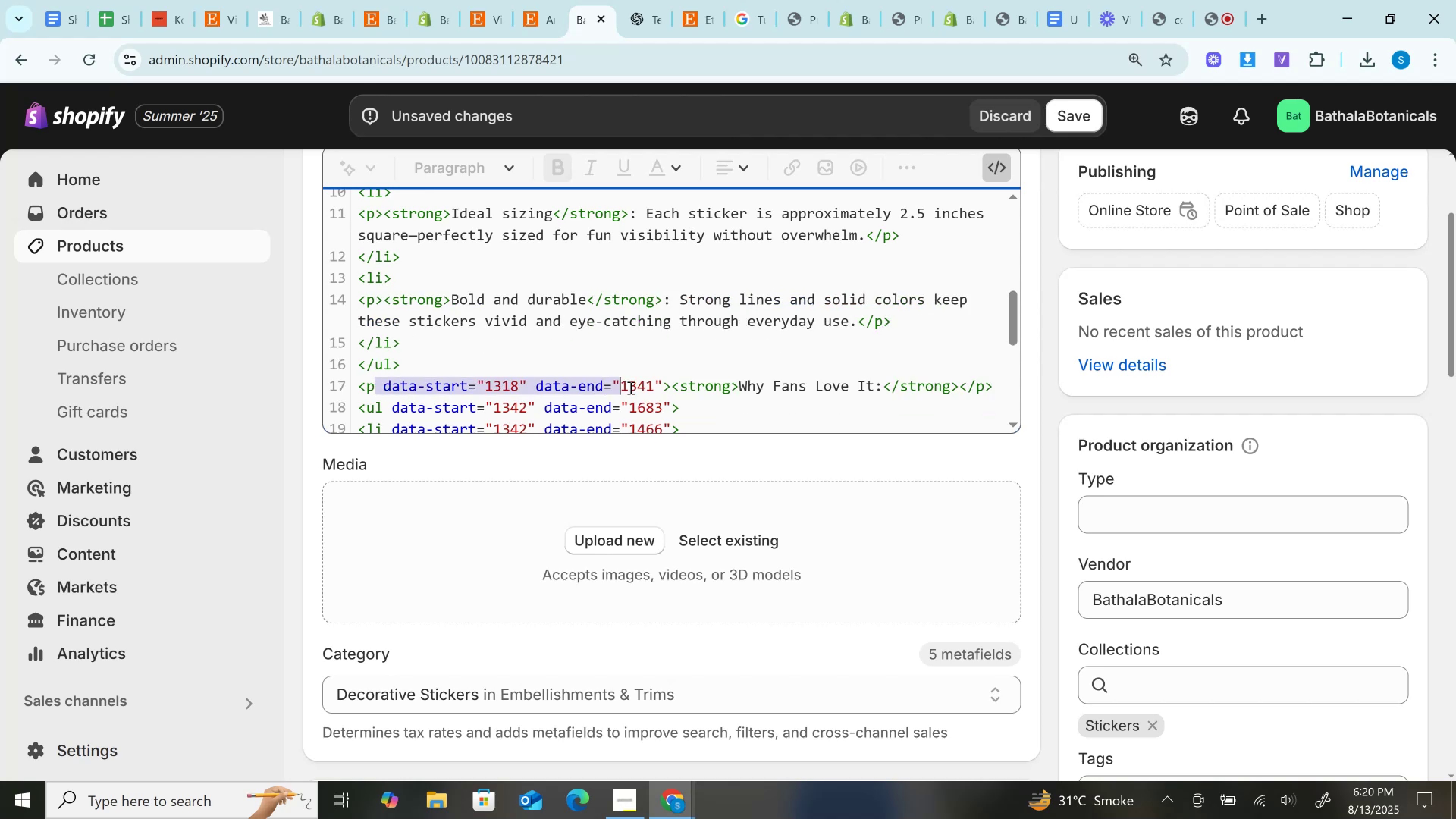 
key(Backspace)
 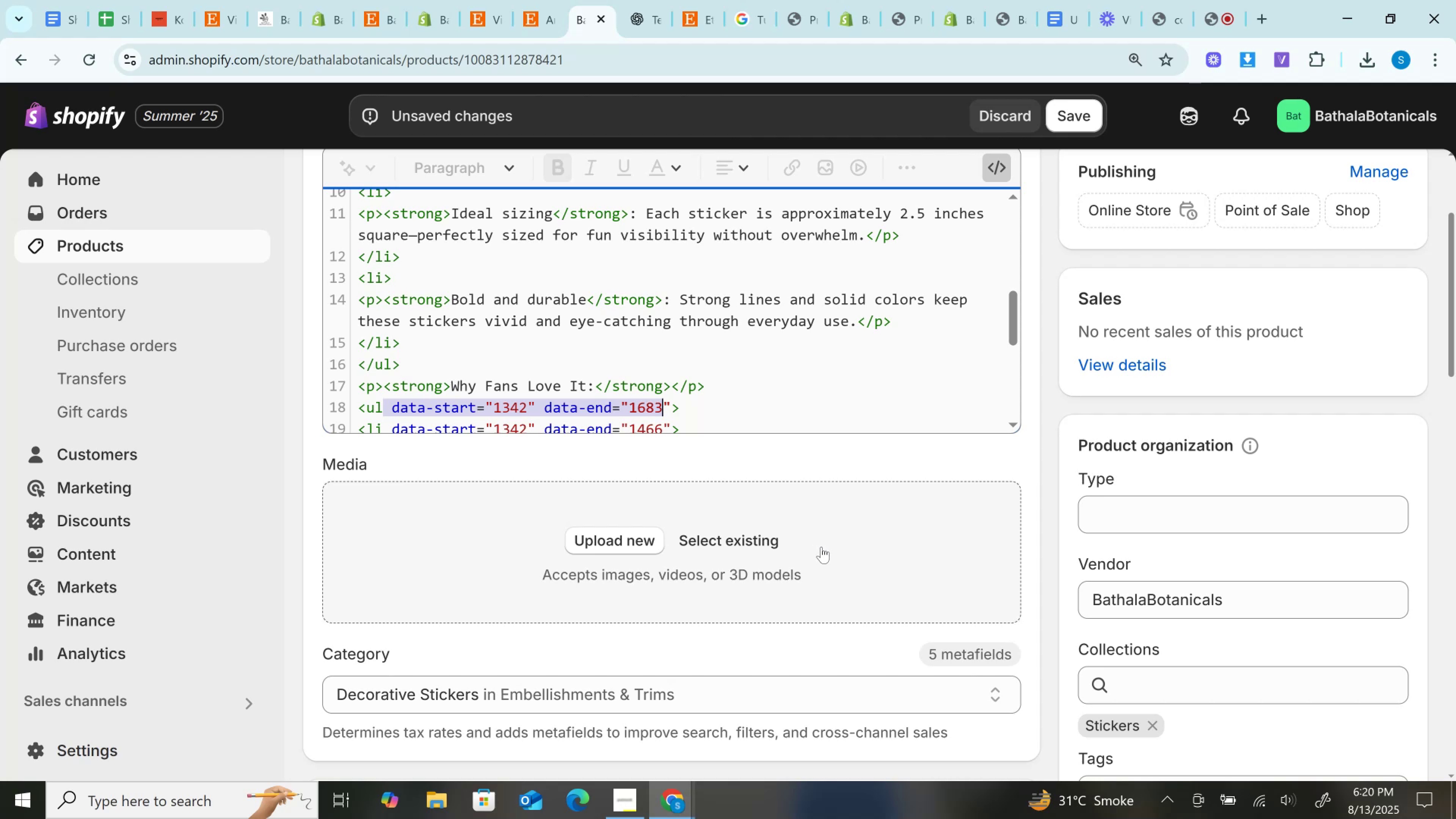 
wait(5.1)
 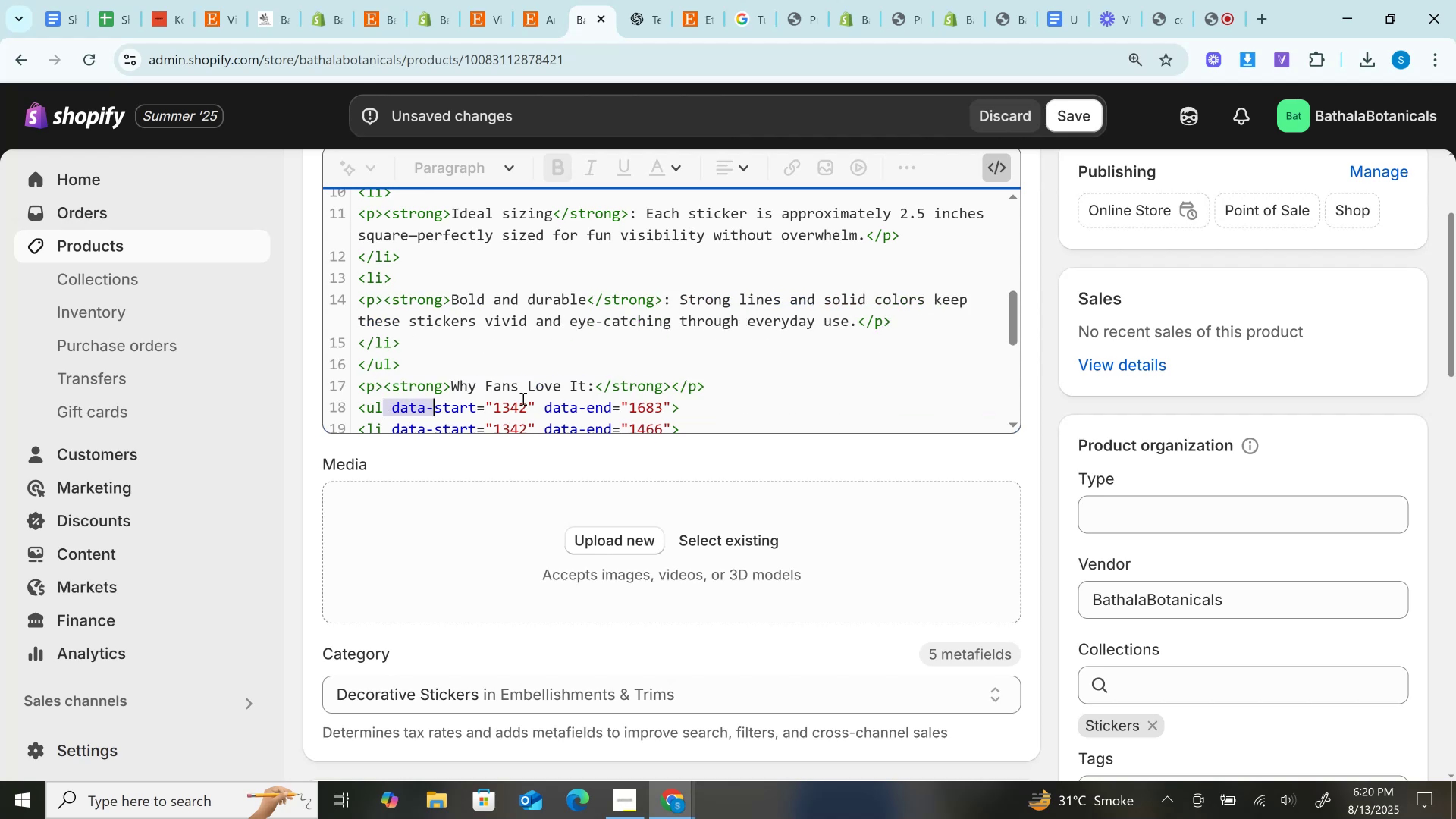 
left_click([669, 411])
 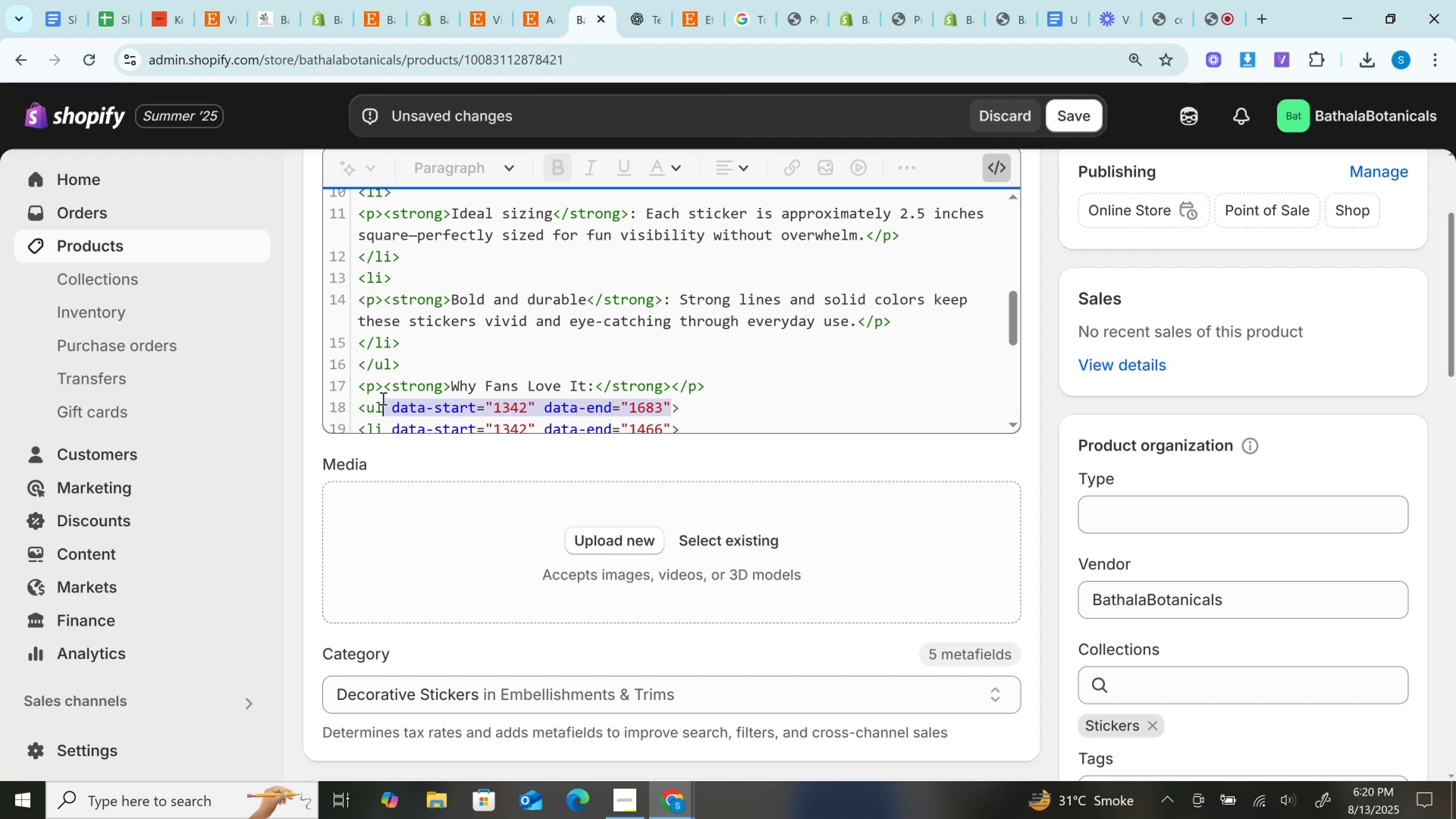 
key(Backspace)
 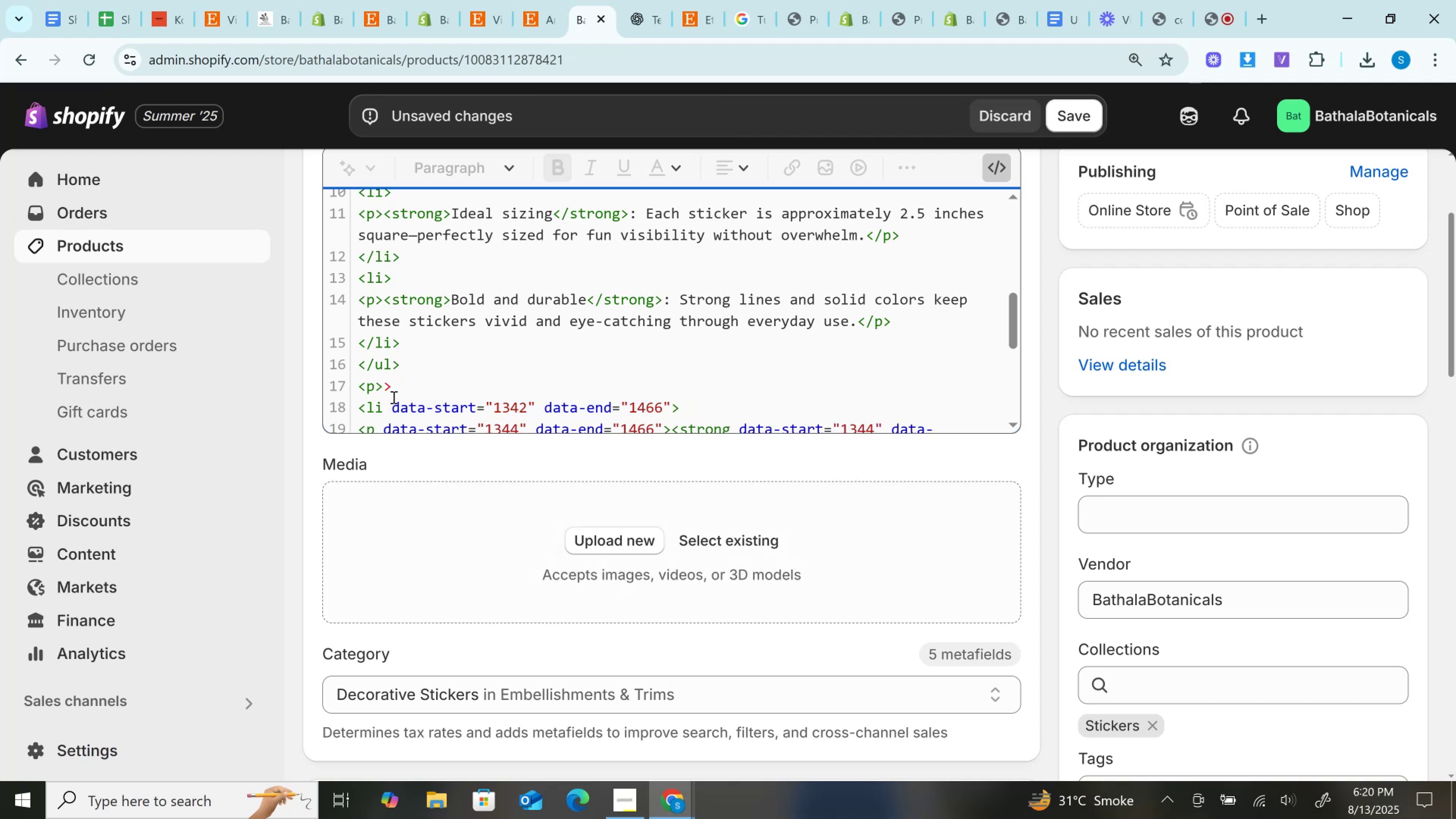 
key(Control+Z)
 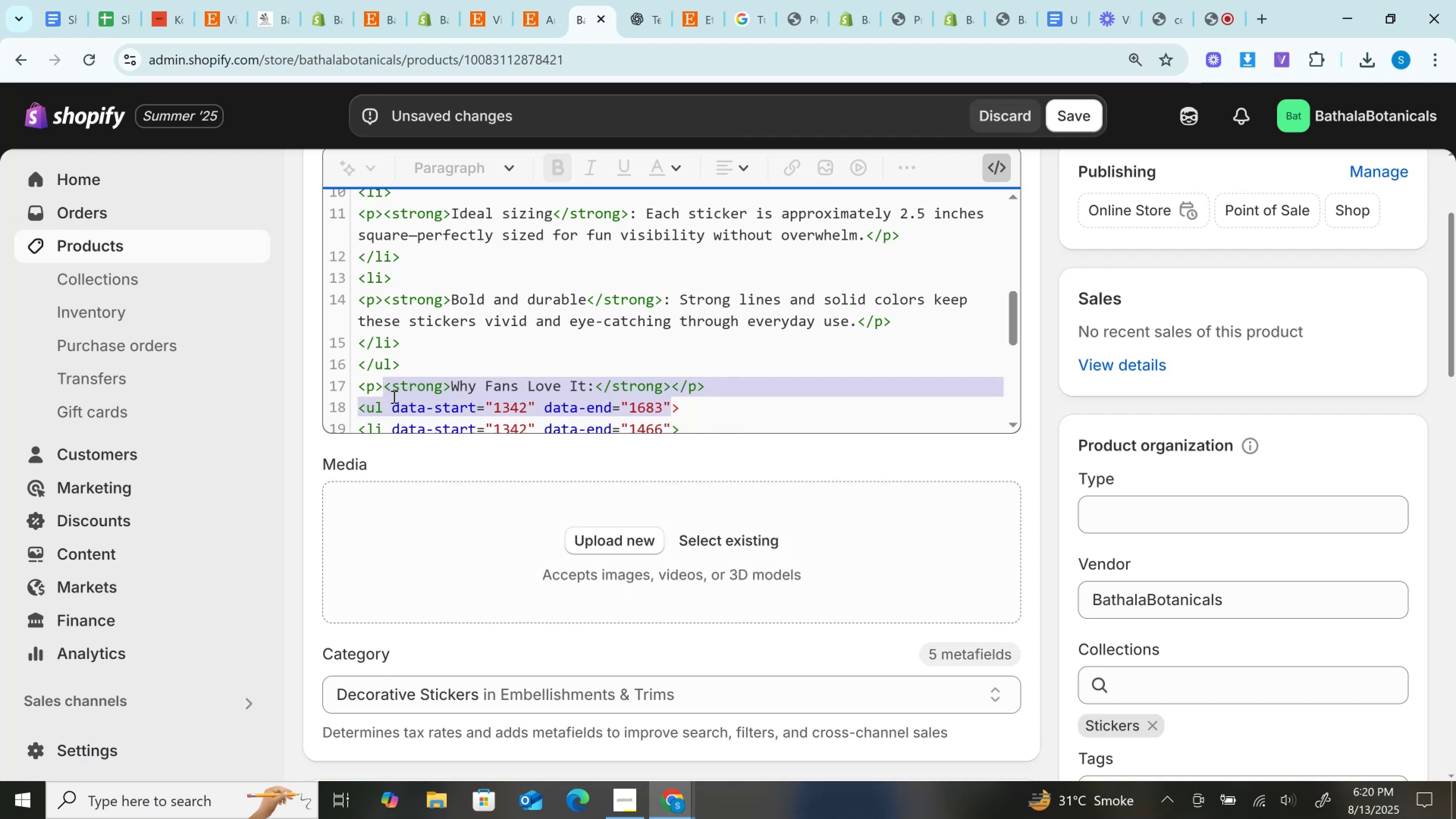 
left_click([392, 399])
 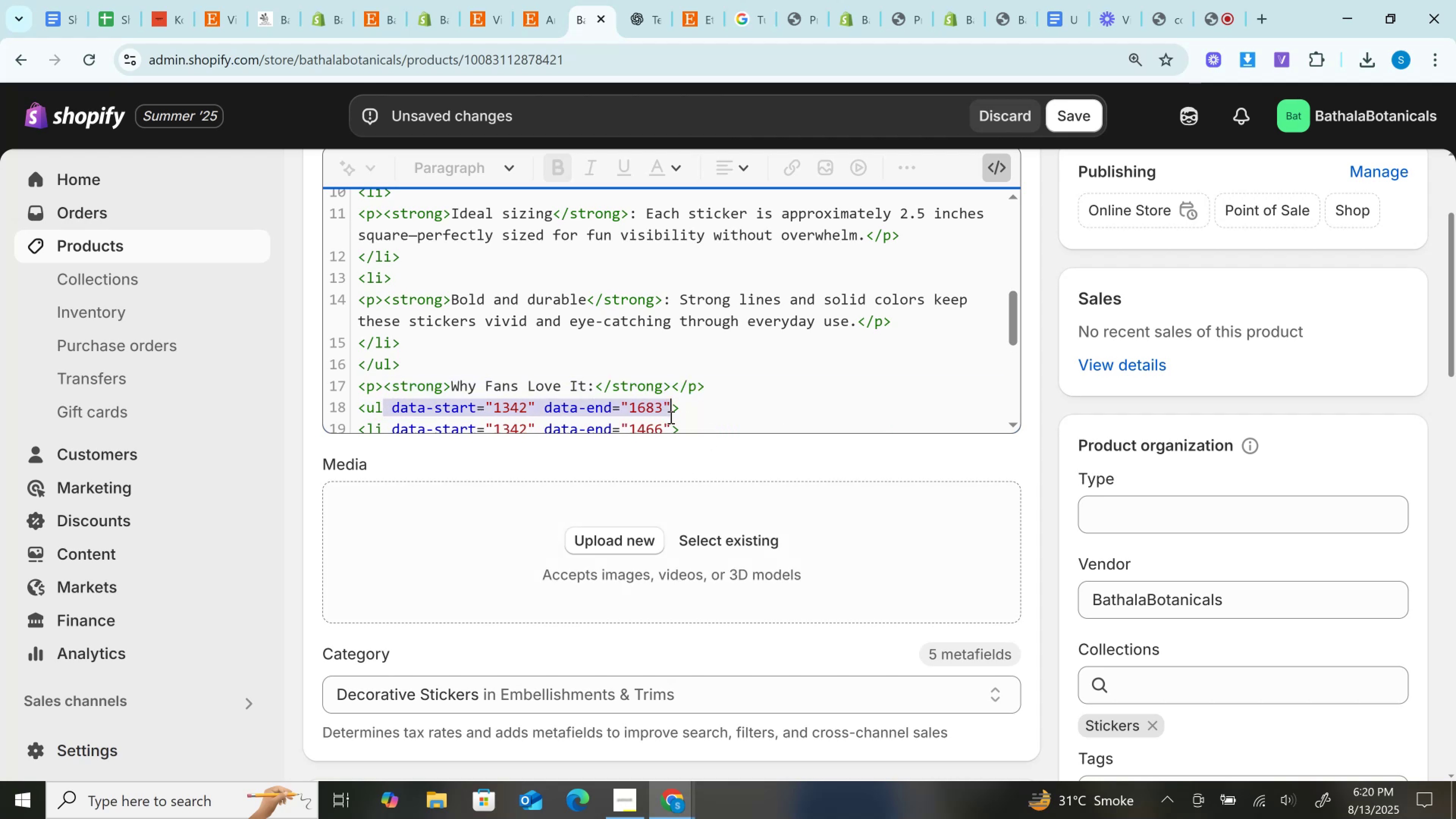 
key(Backspace)
 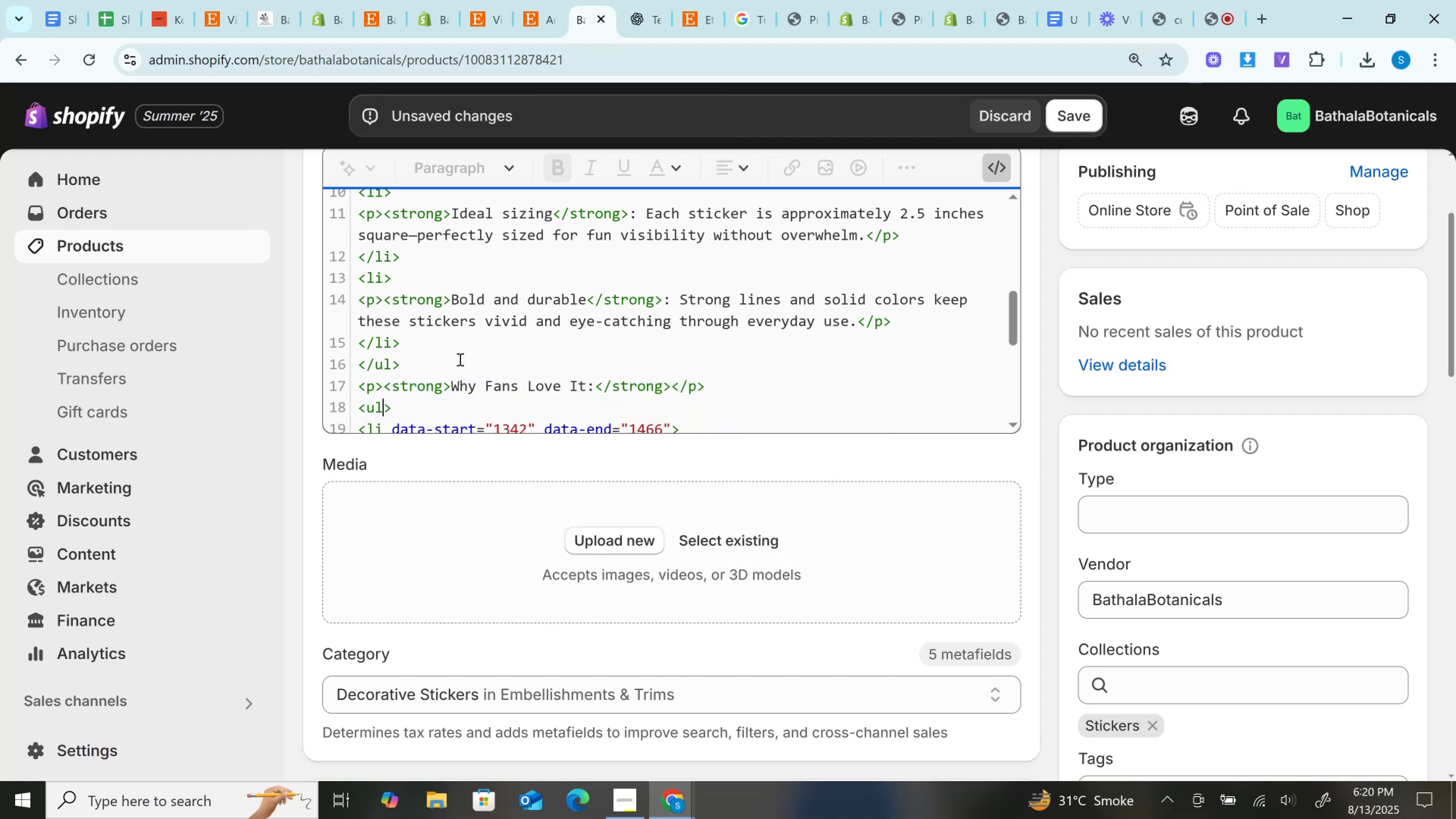 
scroll: coordinate [468, 357], scroll_direction: down, amount: 1.0
 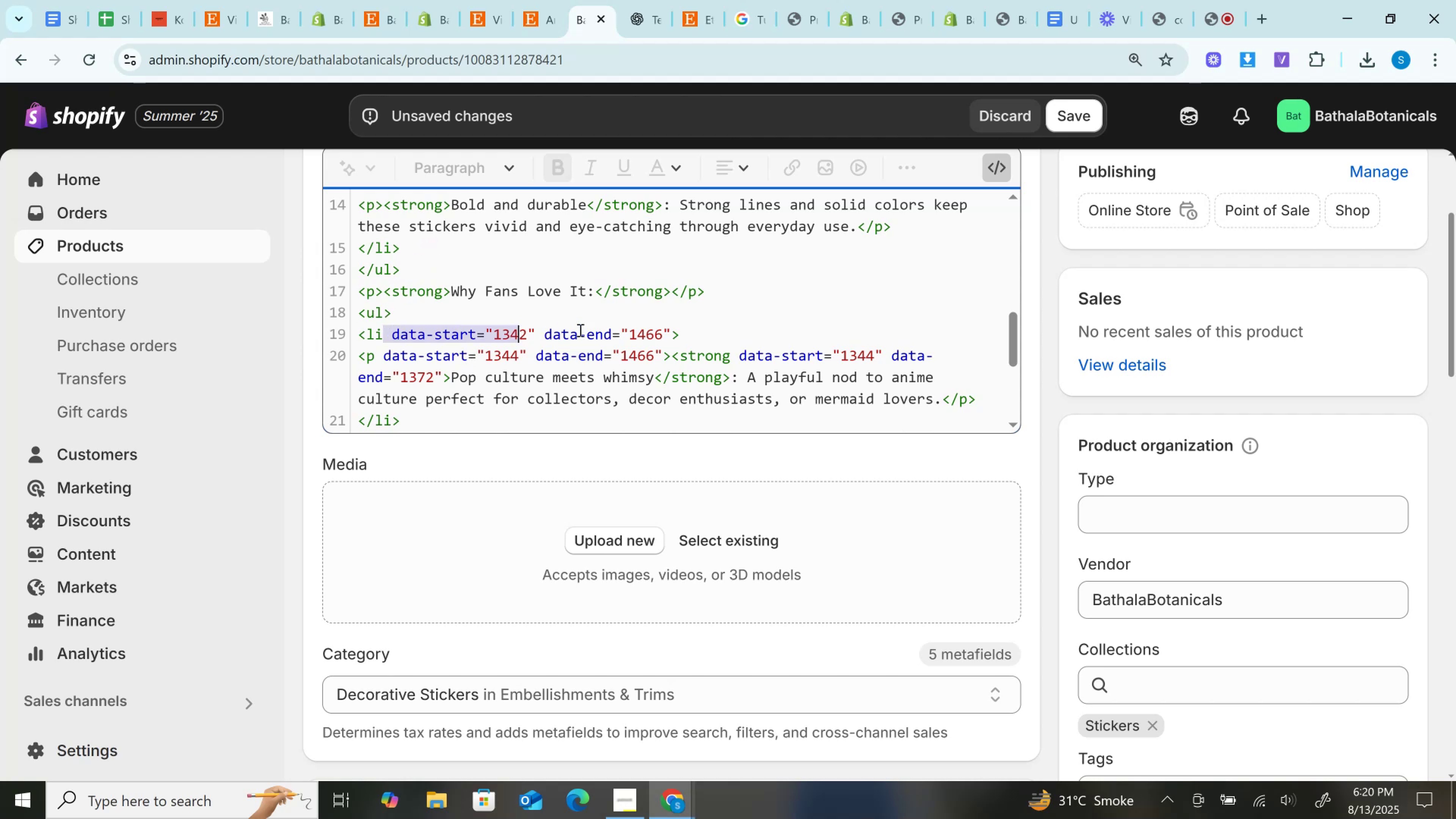 
key(Backspace)
 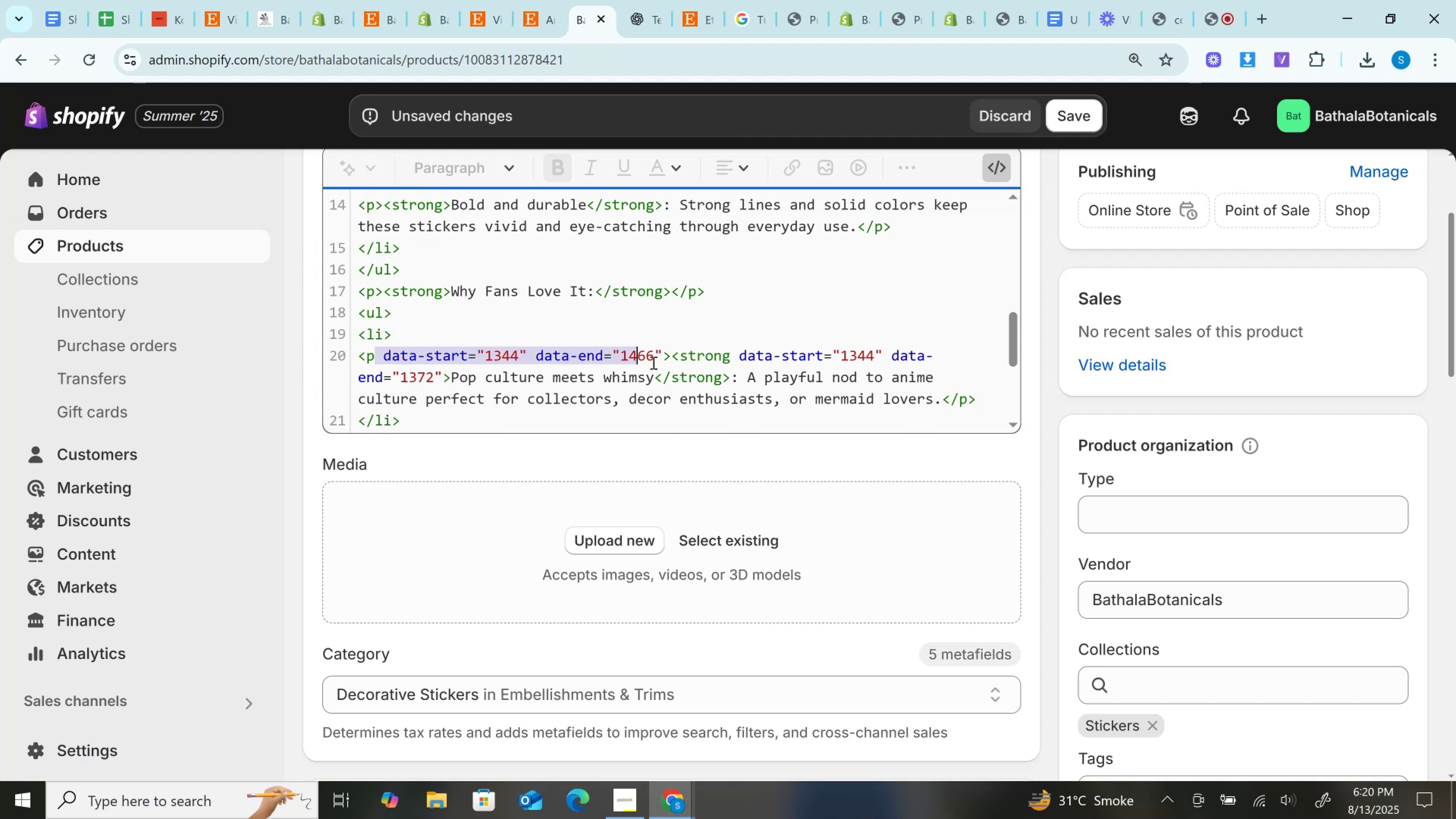 
key(Backspace)
 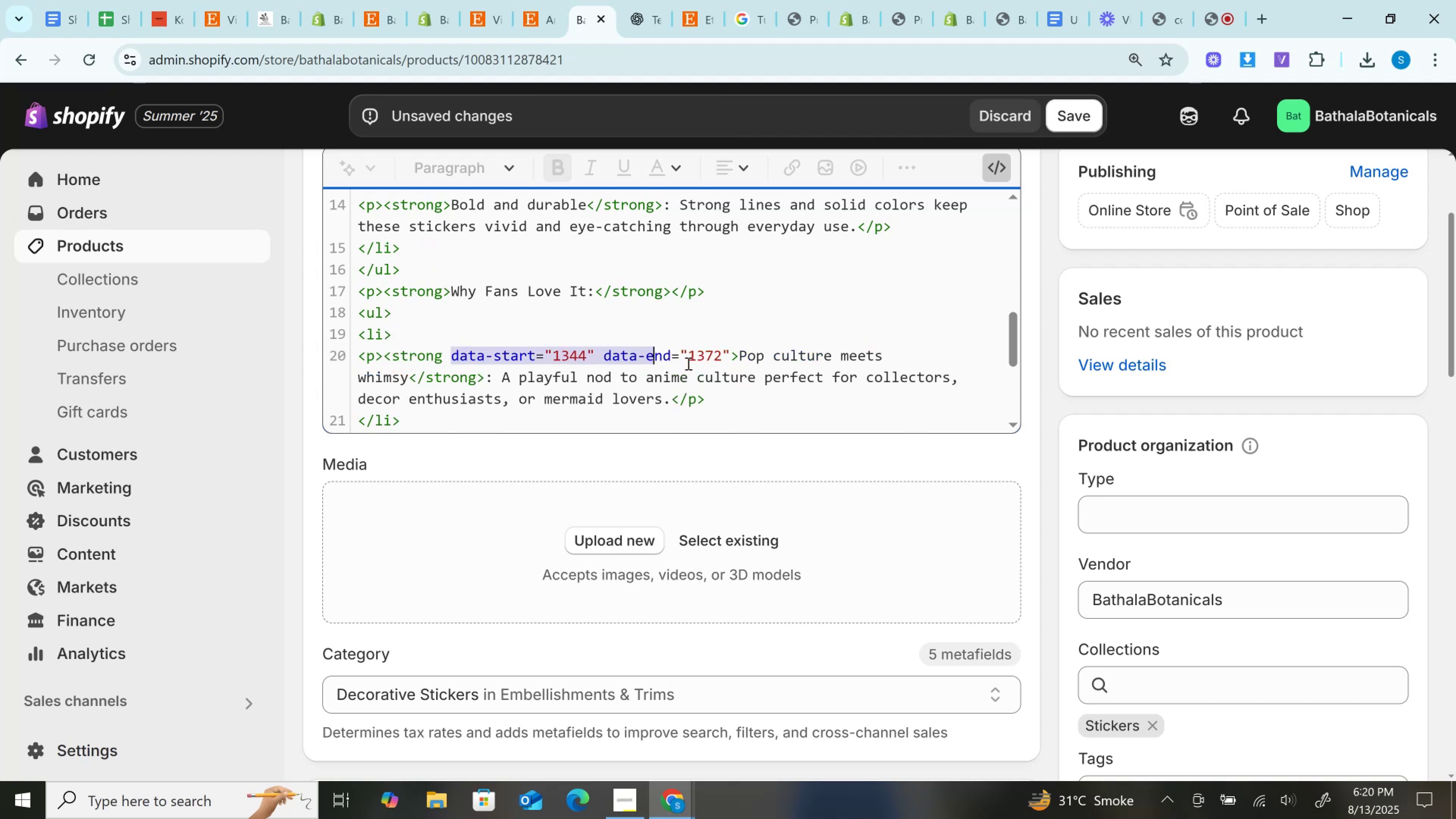 
key(Backspace)
 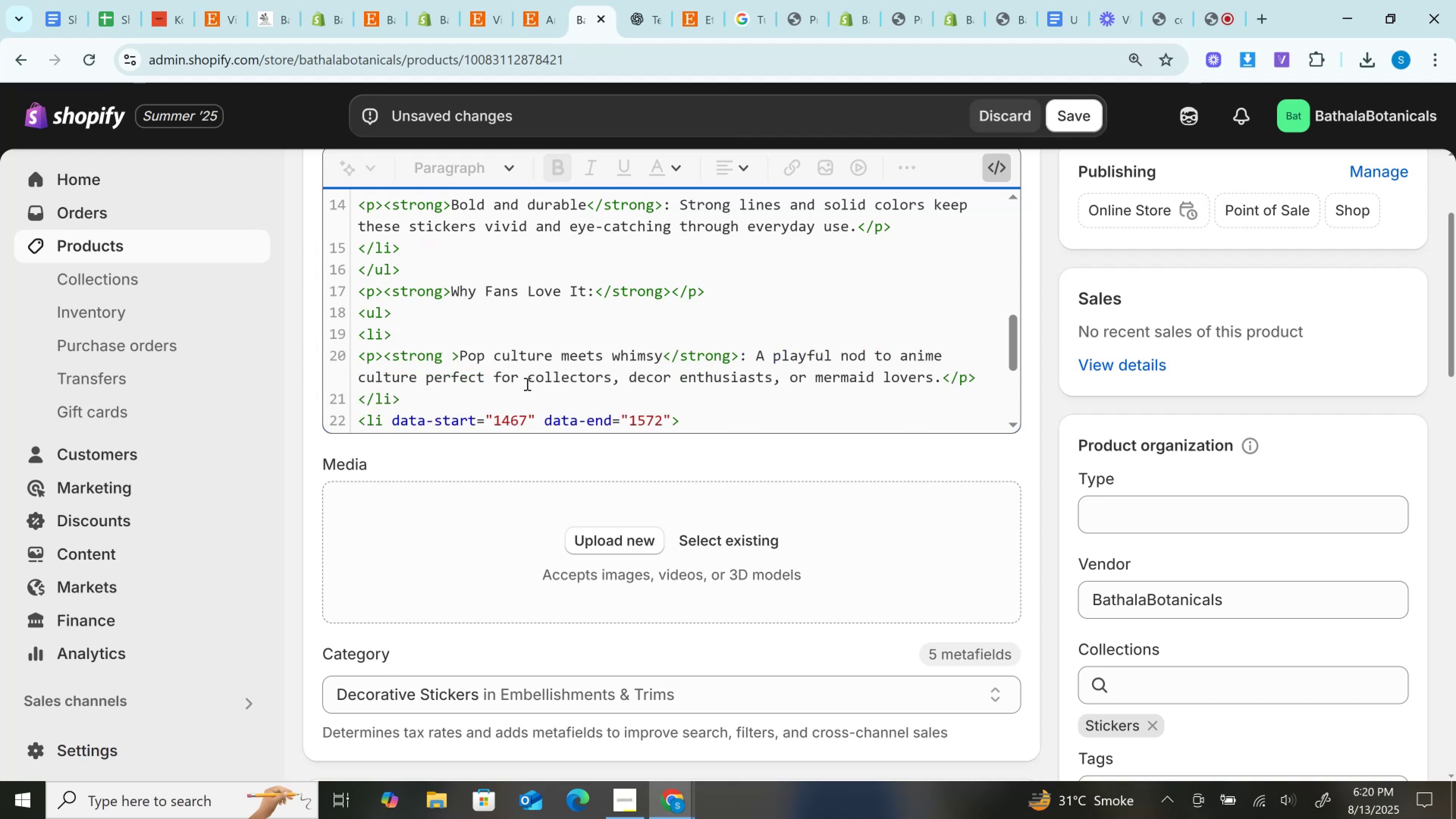 
scroll: coordinate [509, 349], scroll_direction: down, amount: 1.0
 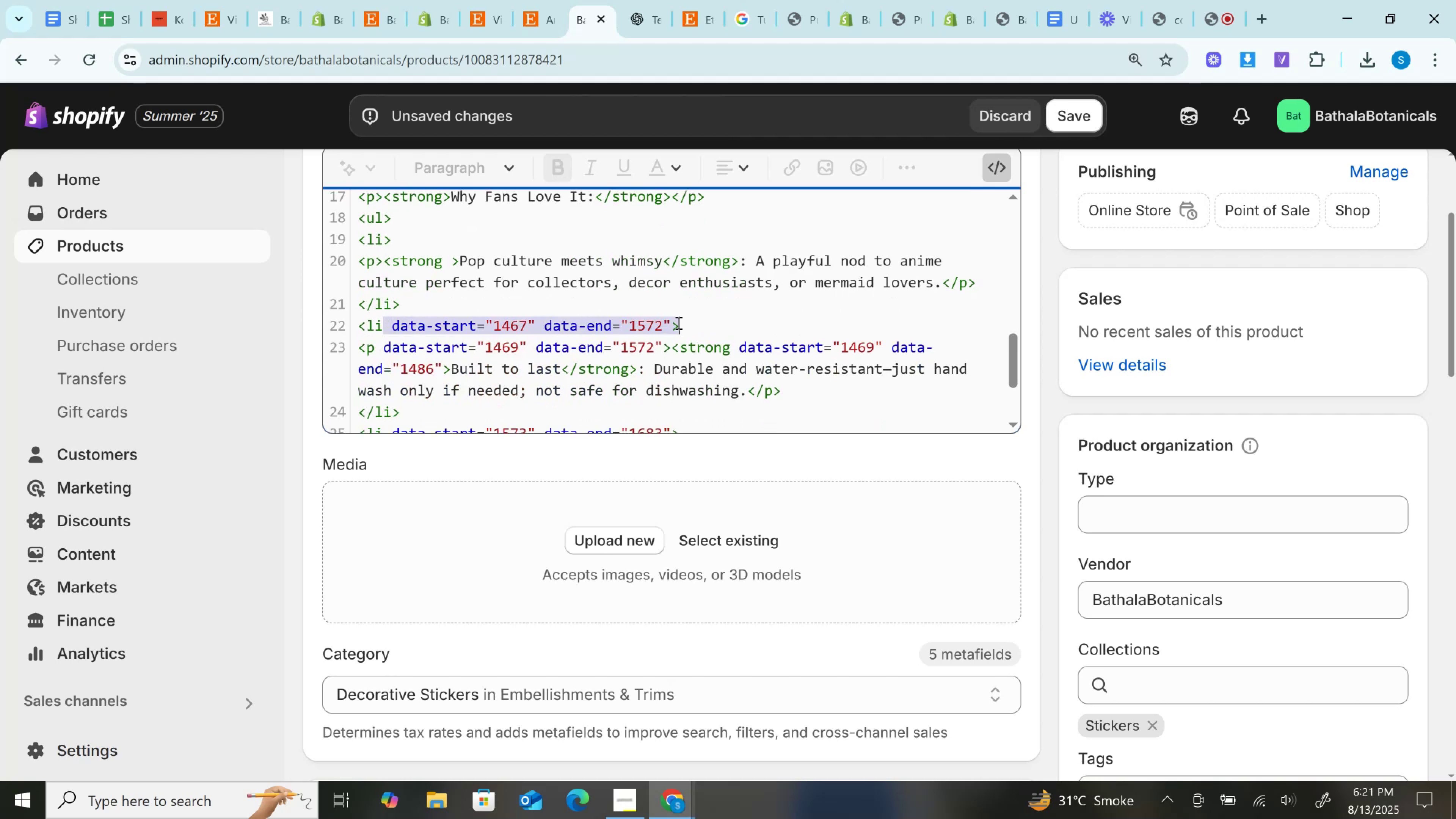 
key(Backspace)
 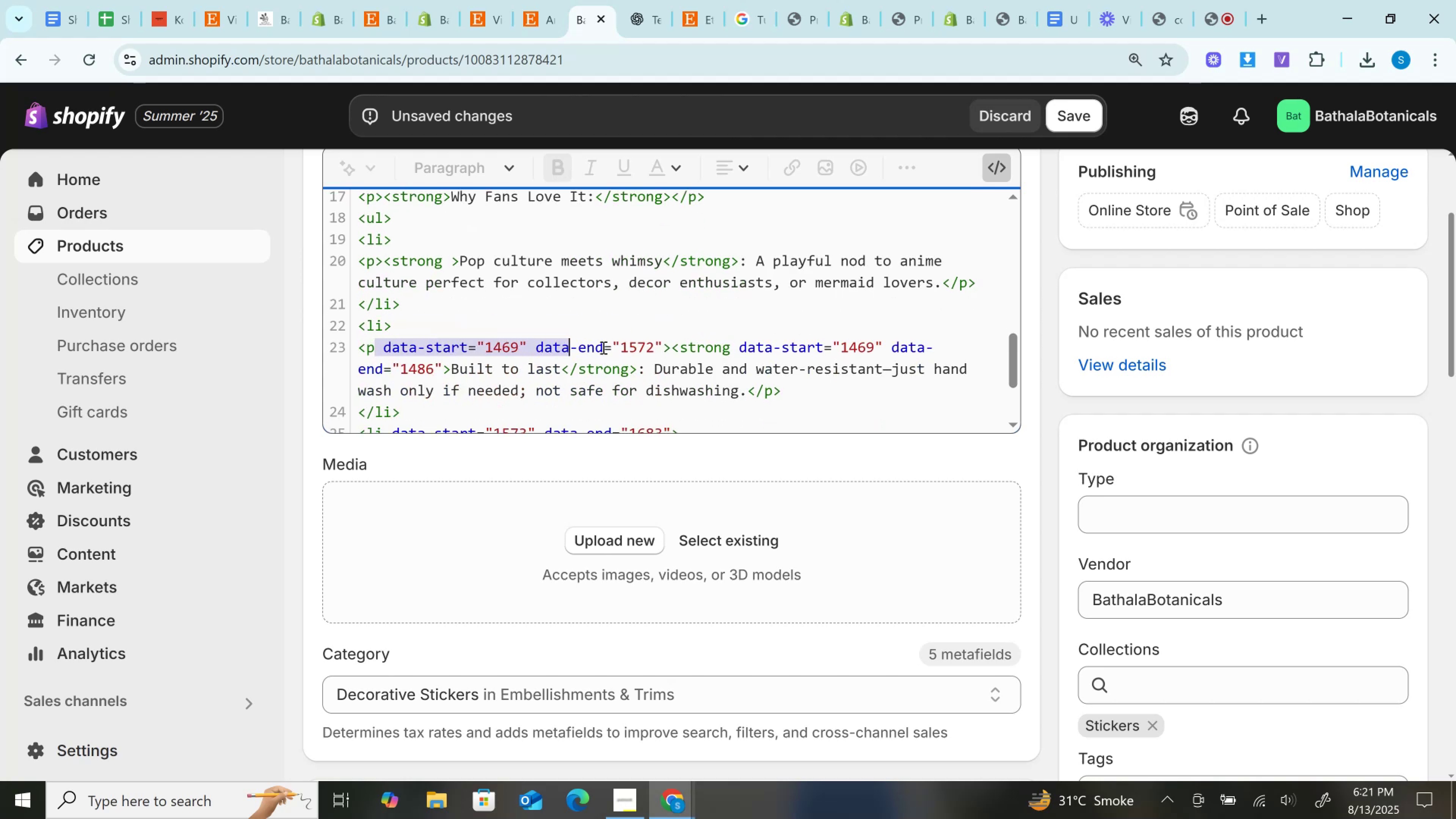 
key(Backspace)
 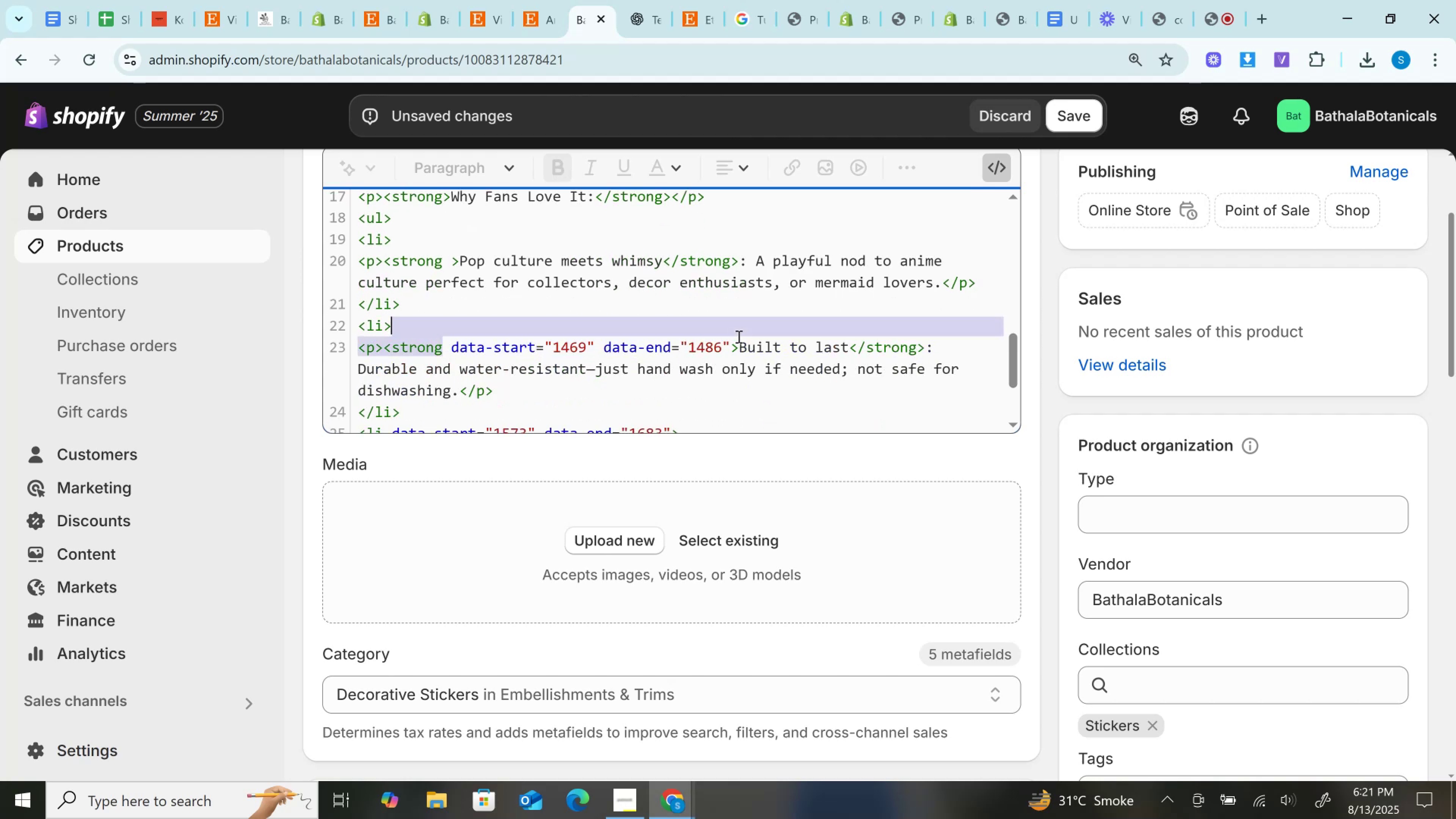 
key(Backspace)
 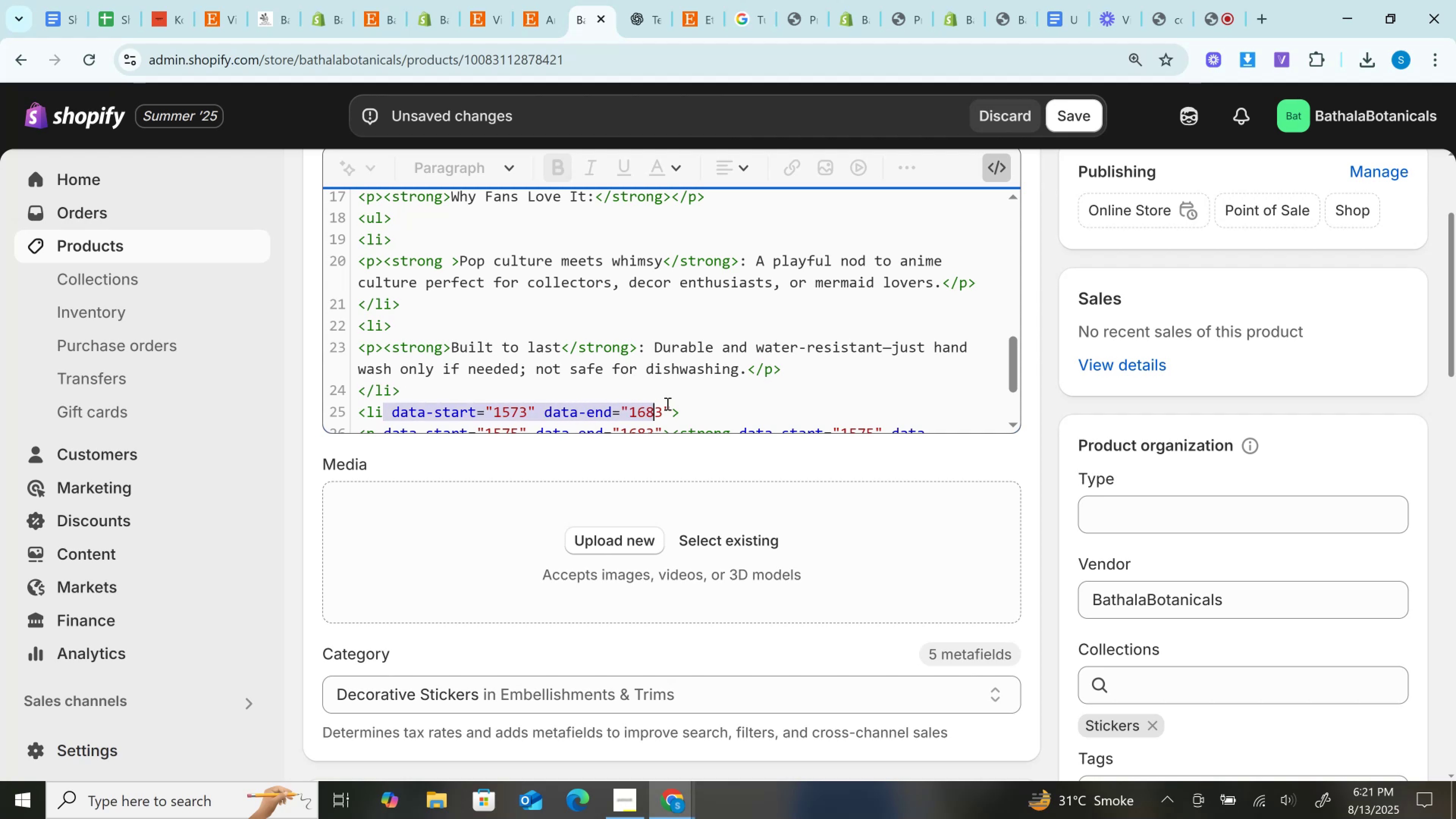 
key(Backspace)
 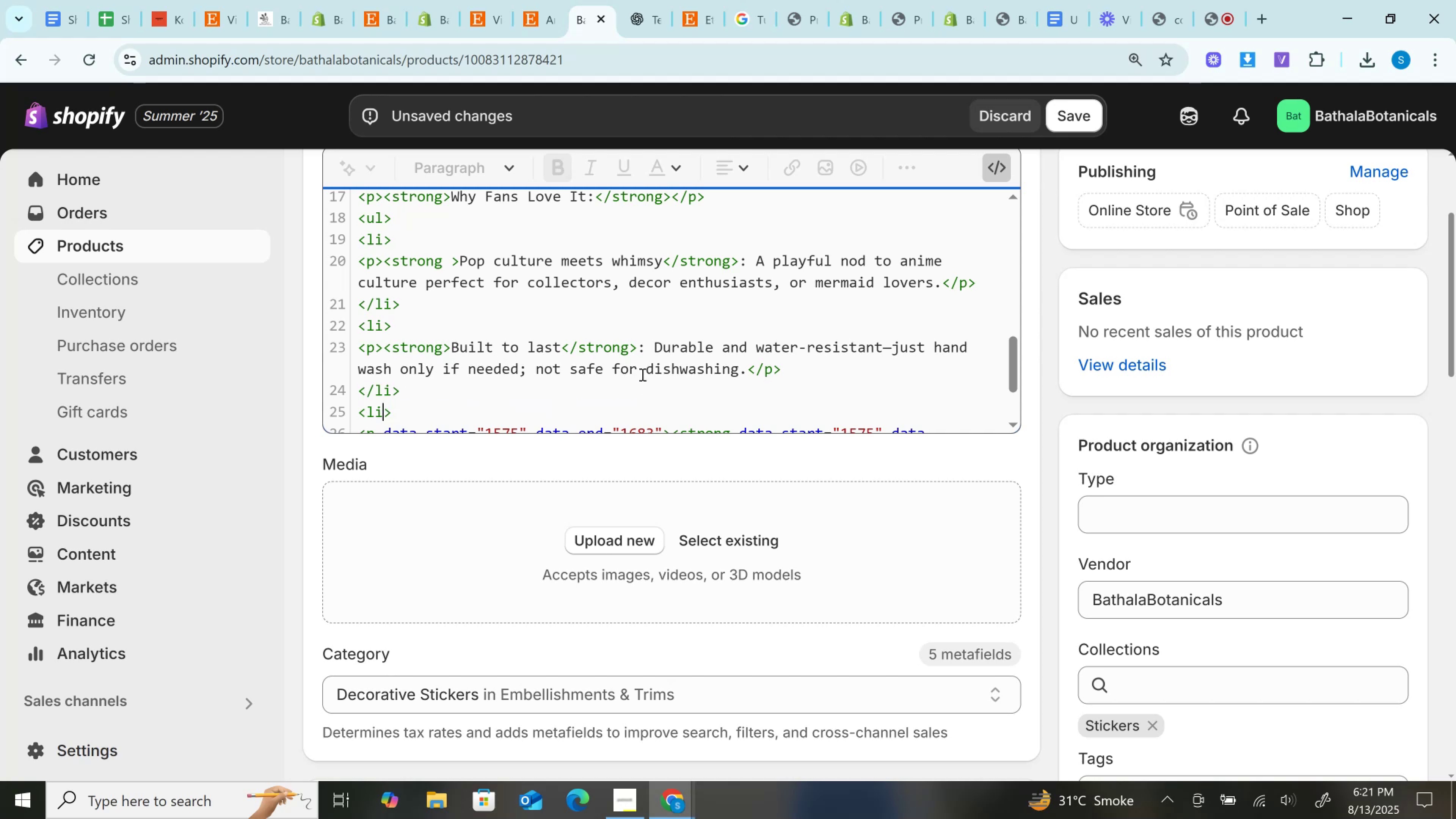 
scroll: coordinate [588, 325], scroll_direction: down, amount: 1.0
 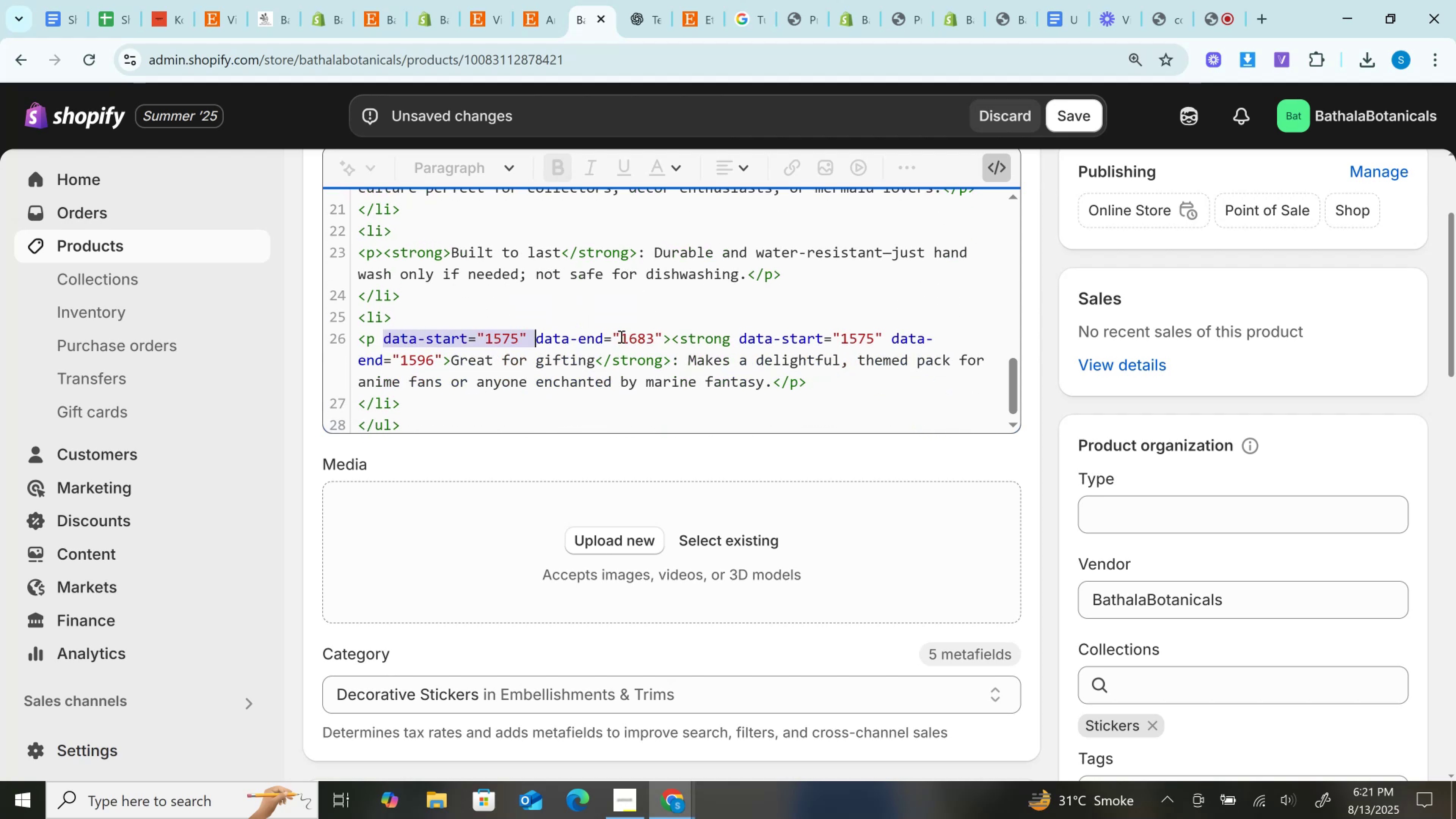 
key(Backspace)
 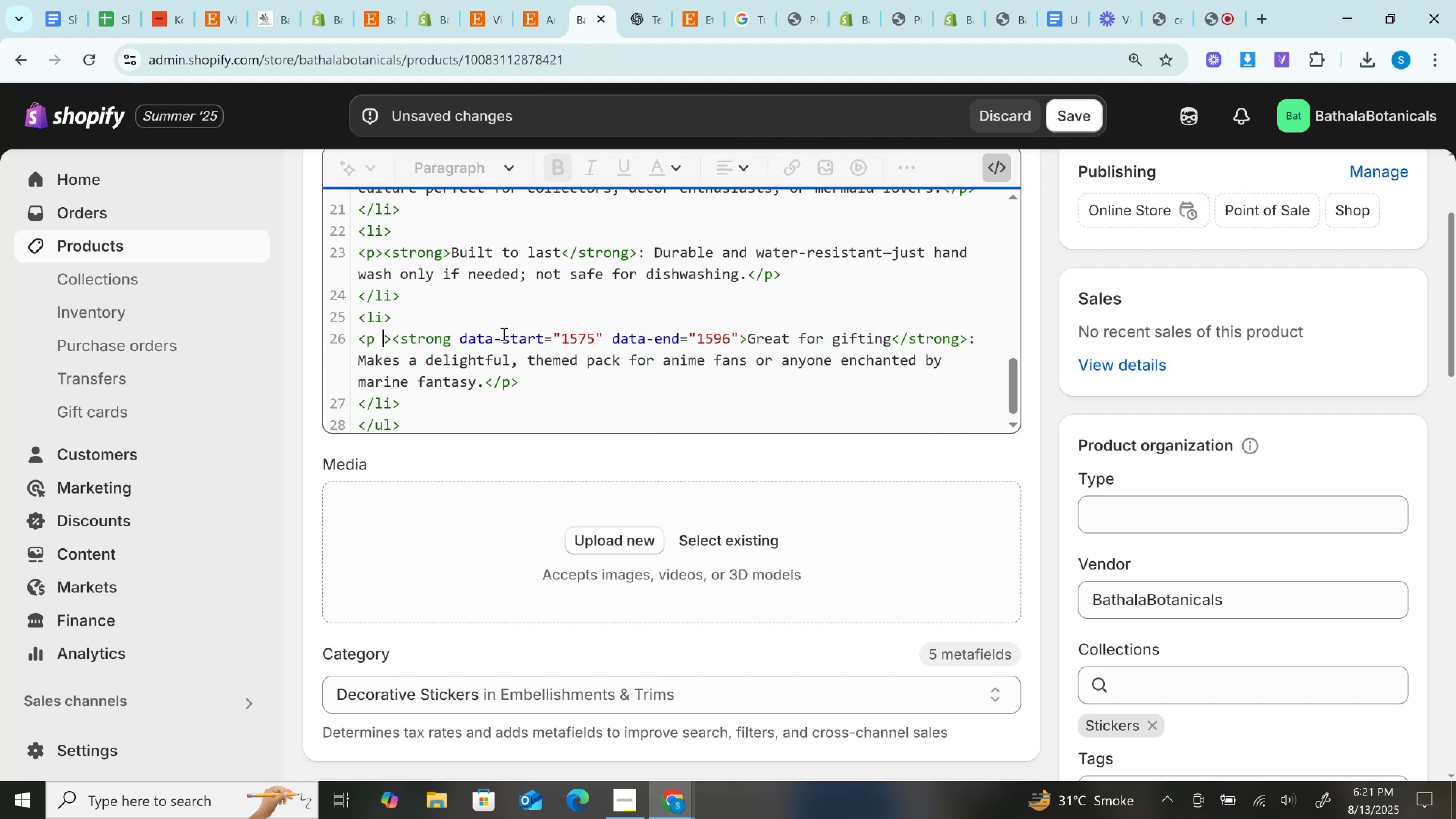 
key(Backspace)
 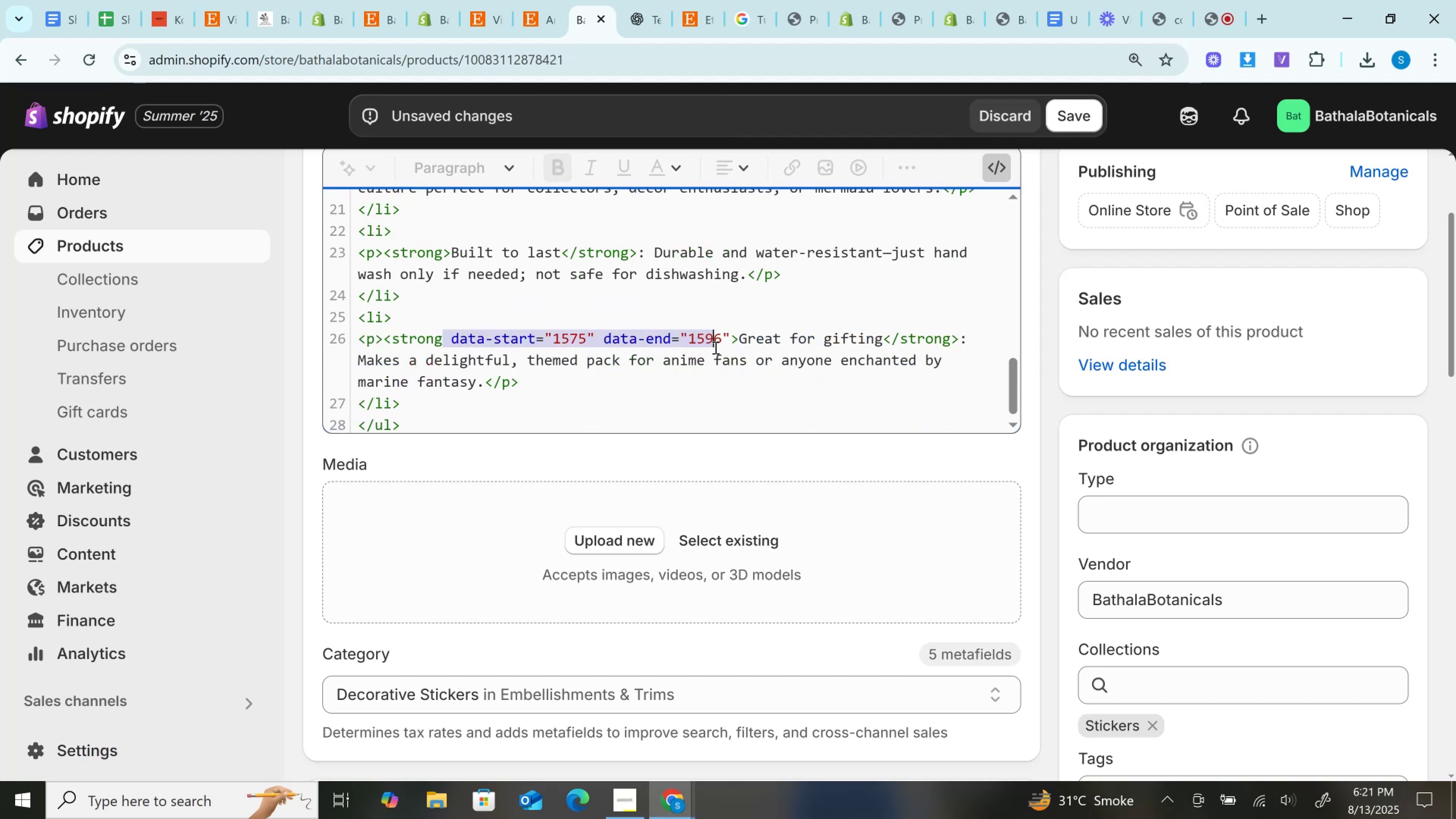 
key(Backspace)
 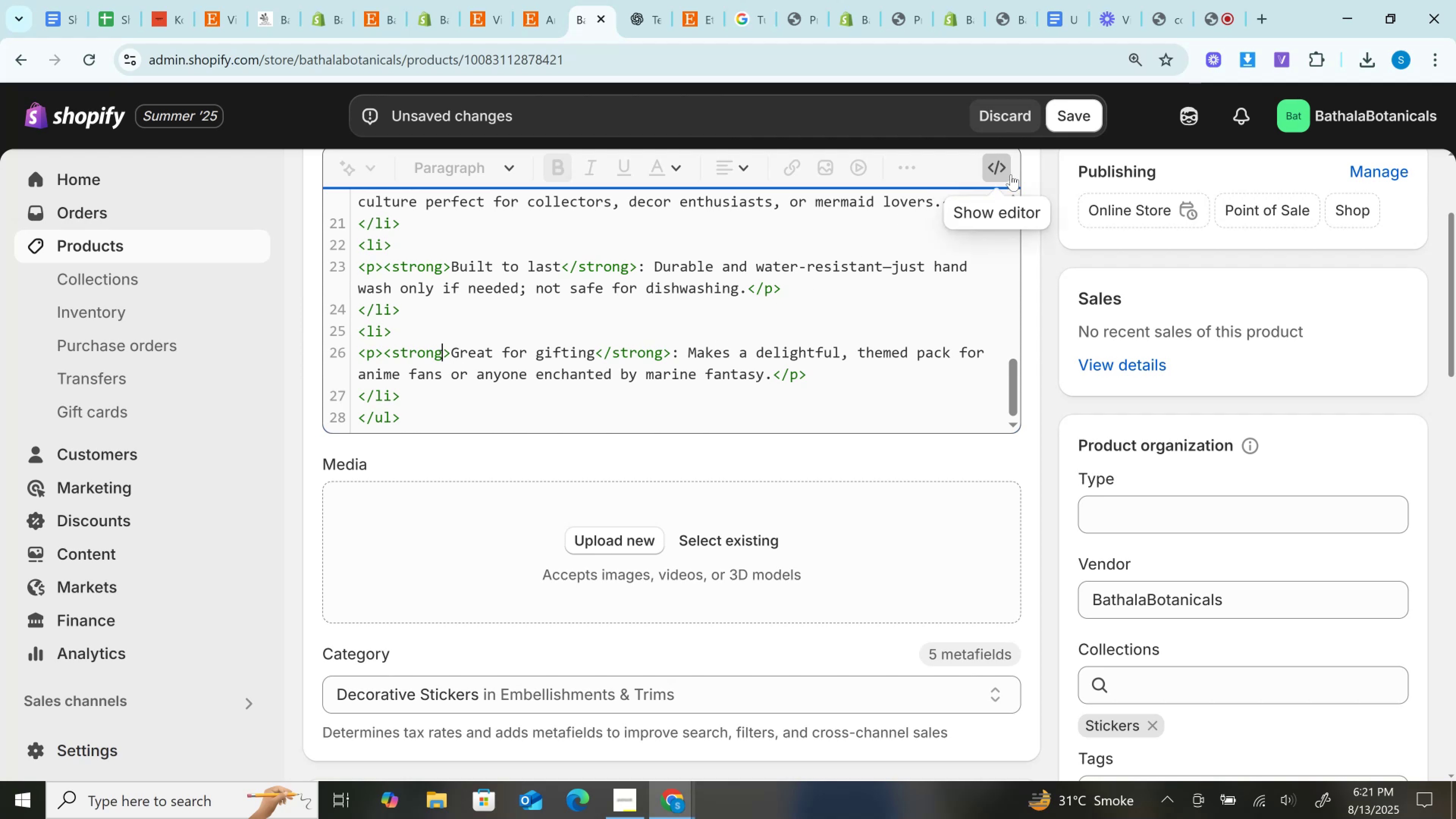 
left_click([998, 172])
 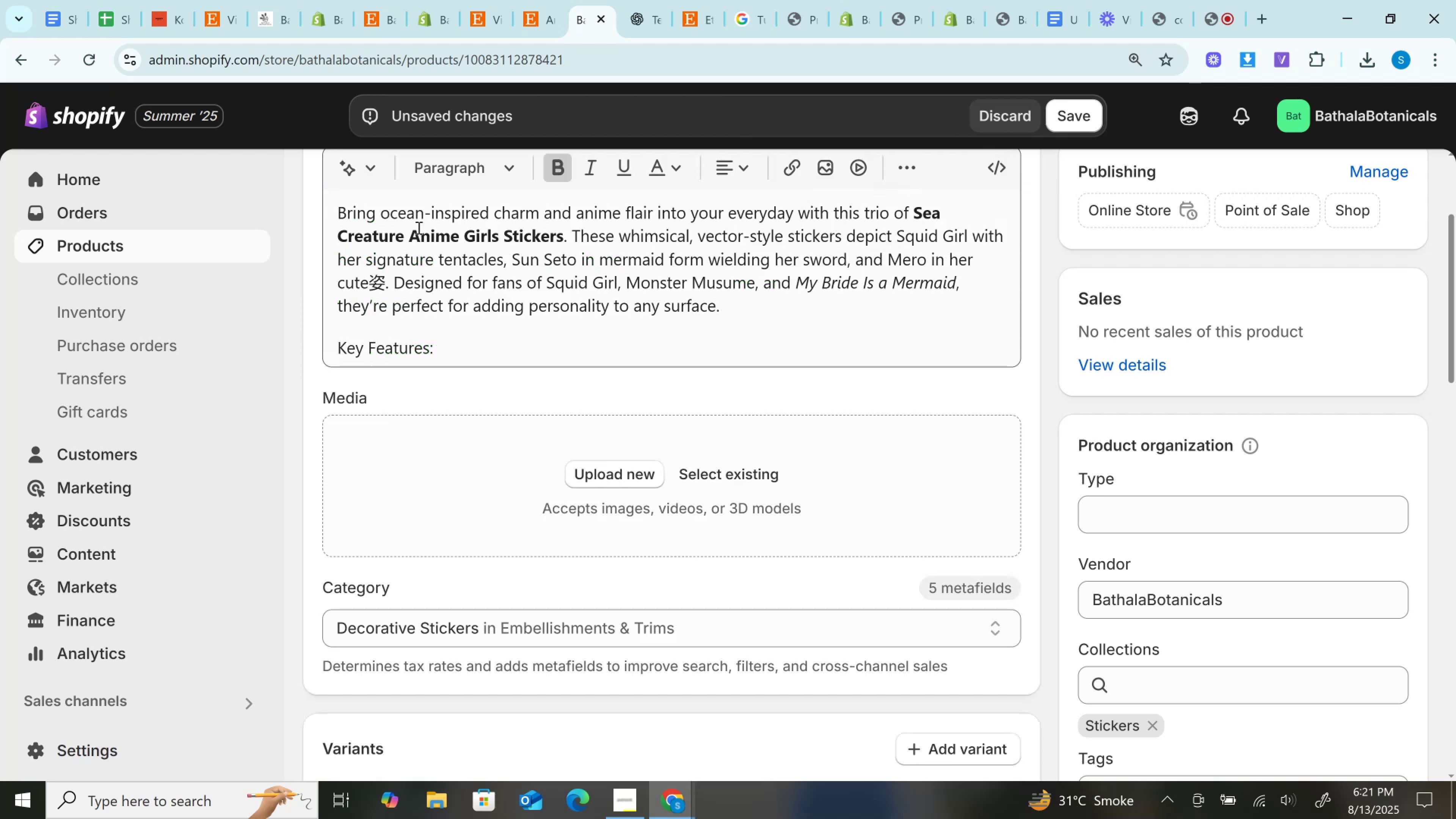 
left_click([416, 234])
 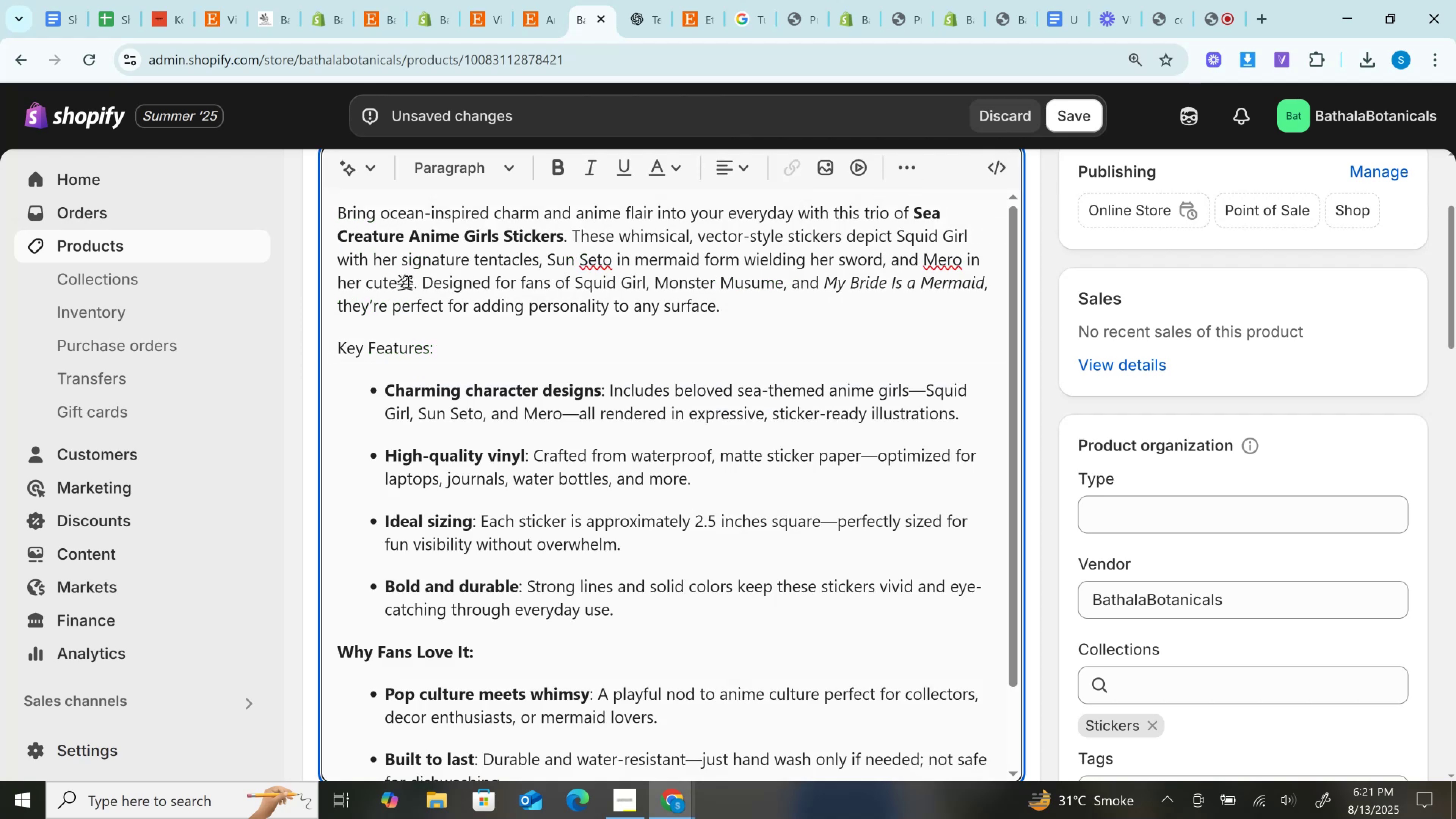 
double_click([406, 281])
 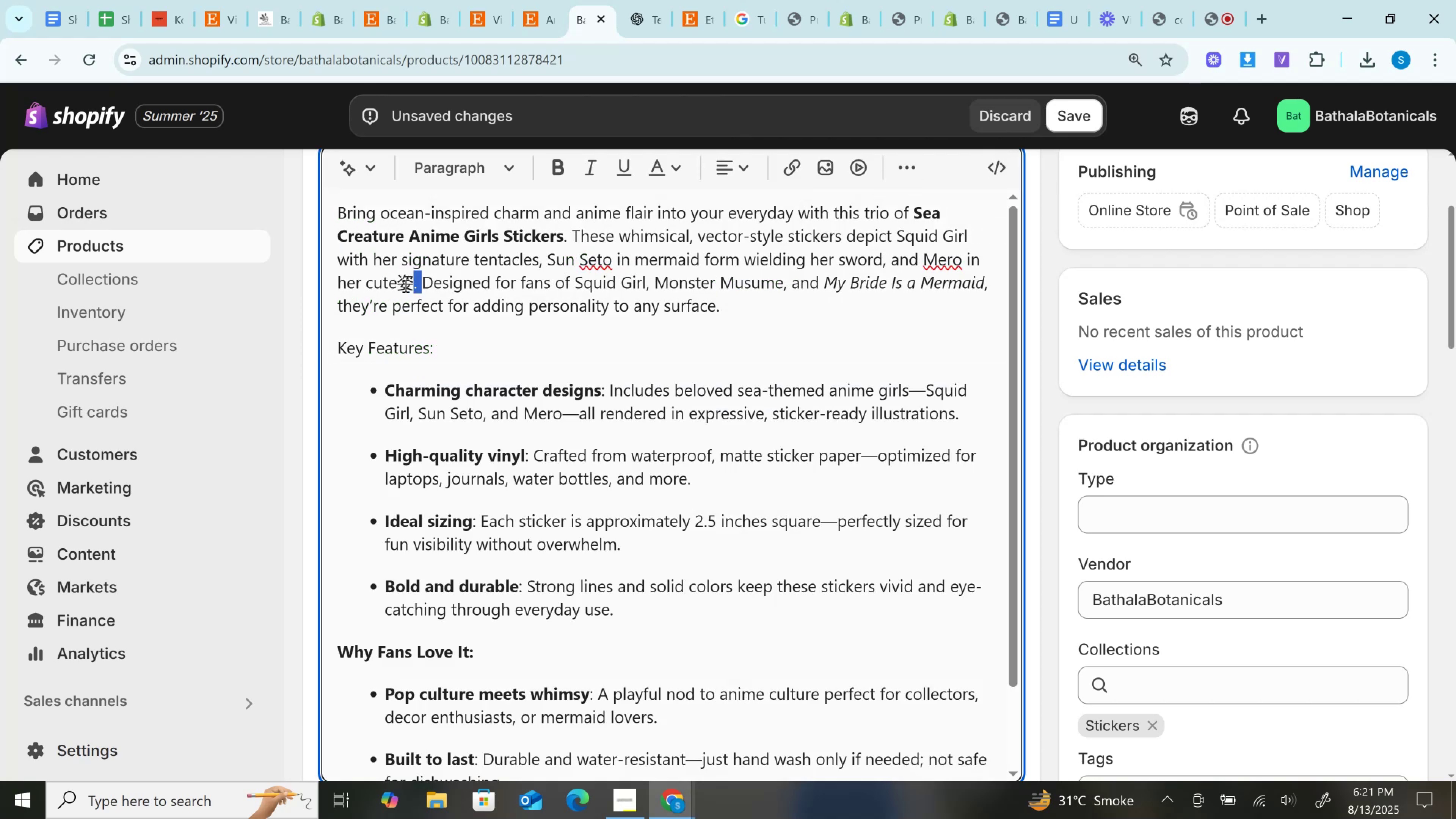 
left_click([413, 282])
 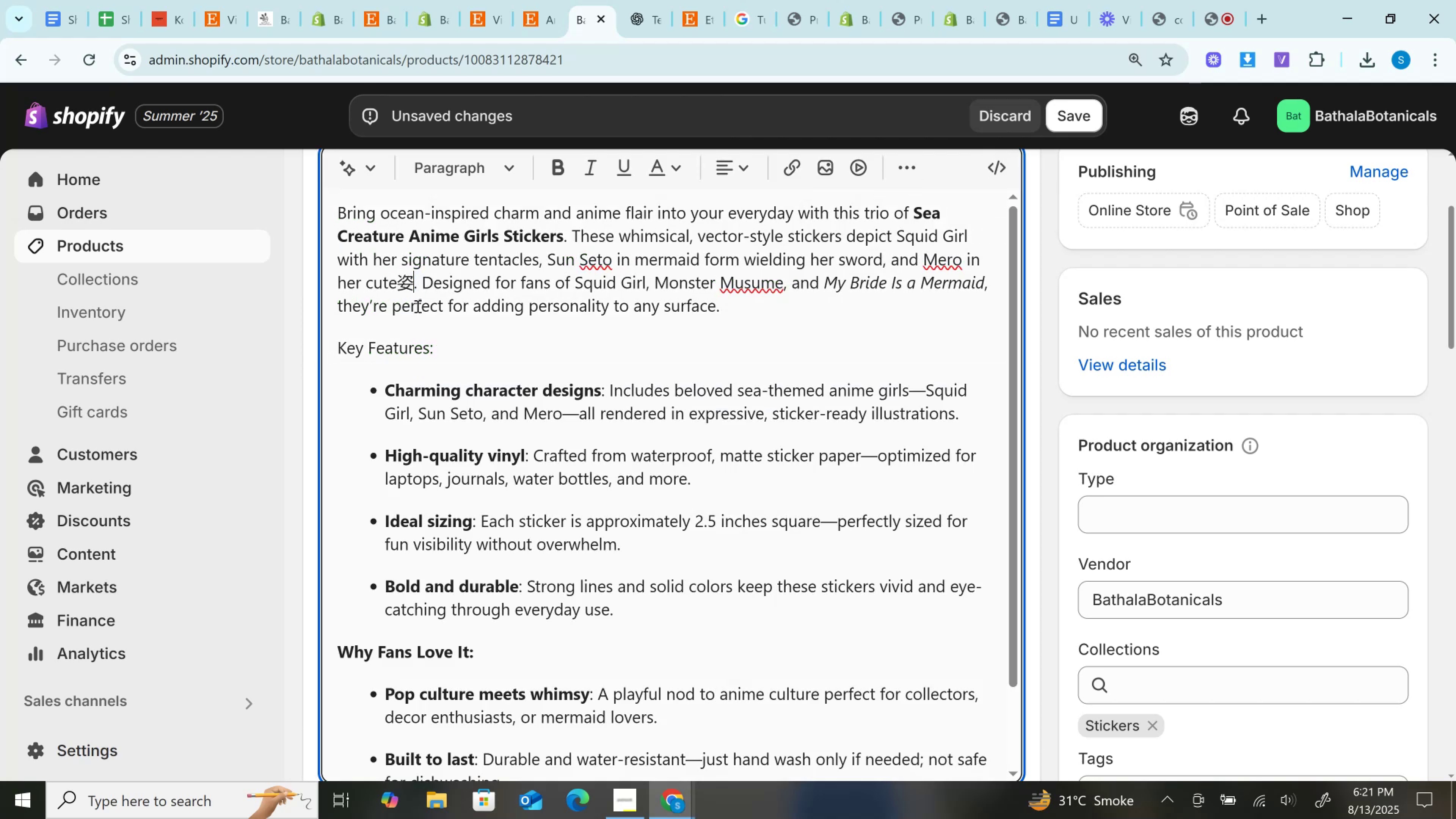 
key(Backspace)
 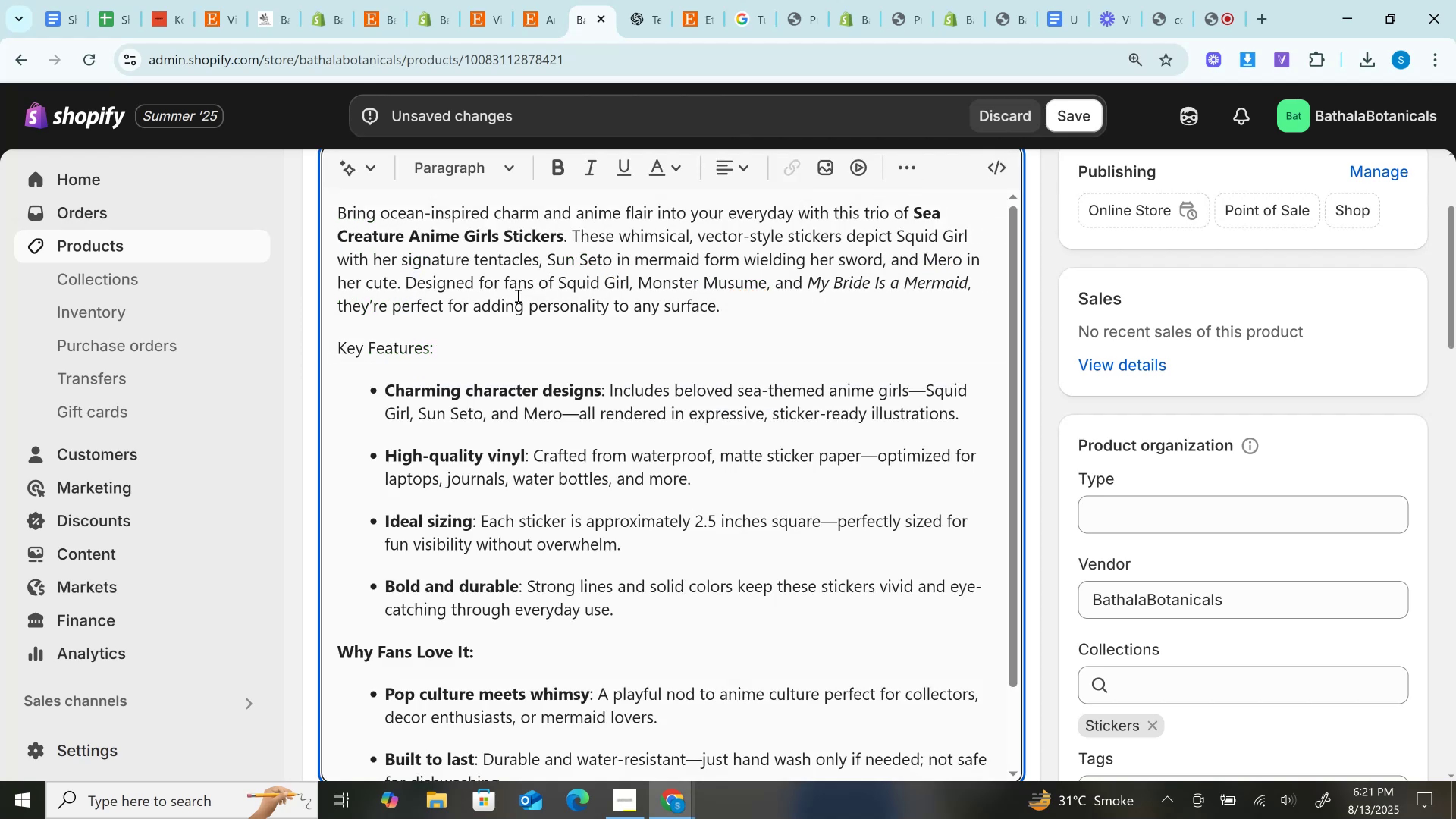 
scroll: coordinate [598, 380], scroll_direction: up, amount: 1.0
 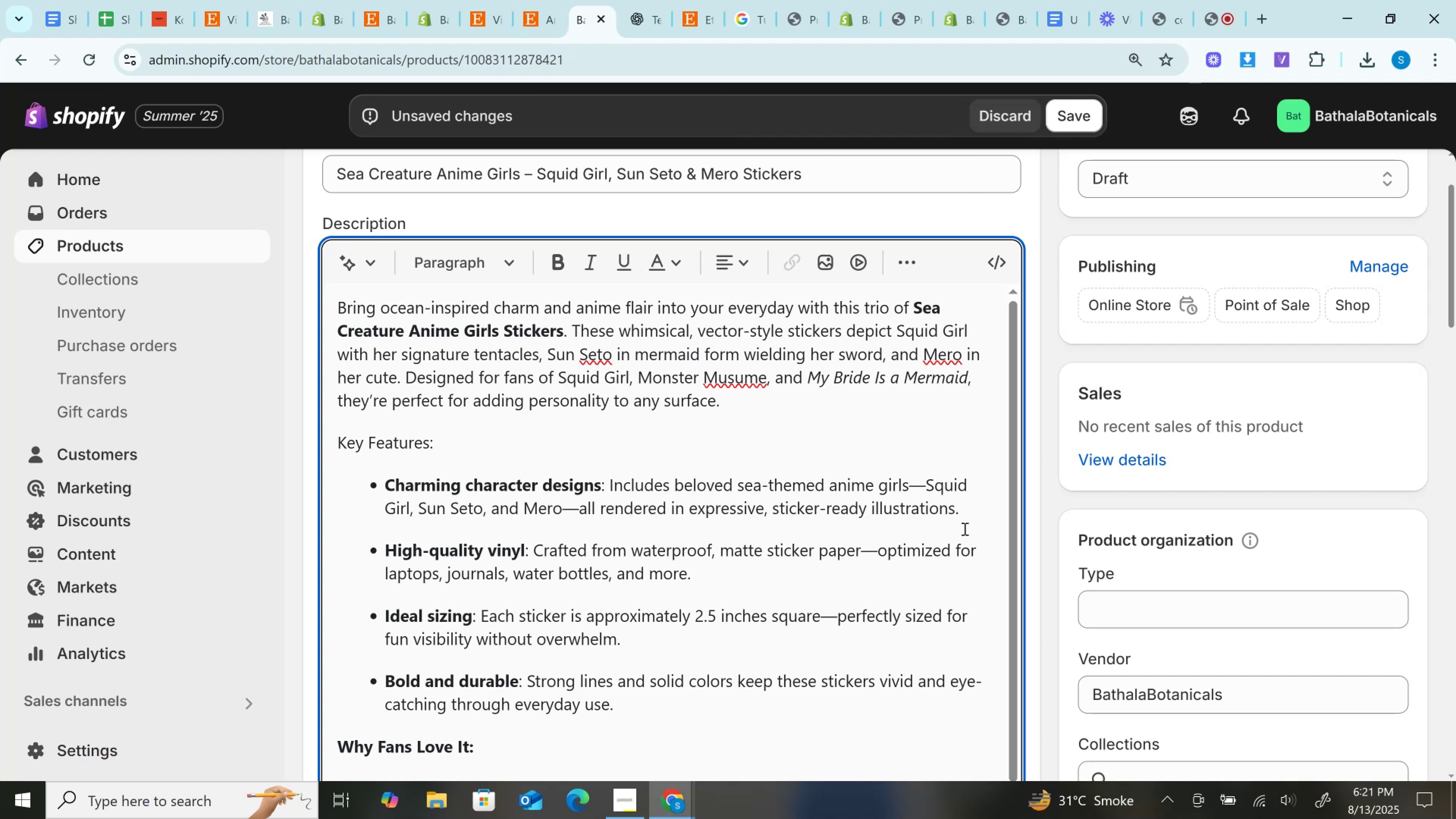 
double_click([915, 485])
 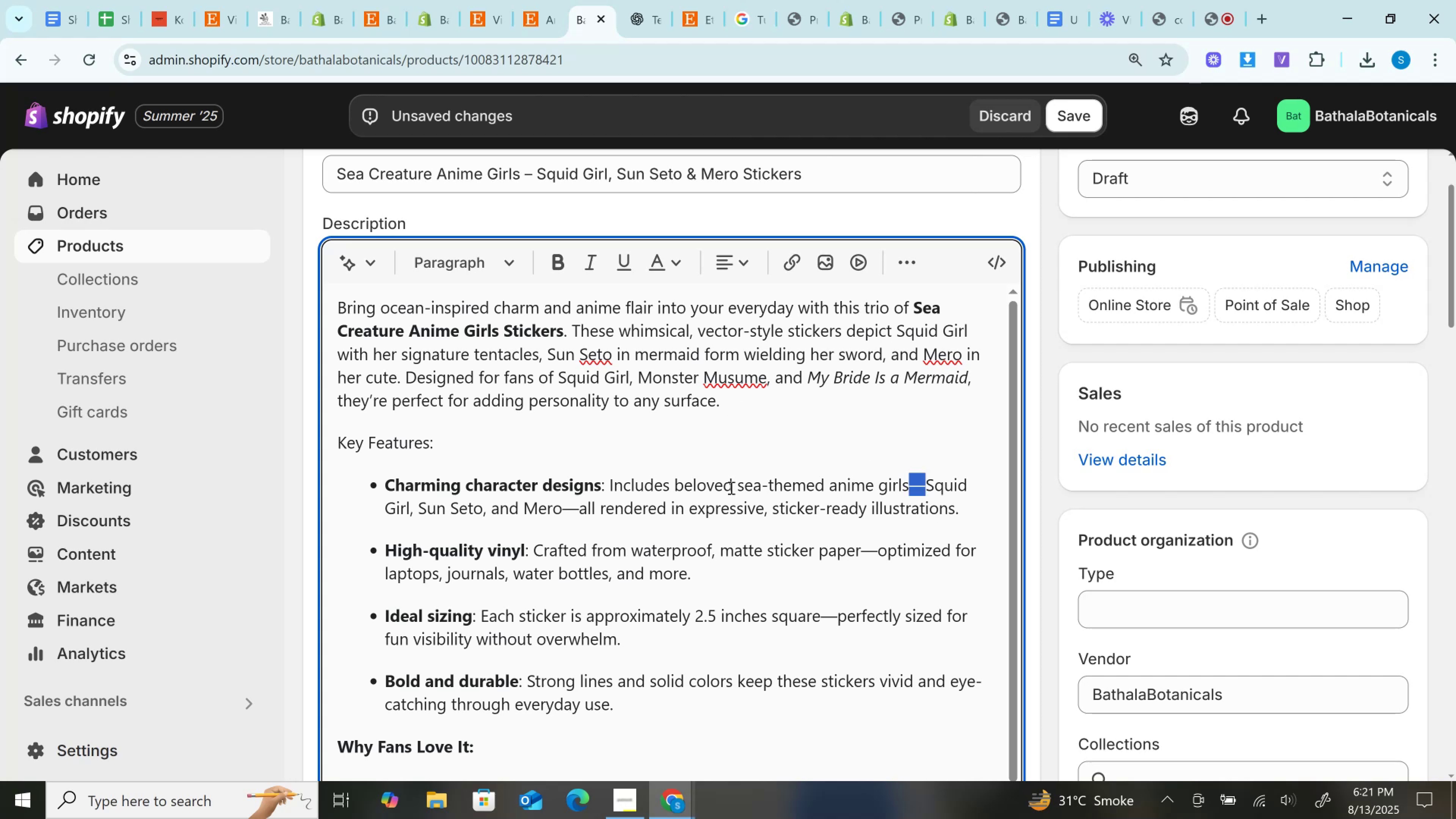 
key(Space)
 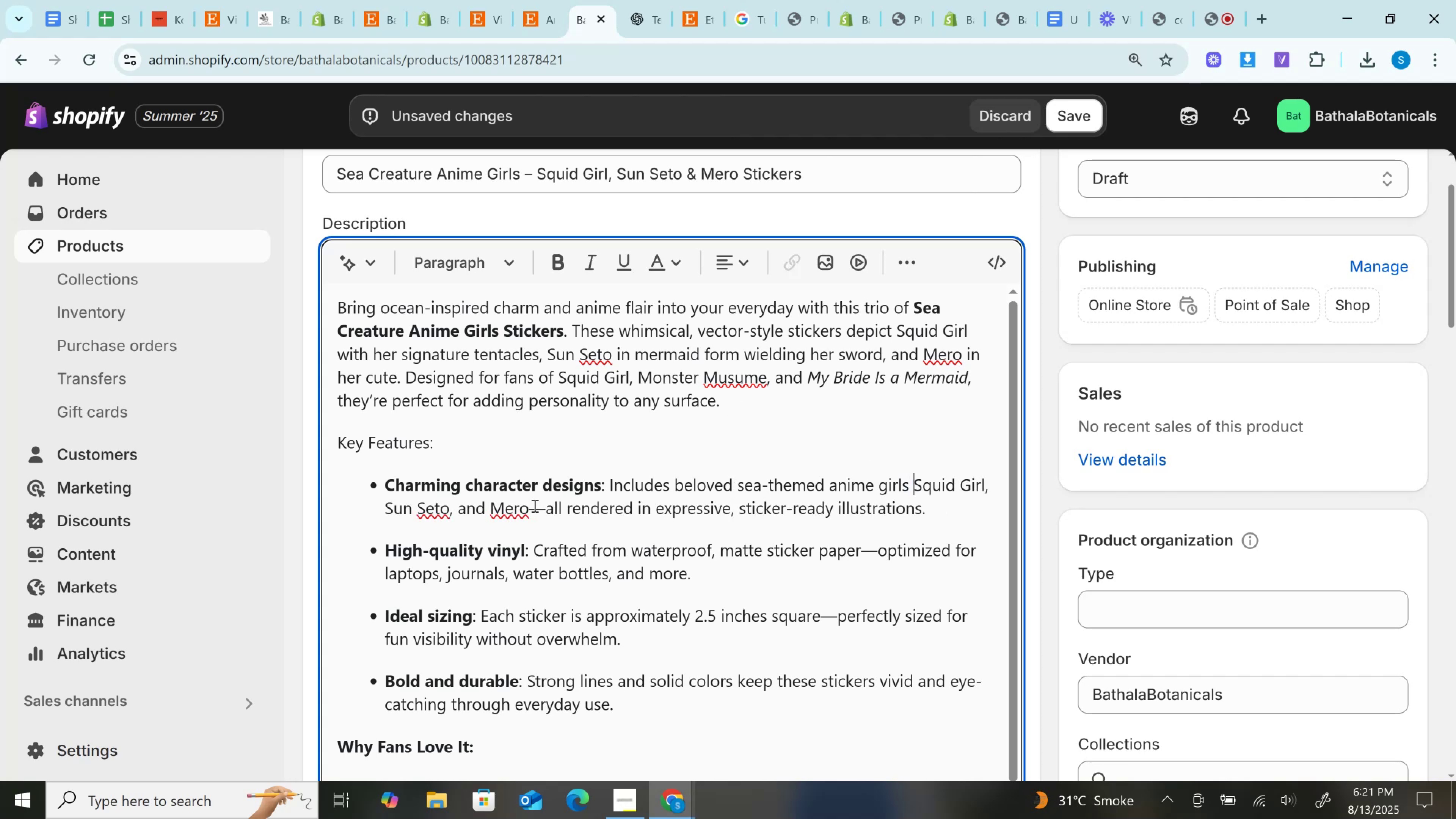 
double_click([534, 505])
 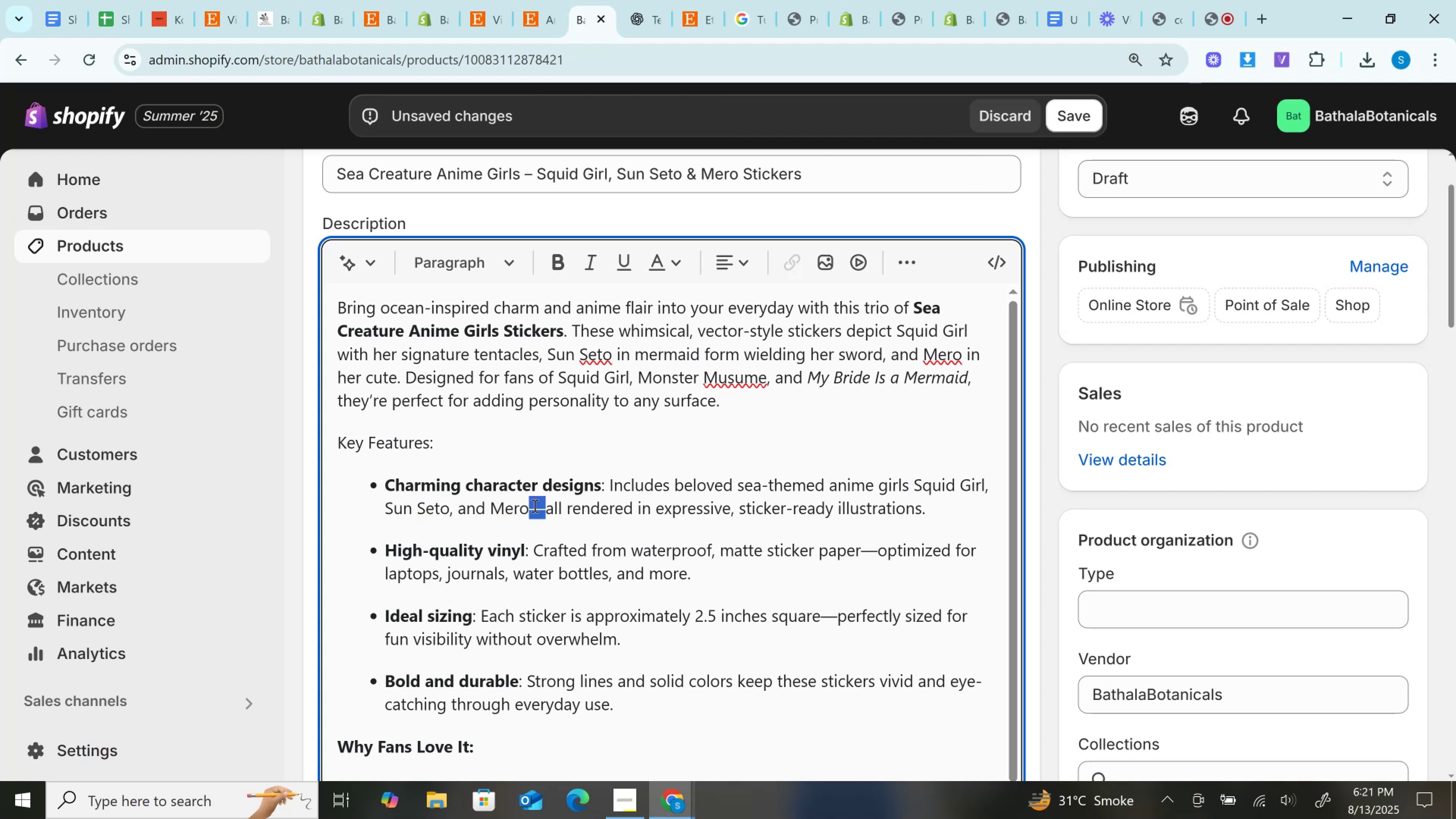 
key(Space)
 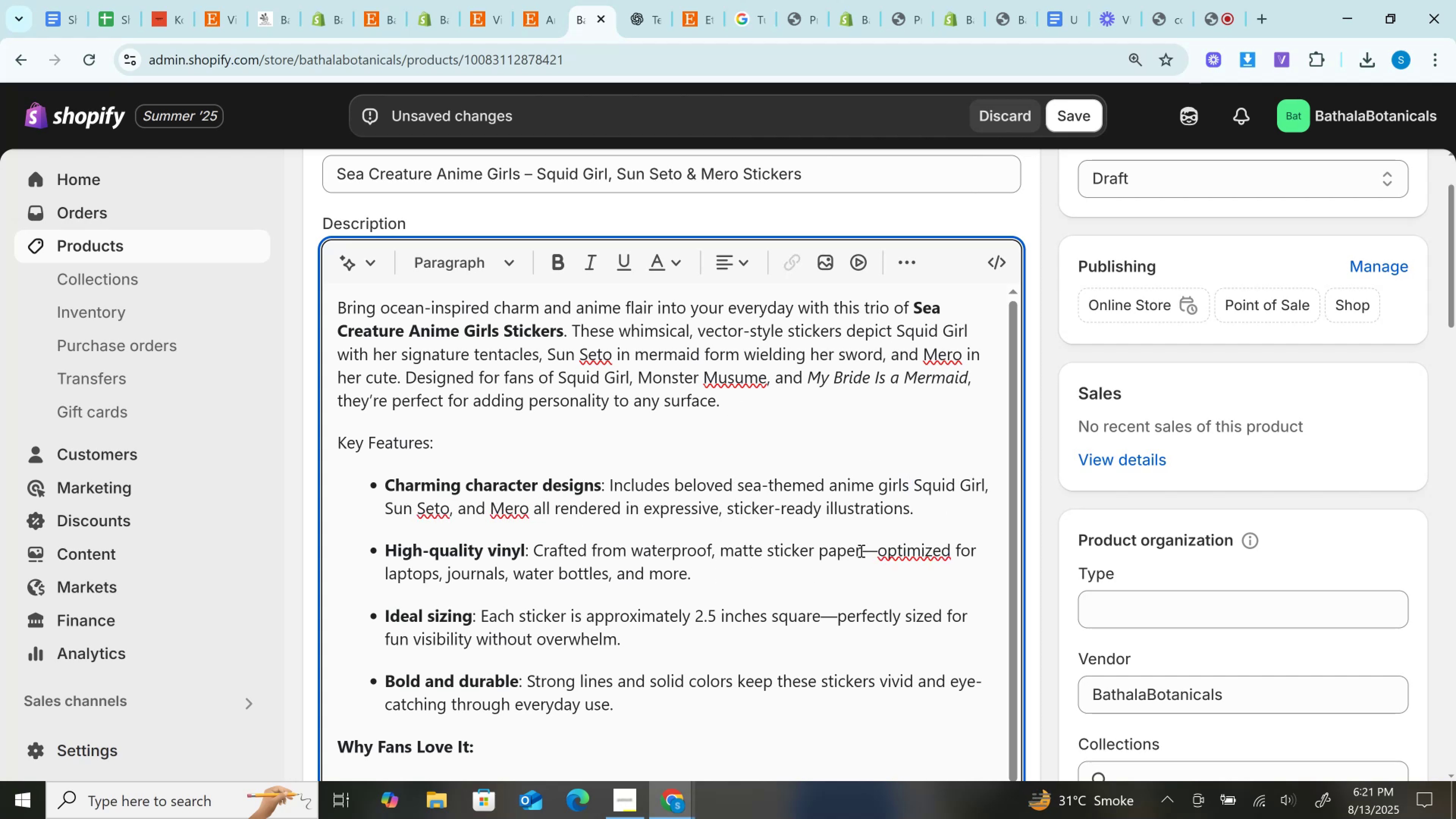 
double_click([860, 551])
 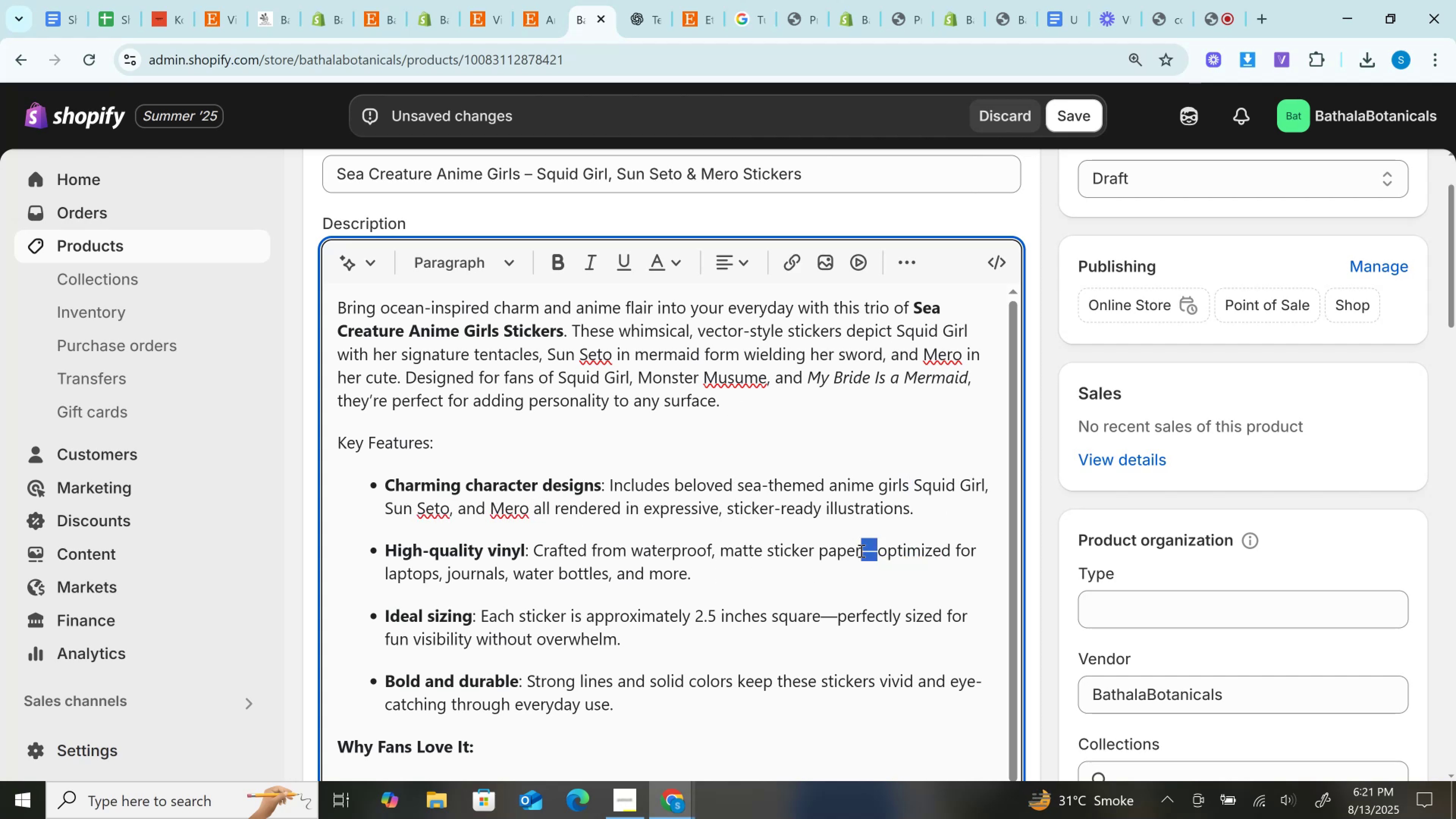 
key(Space)
 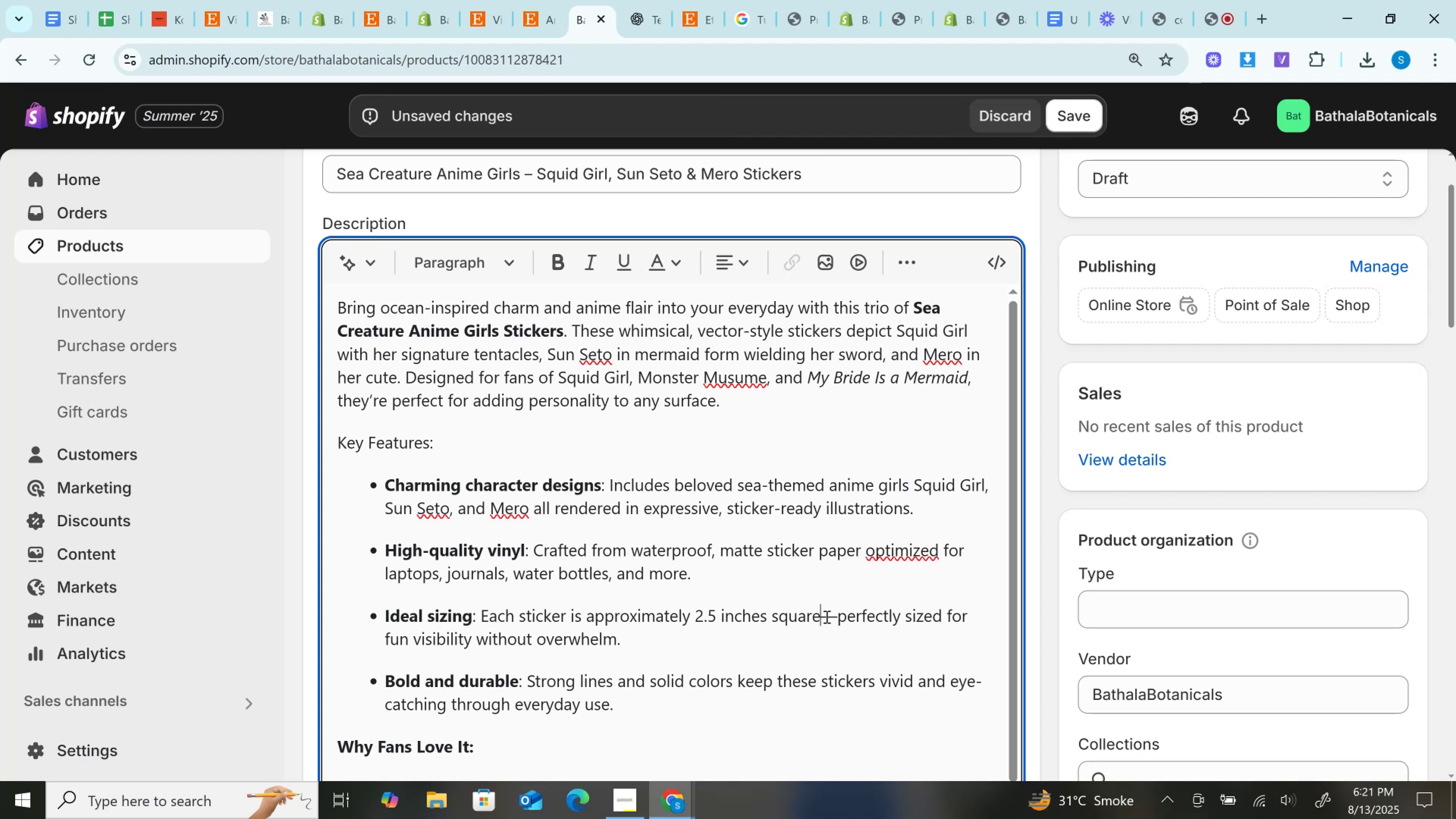 
double_click([826, 617])
 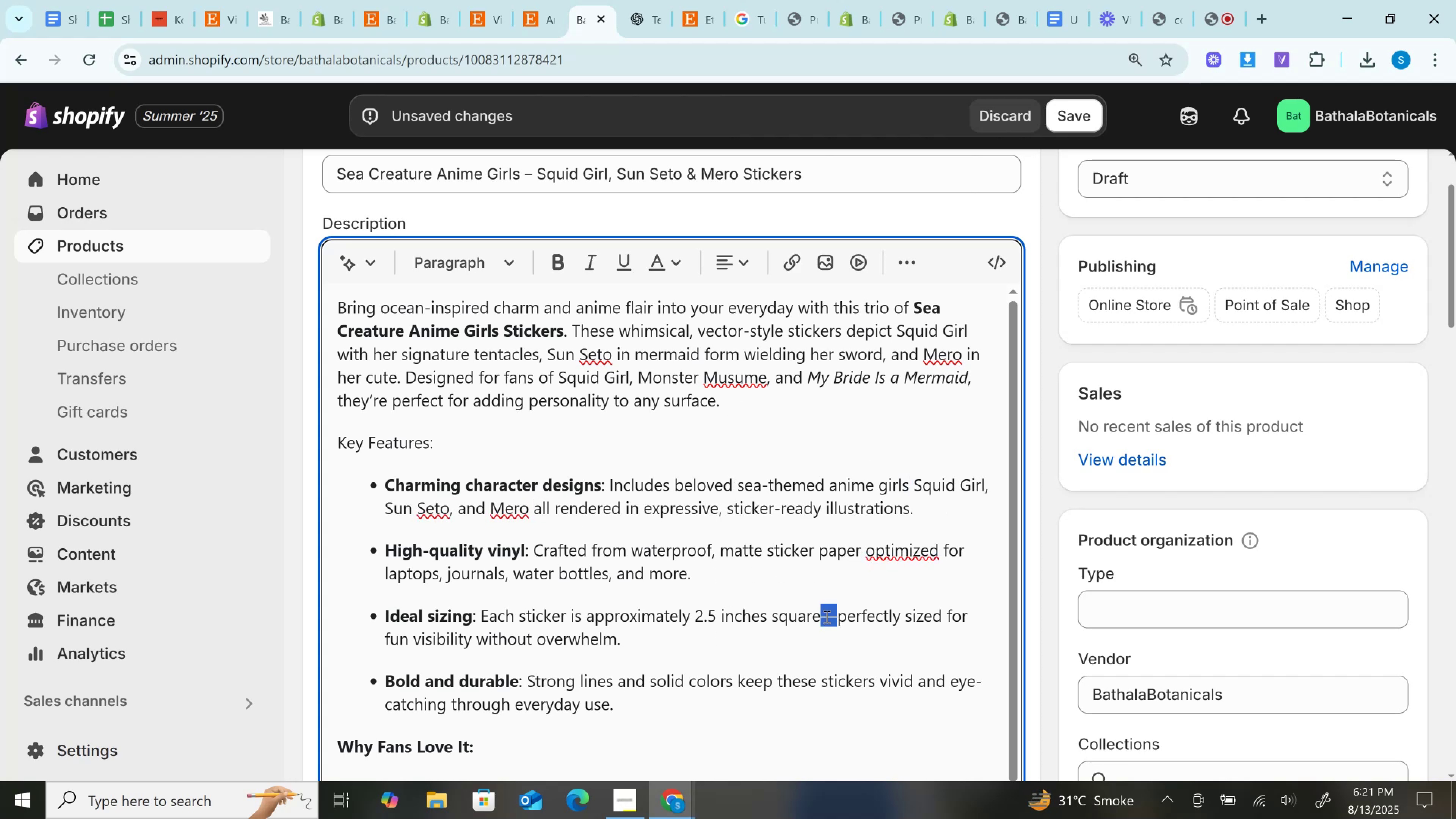 
key(Space)
 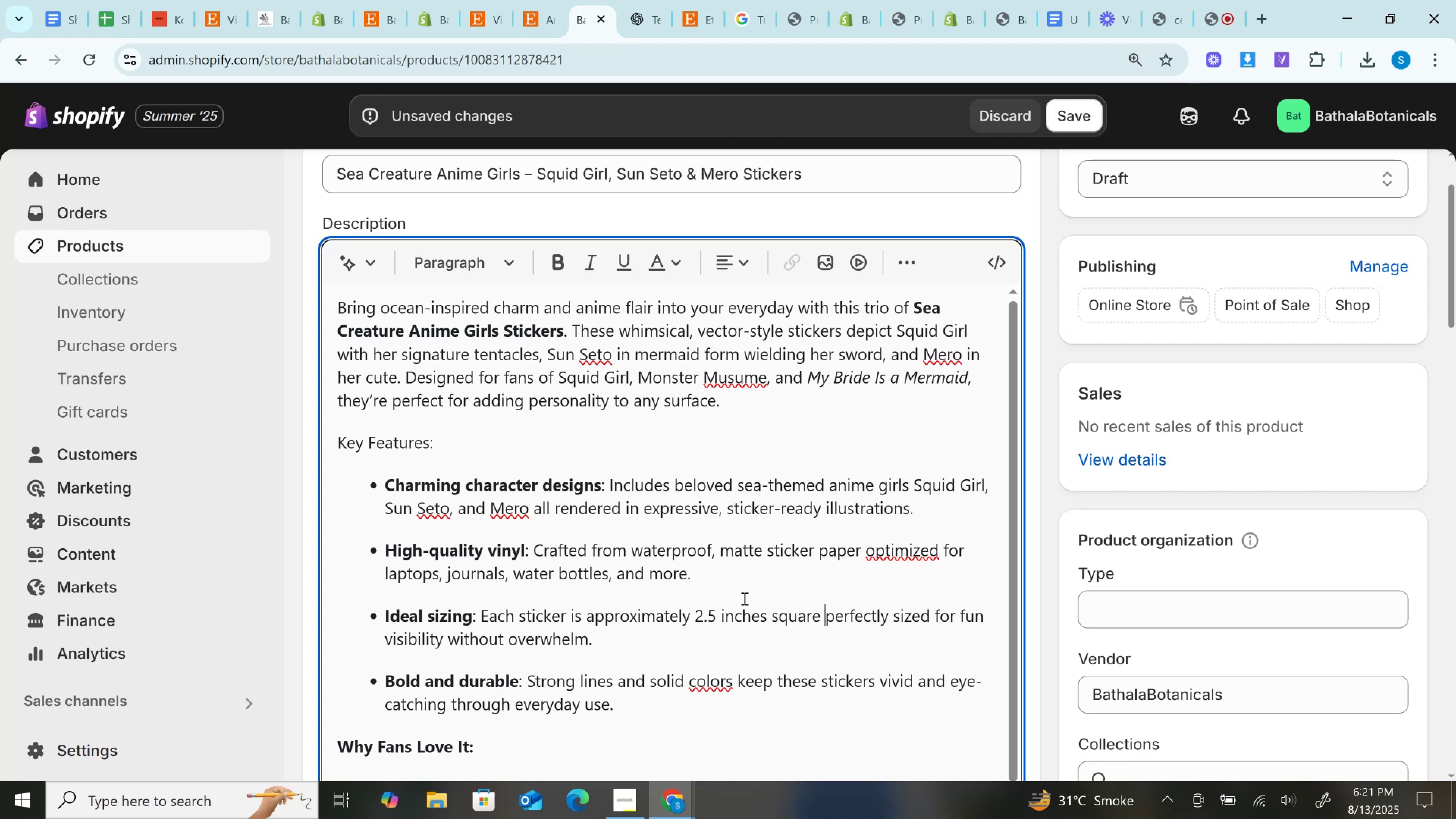 
scroll: coordinate [708, 582], scroll_direction: down, amount: 9.0
 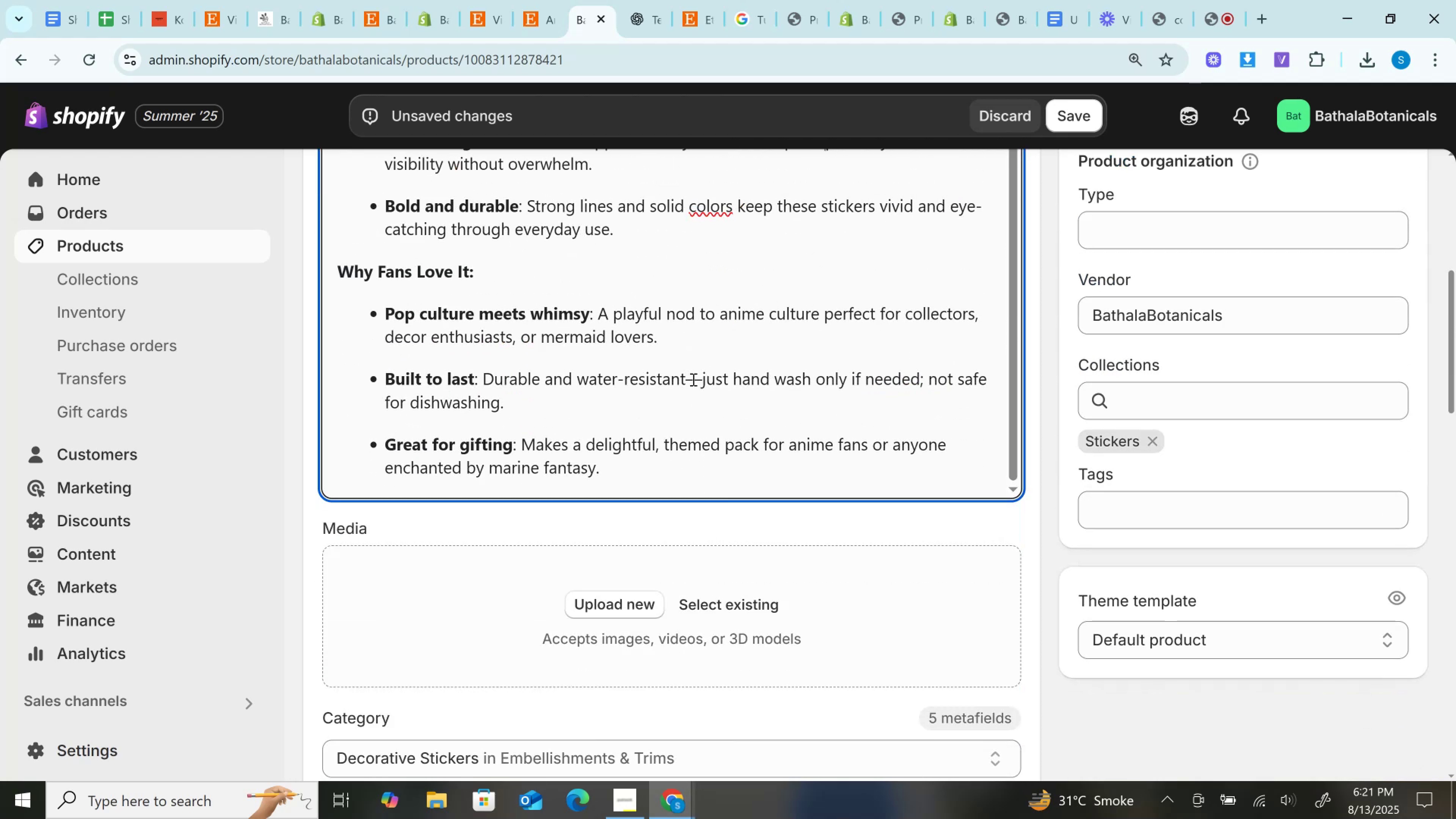 
double_click([692, 379])
 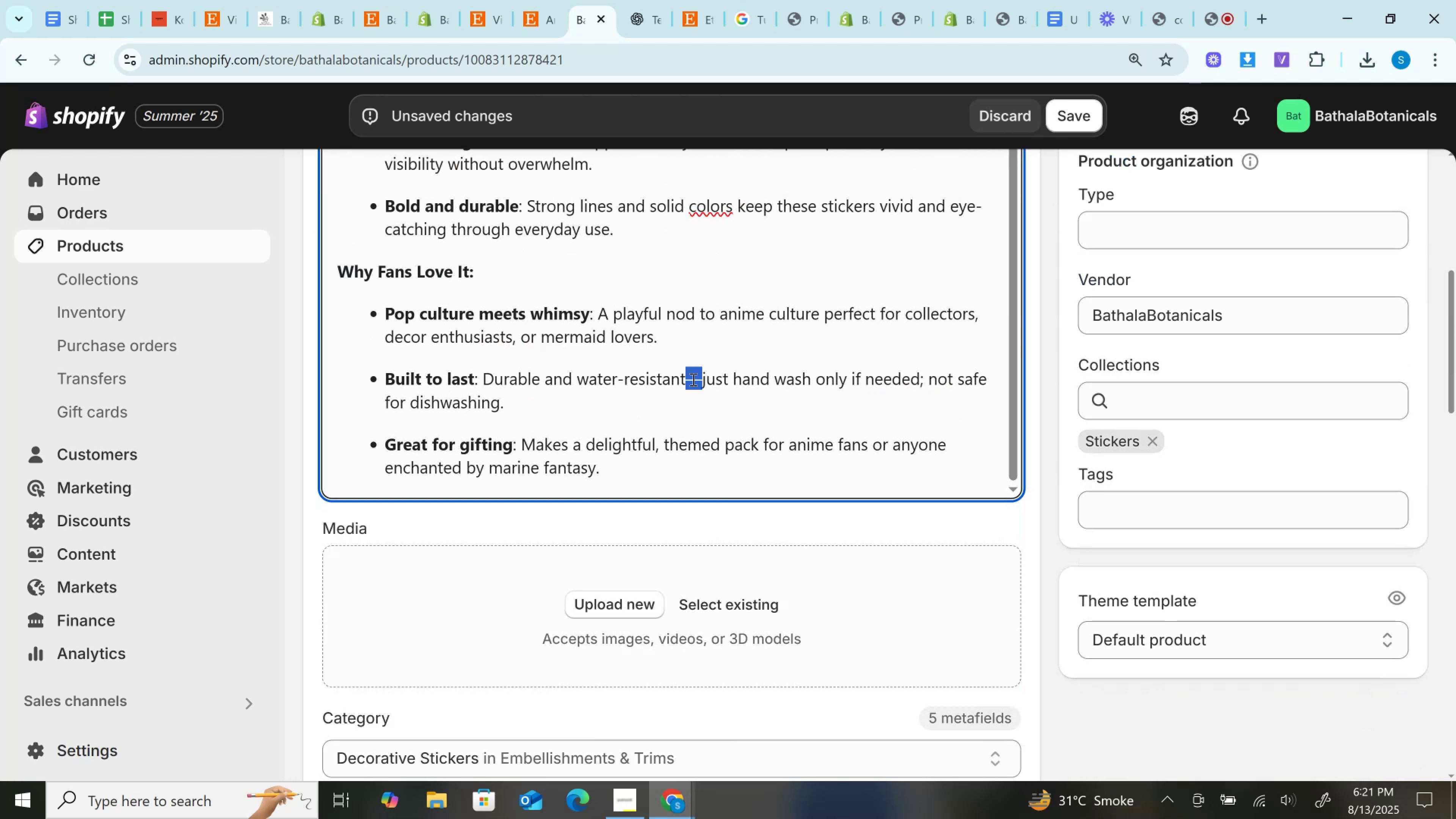 
key(Space)
 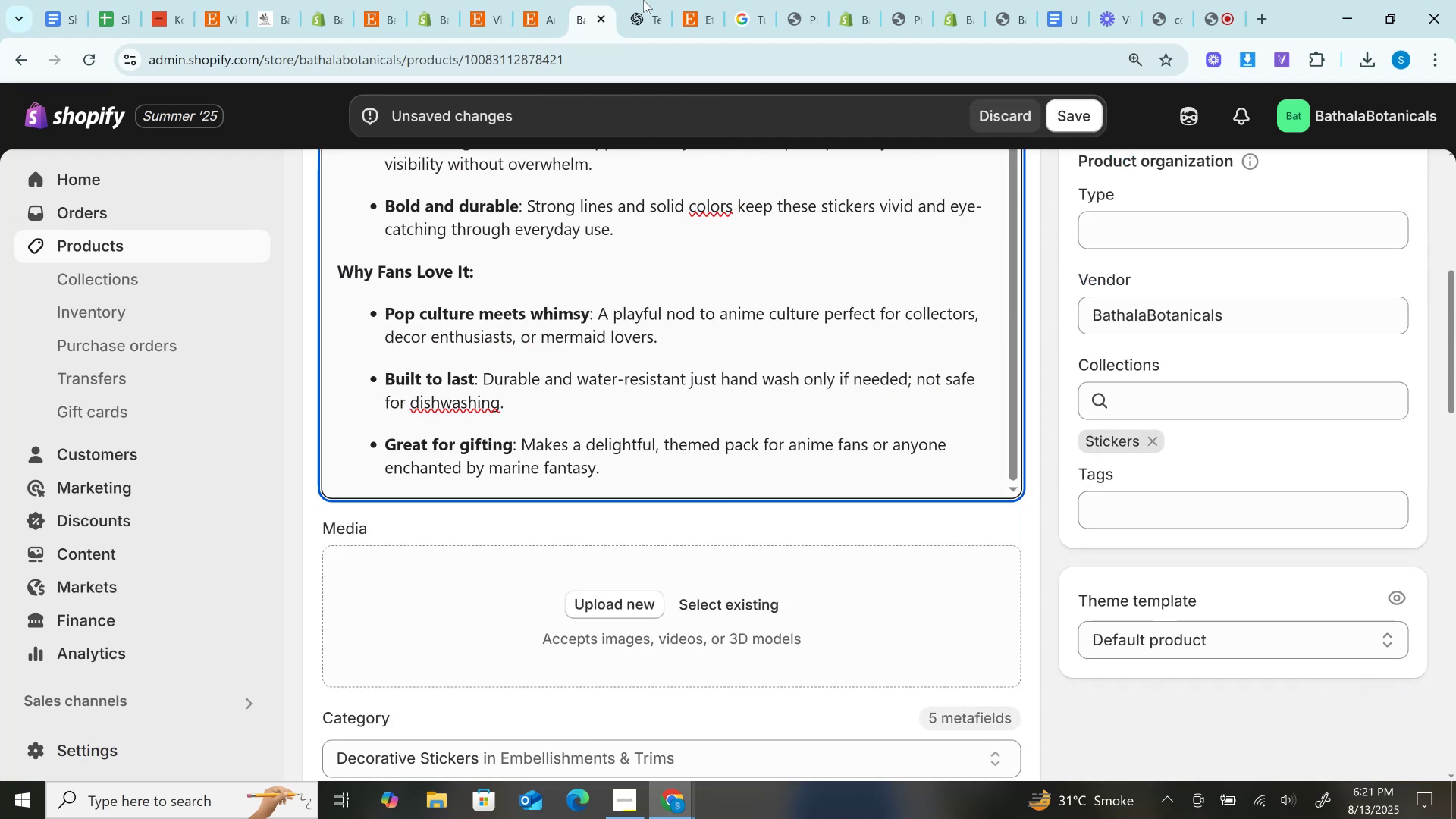 
left_click([535, 0])
 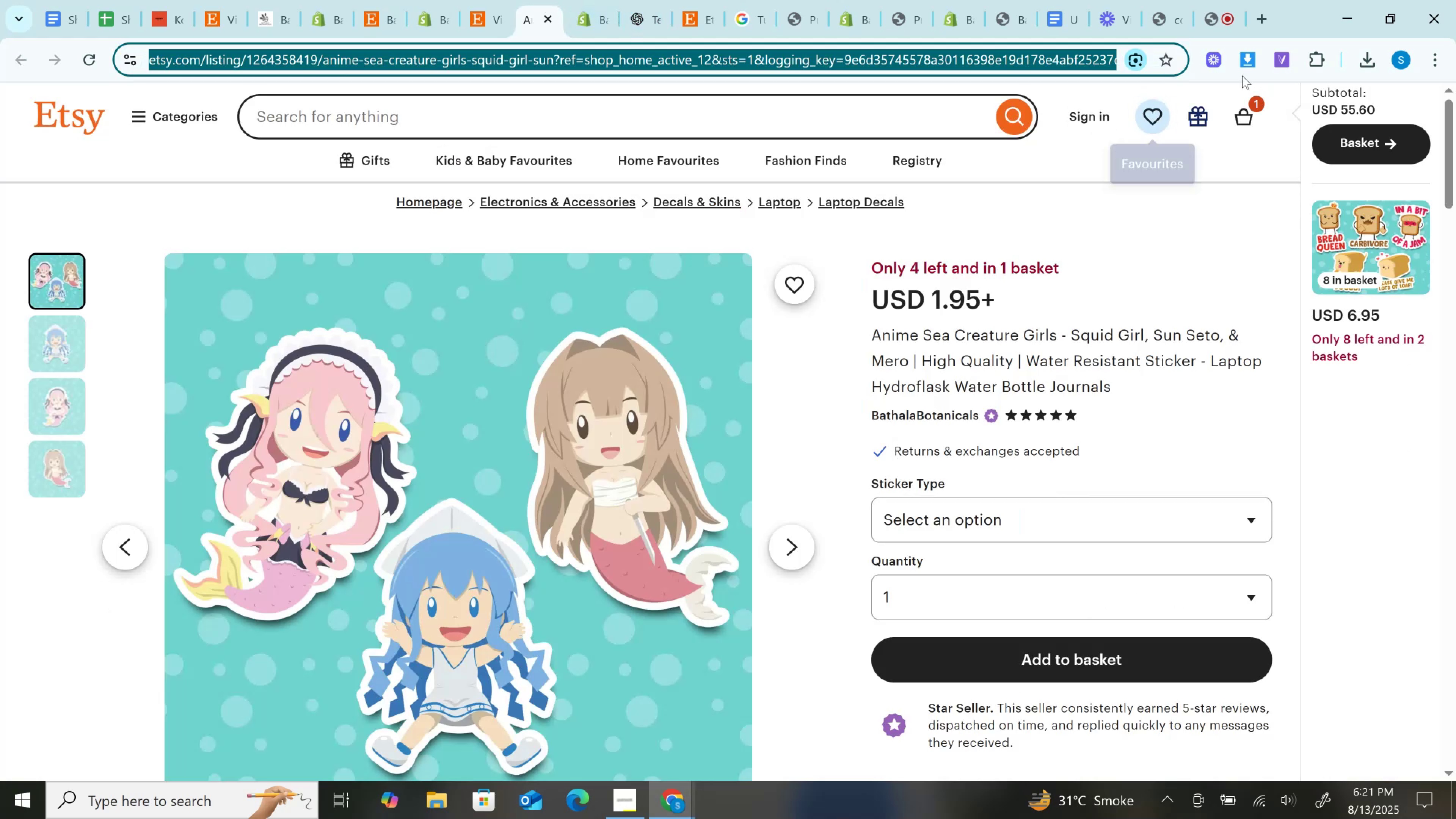 
left_click([1239, 61])
 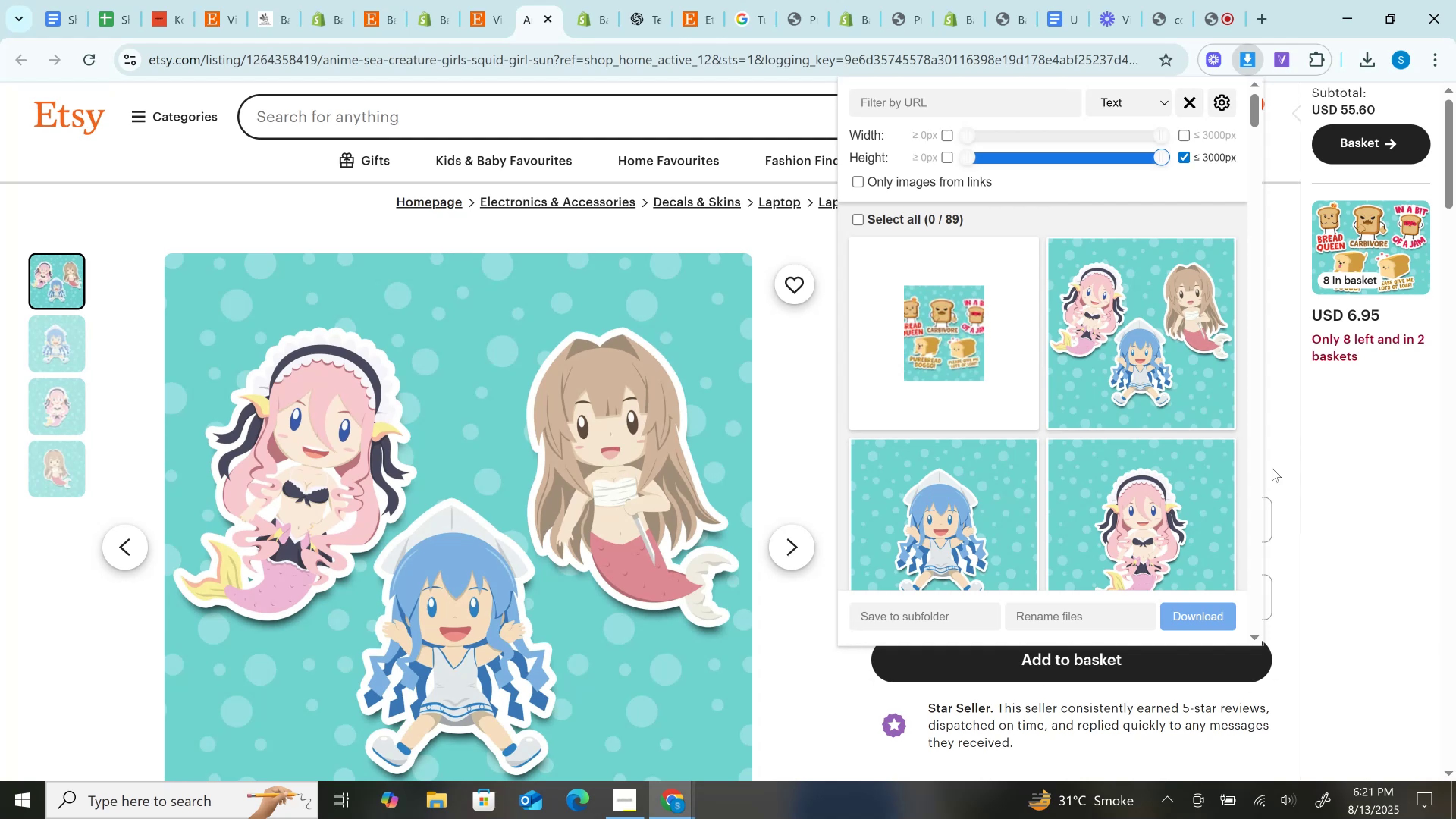 
left_click([1222, 259])
 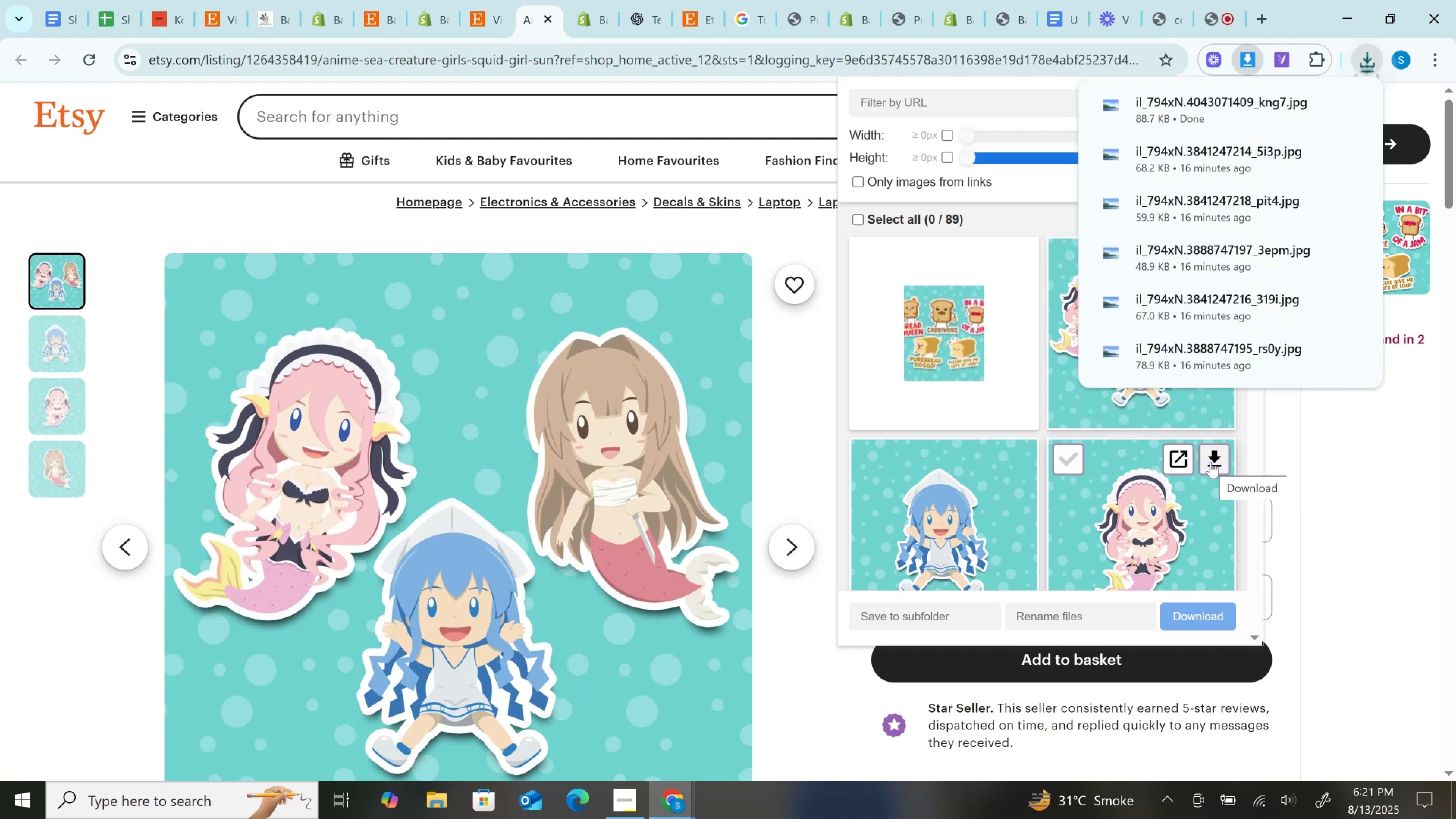 
left_click([1211, 462])
 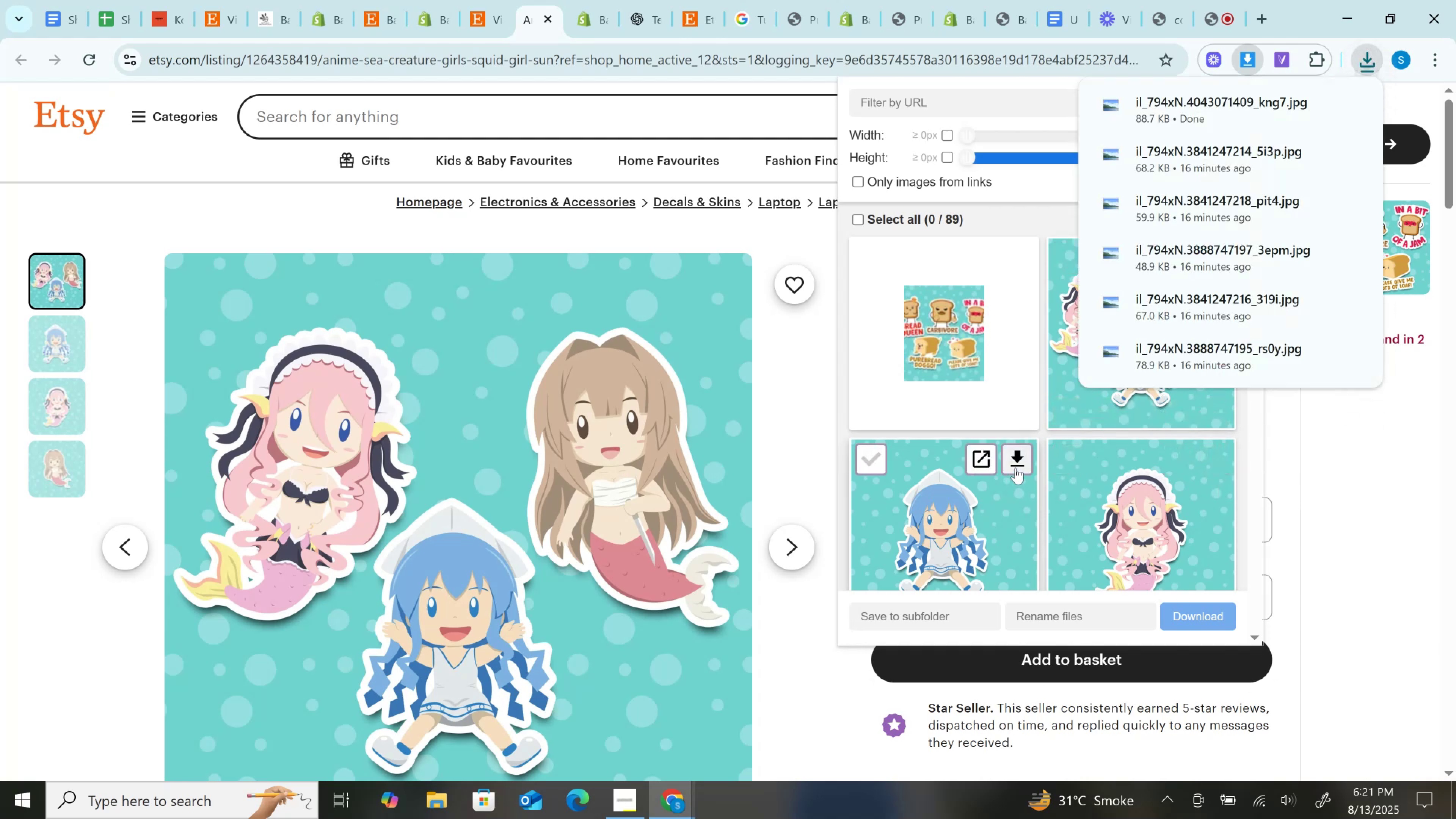 
left_click([1015, 466])
 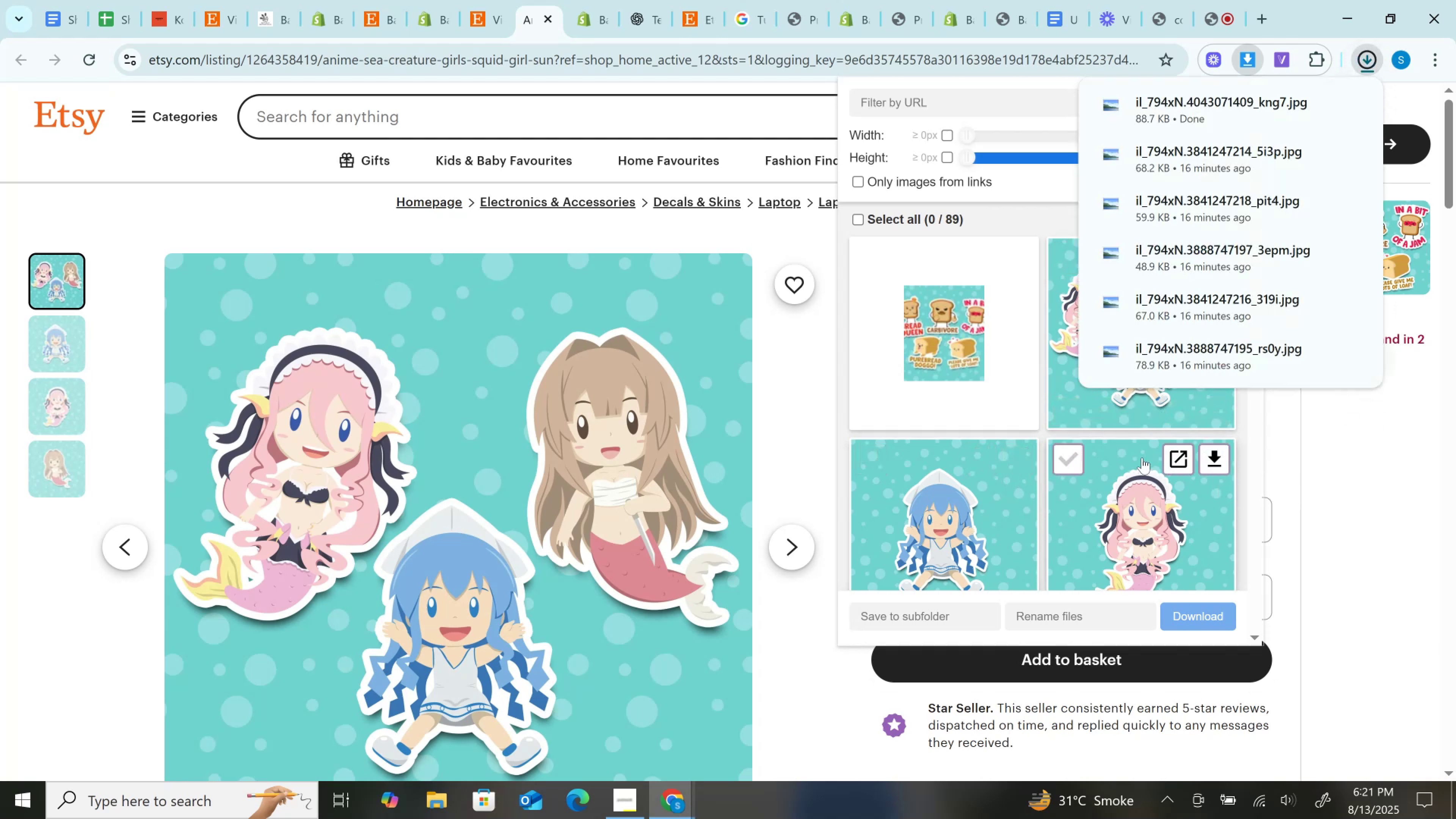 
scroll: coordinate [1168, 533], scroll_direction: down, amount: 2.0
 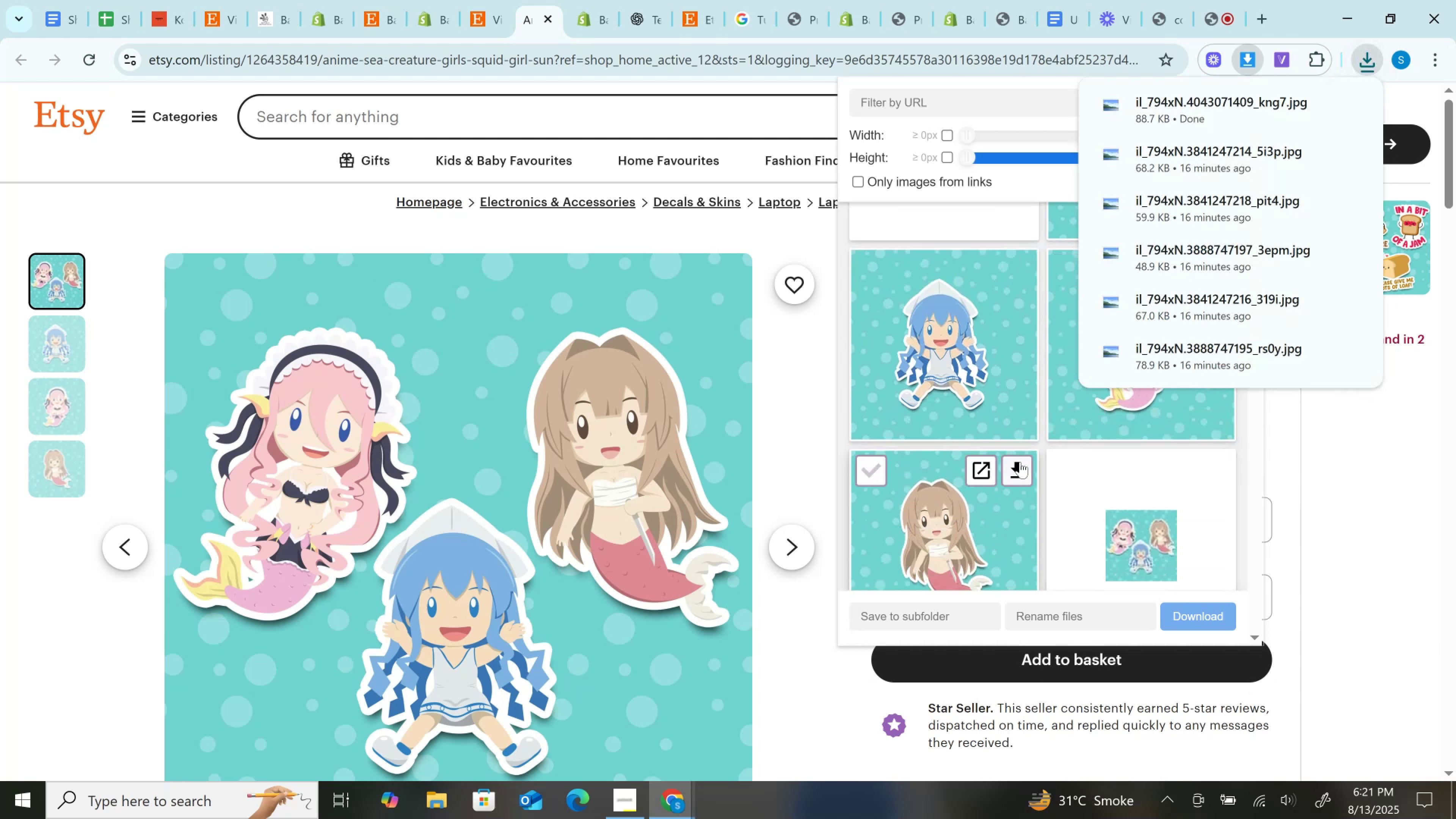 
left_click([1020, 462])
 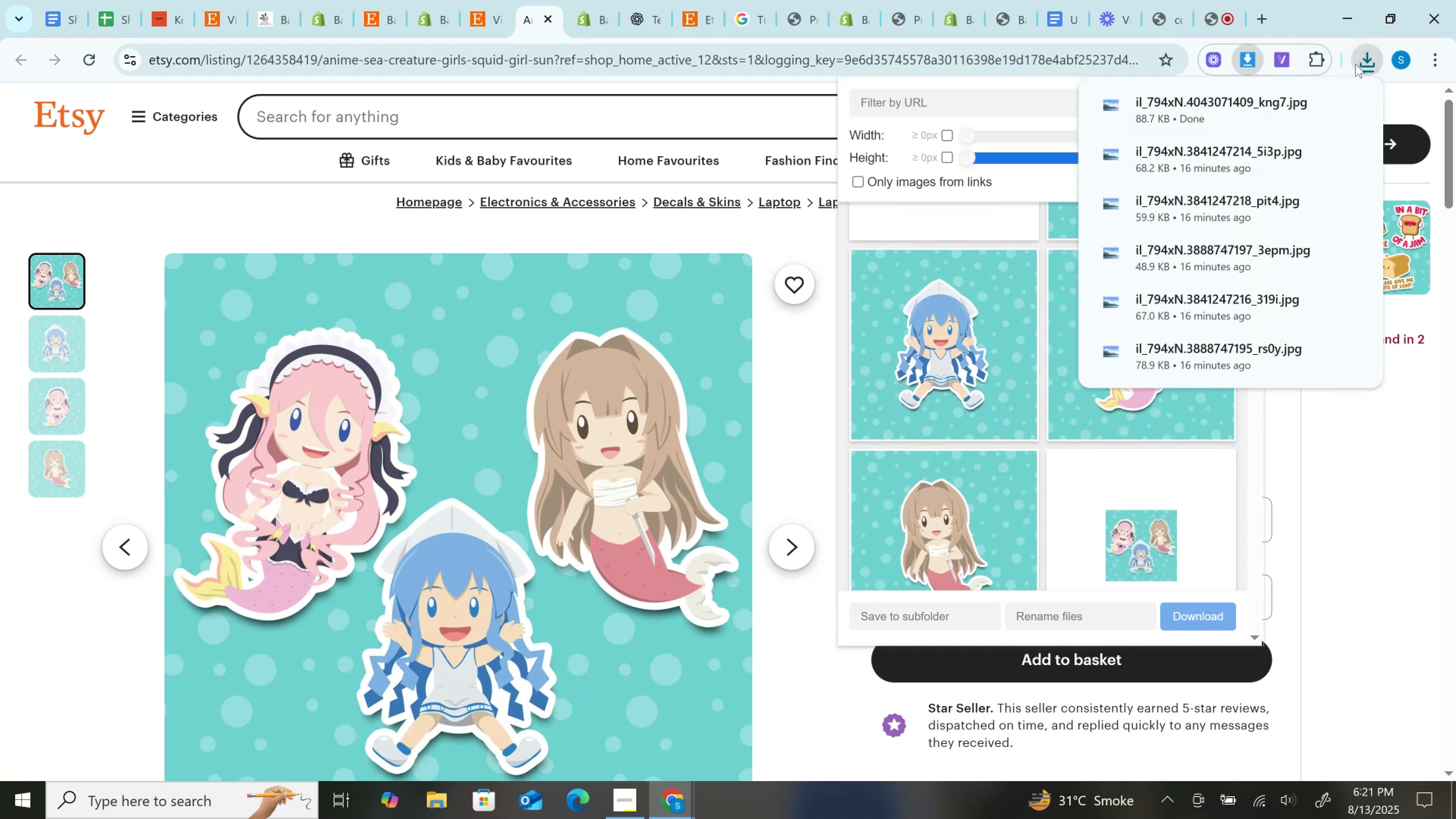 
left_click([1371, 60])
 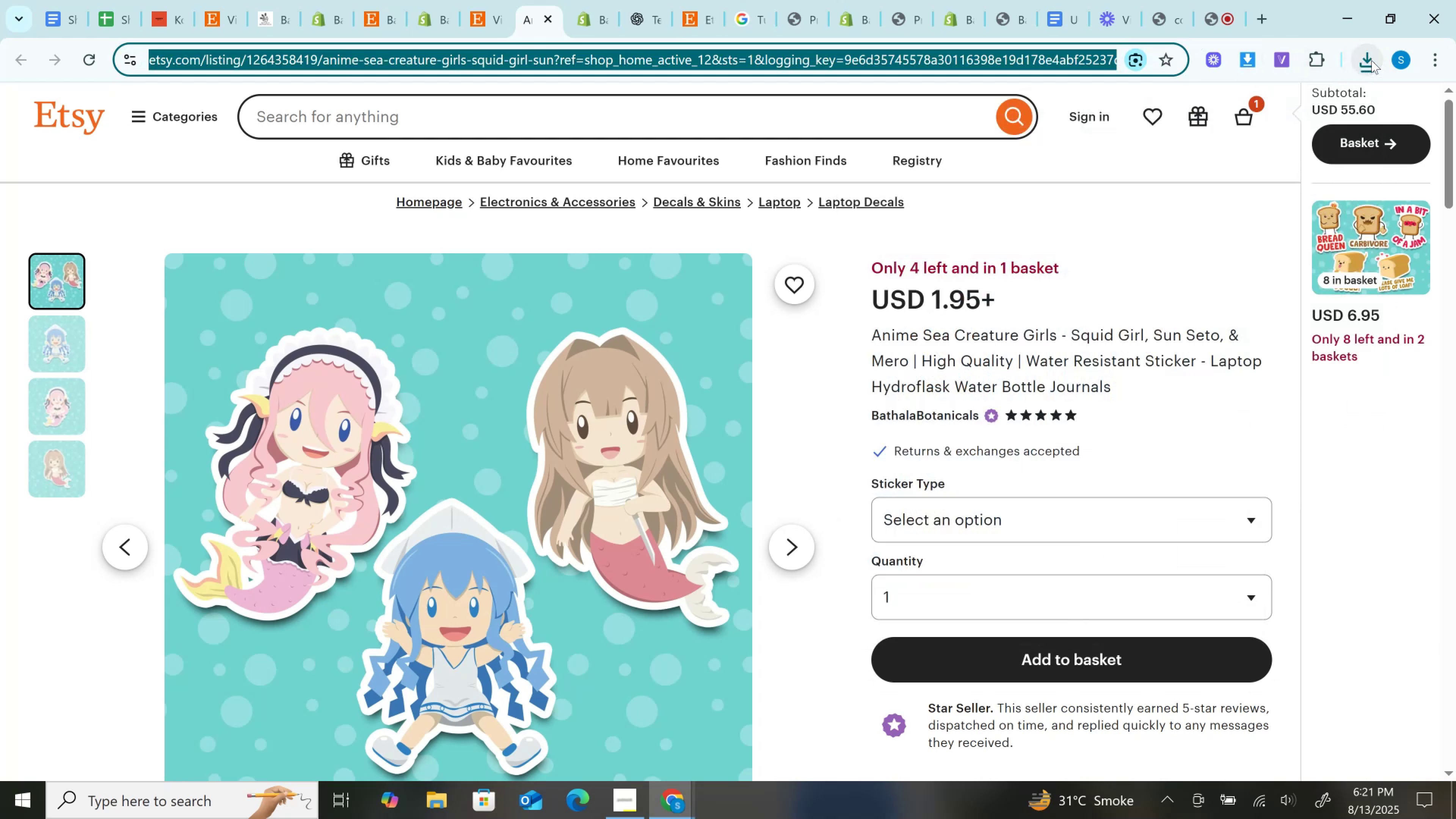 
left_click([1371, 60])
 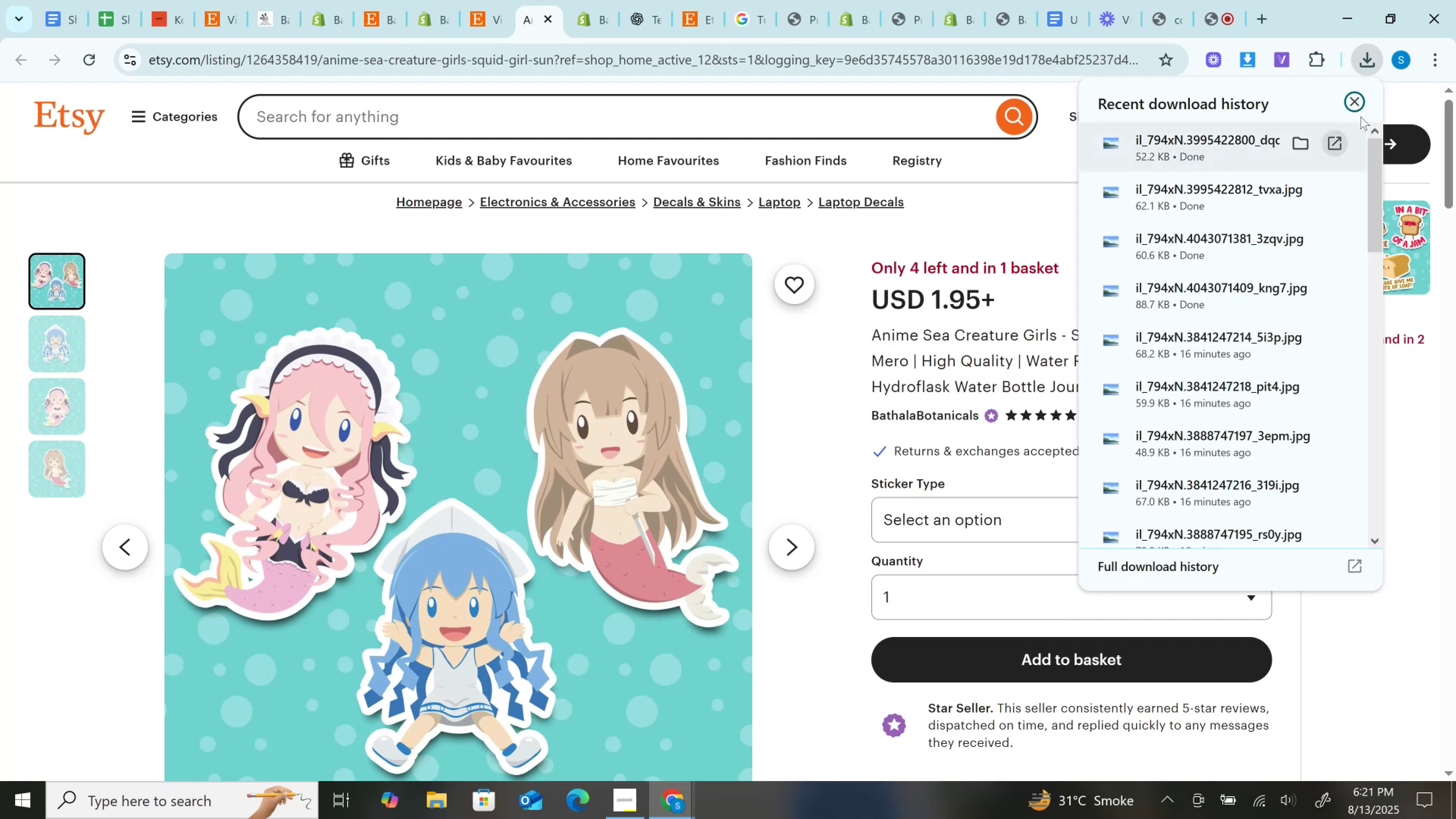 
left_click([1358, 104])
 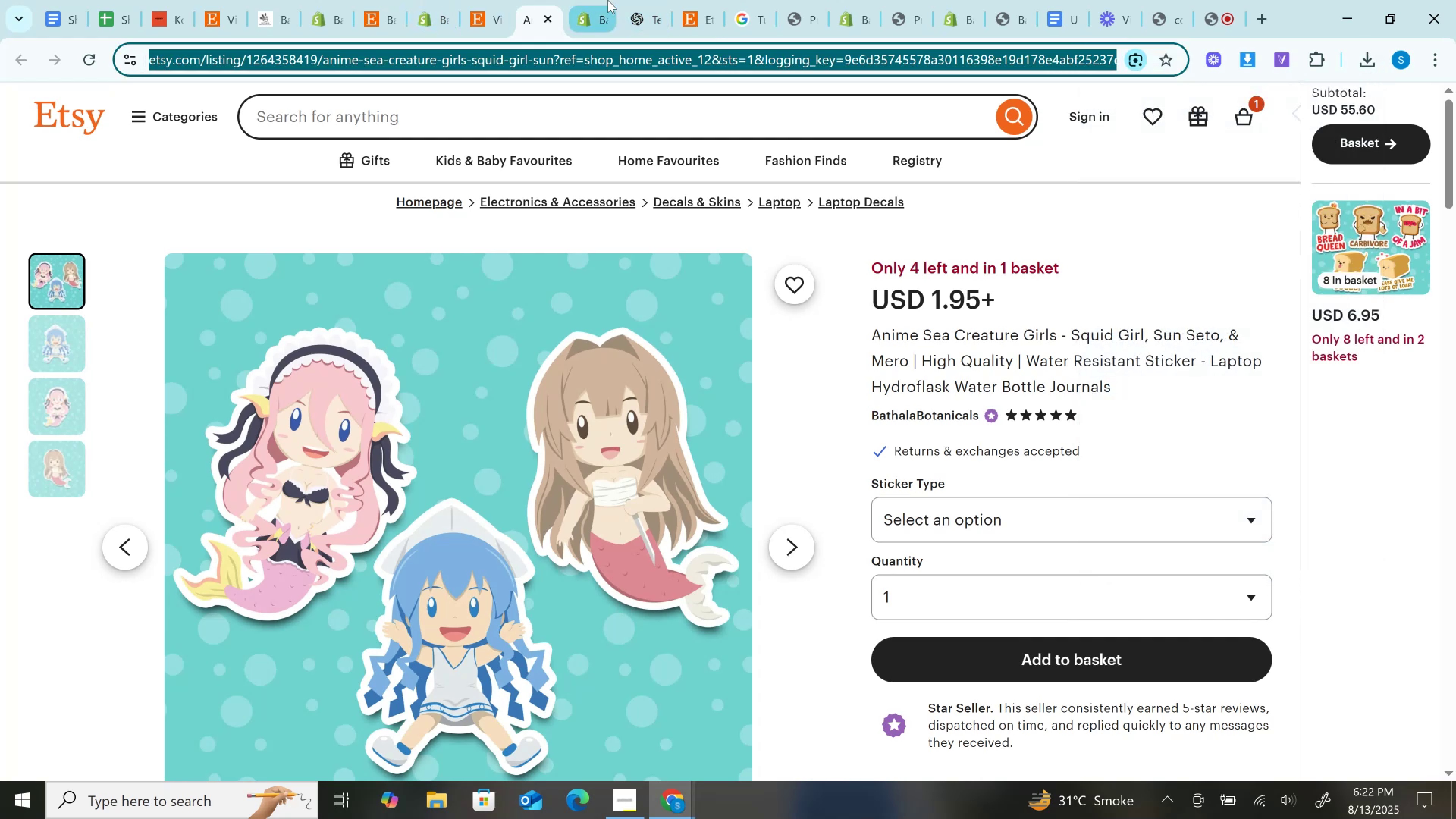 
left_click([601, 0])
 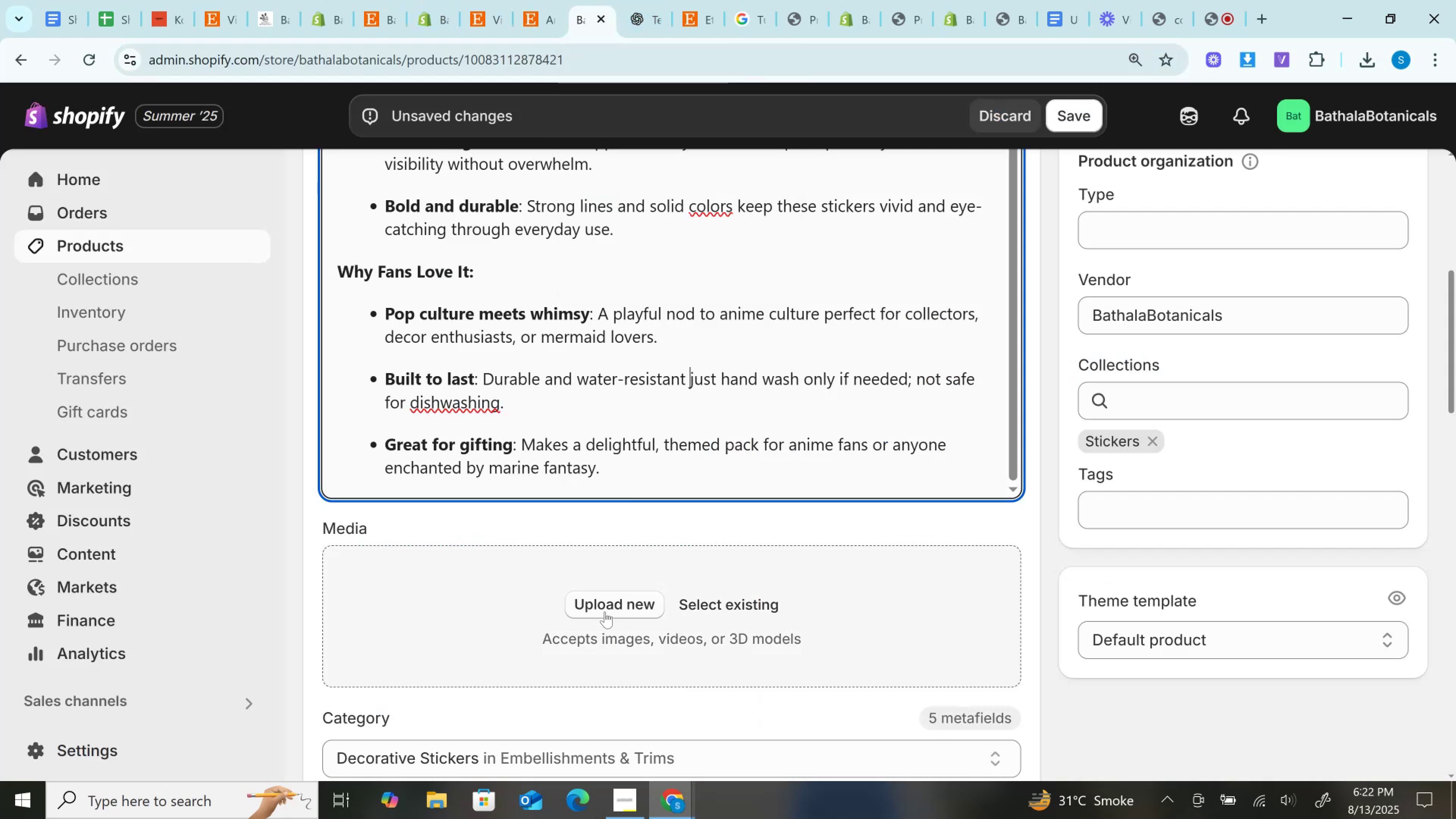 
left_click([605, 612])
 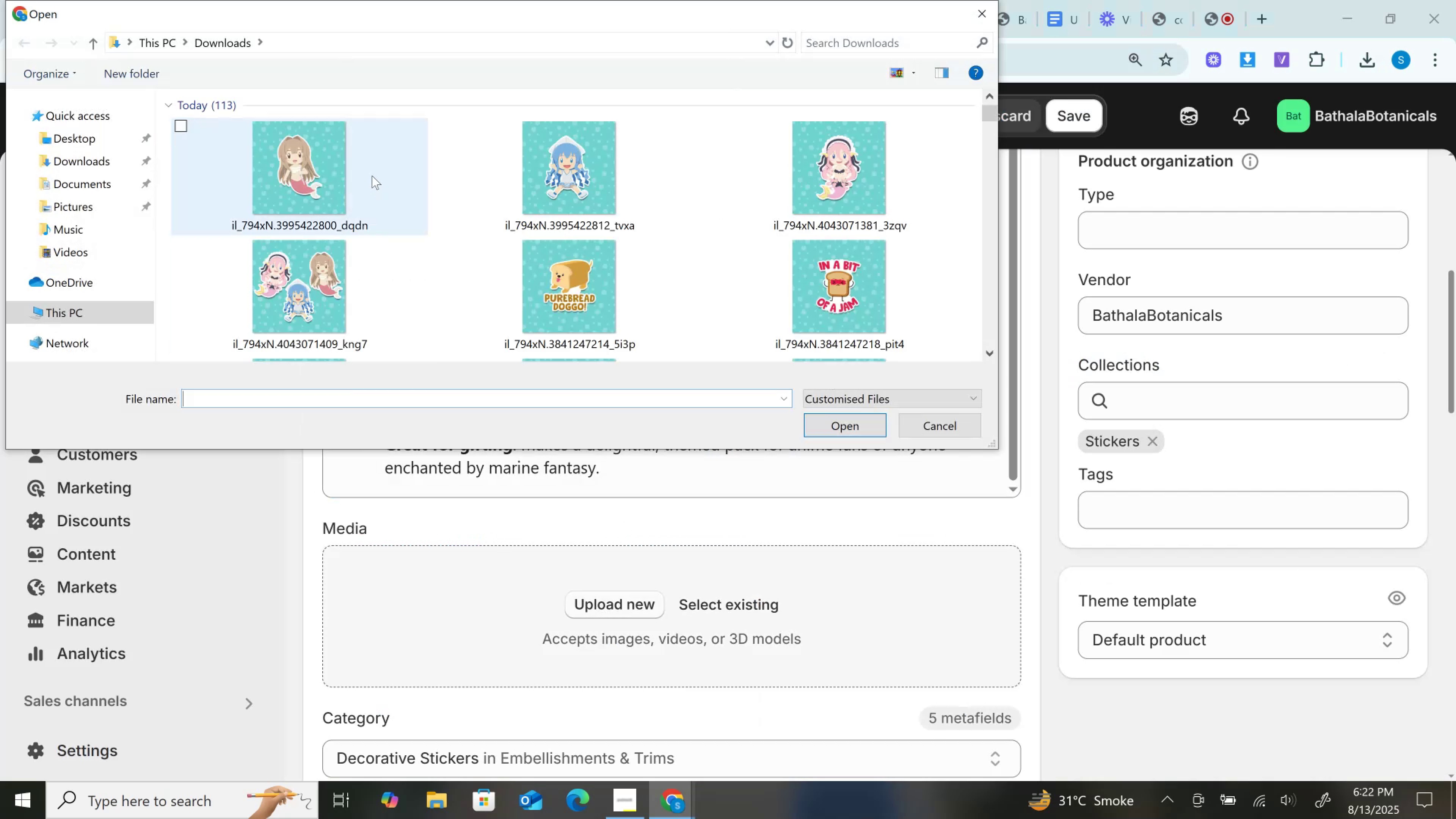 
left_click([362, 175])
 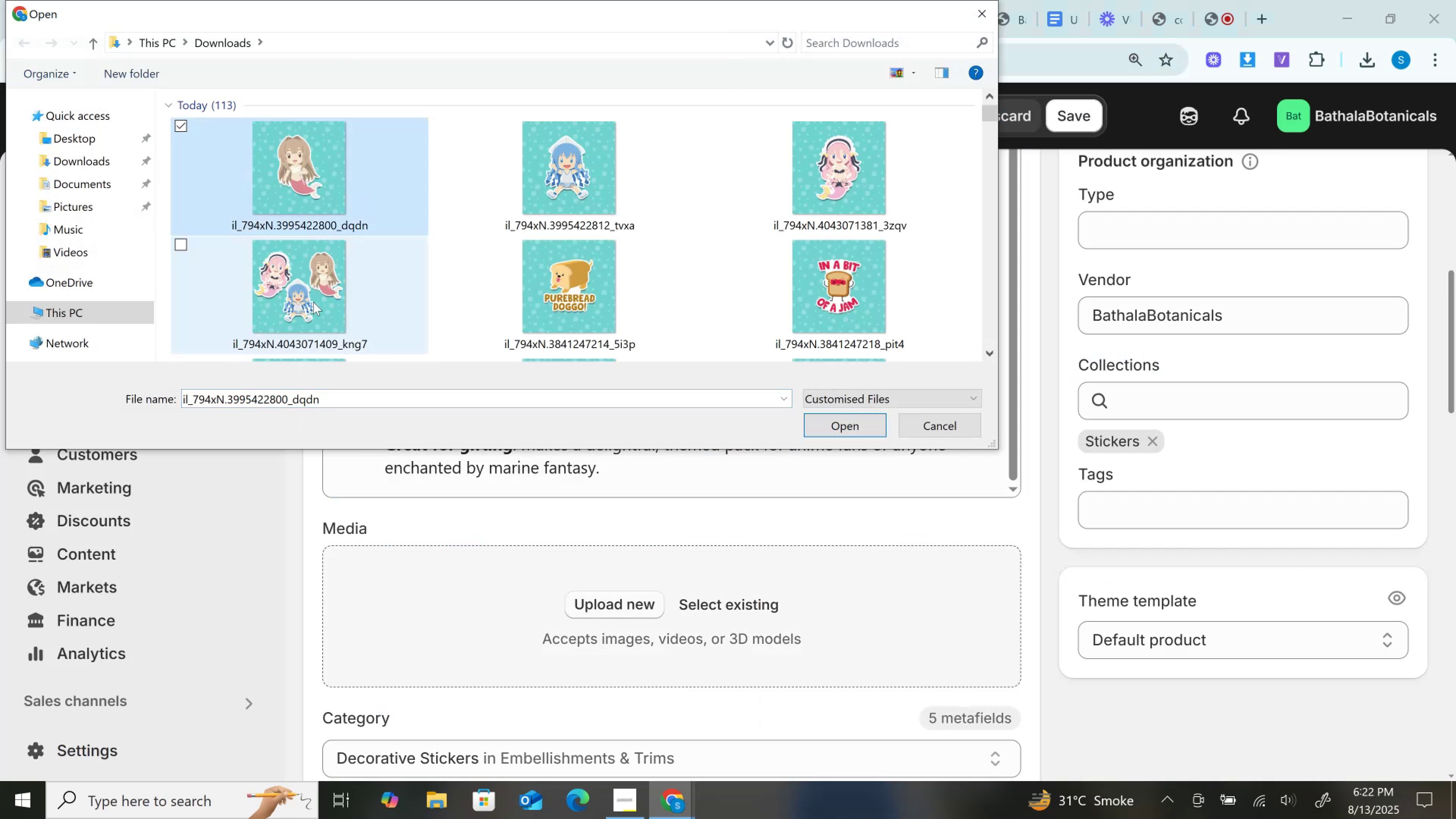 
hold_key(key=ControlLeft, duration=1.53)
left_click([313, 302])
 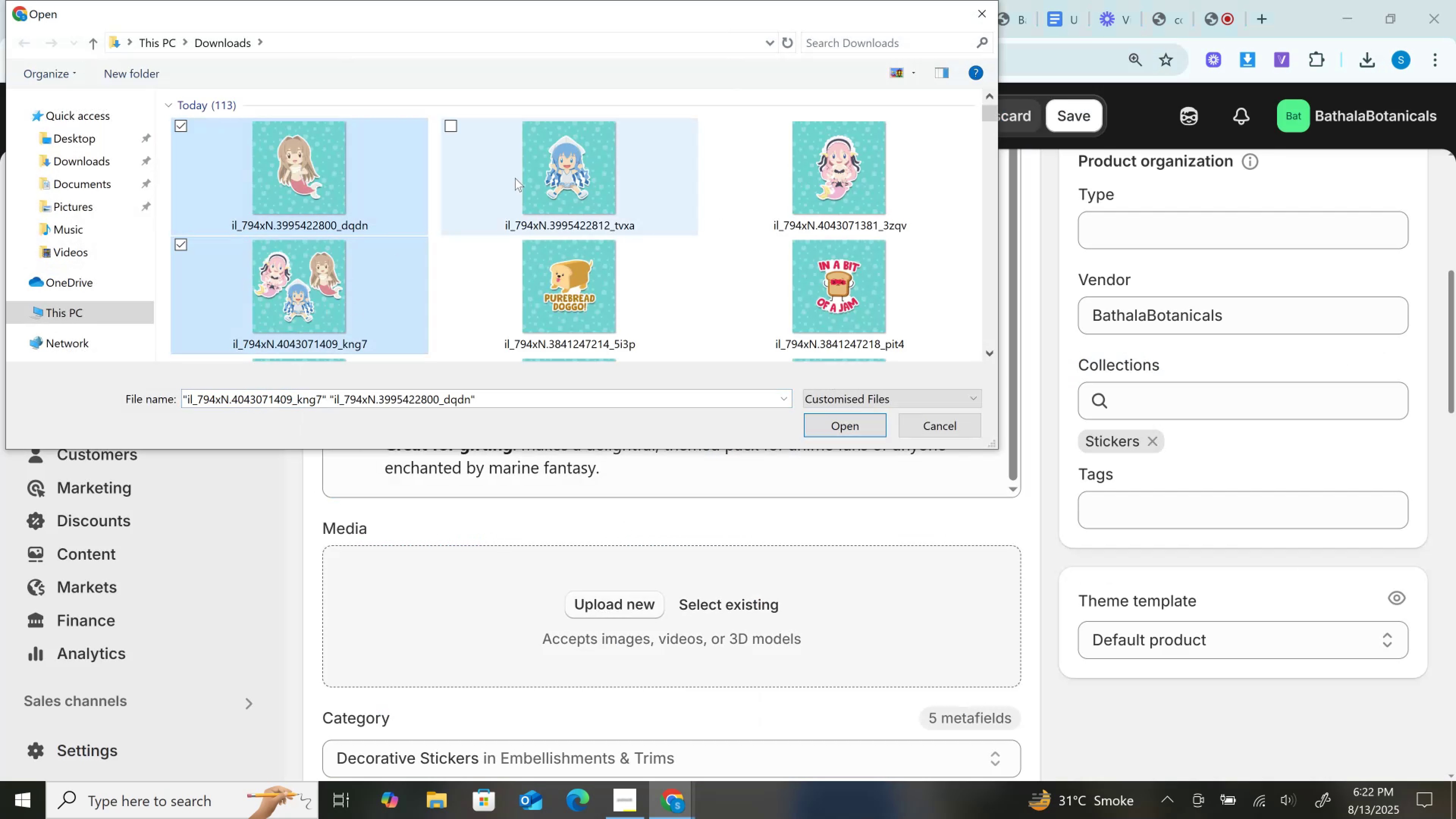 
left_click([515, 178])
 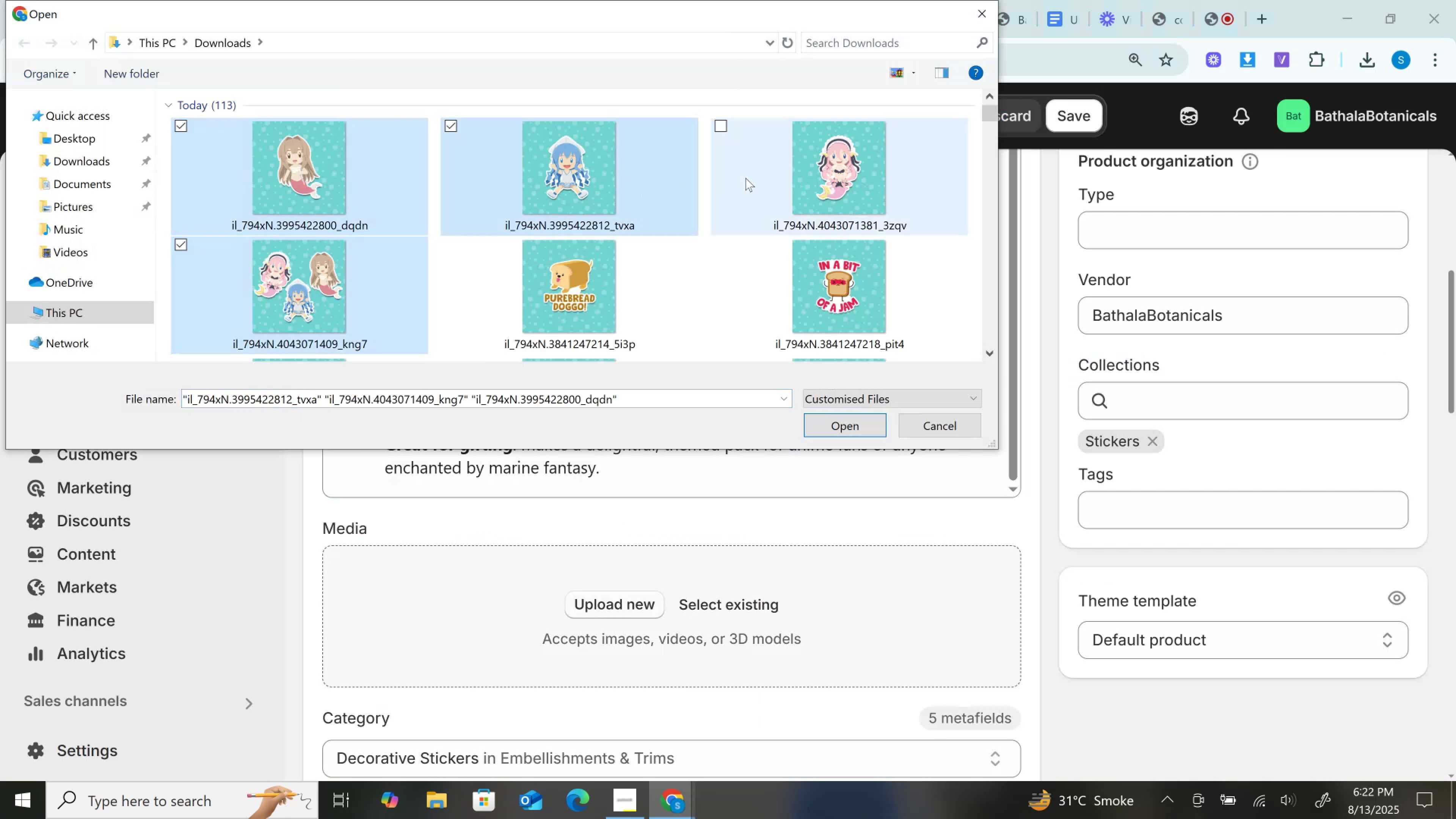 
hold_key(key=ControlLeft, duration=0.36)
left_click([757, 178])
 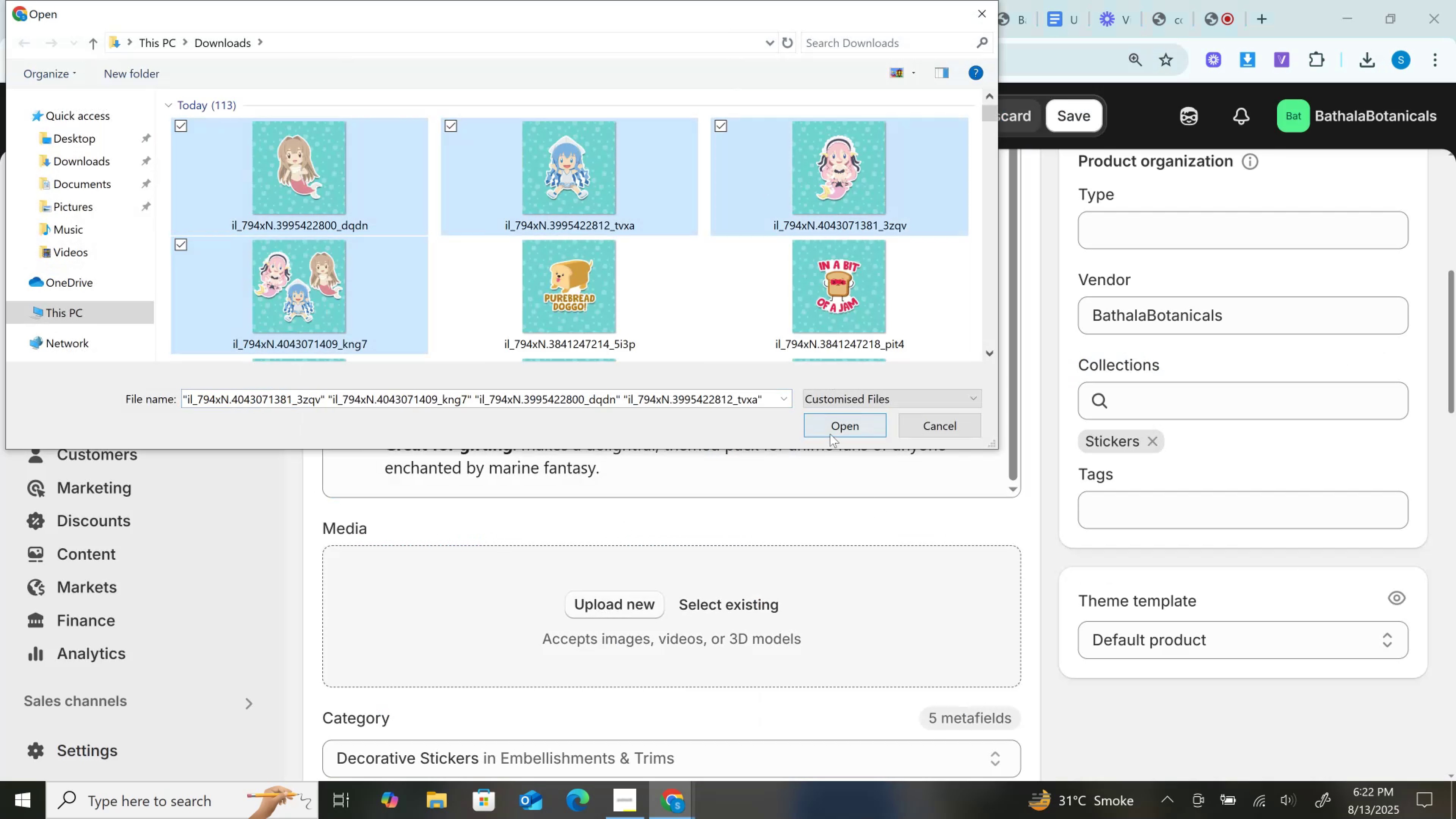 
left_click([830, 434])
 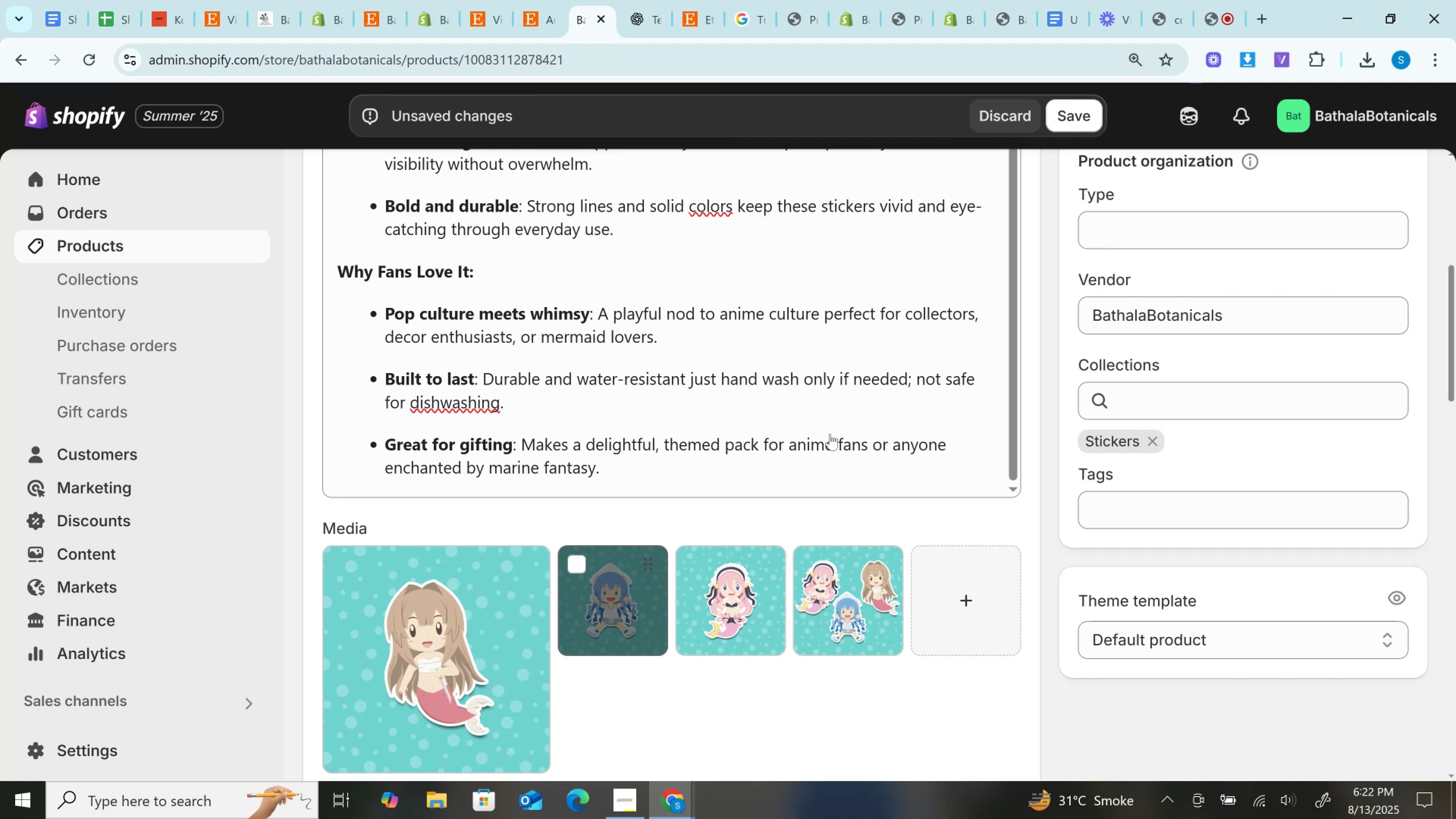 
wait(18.69)
 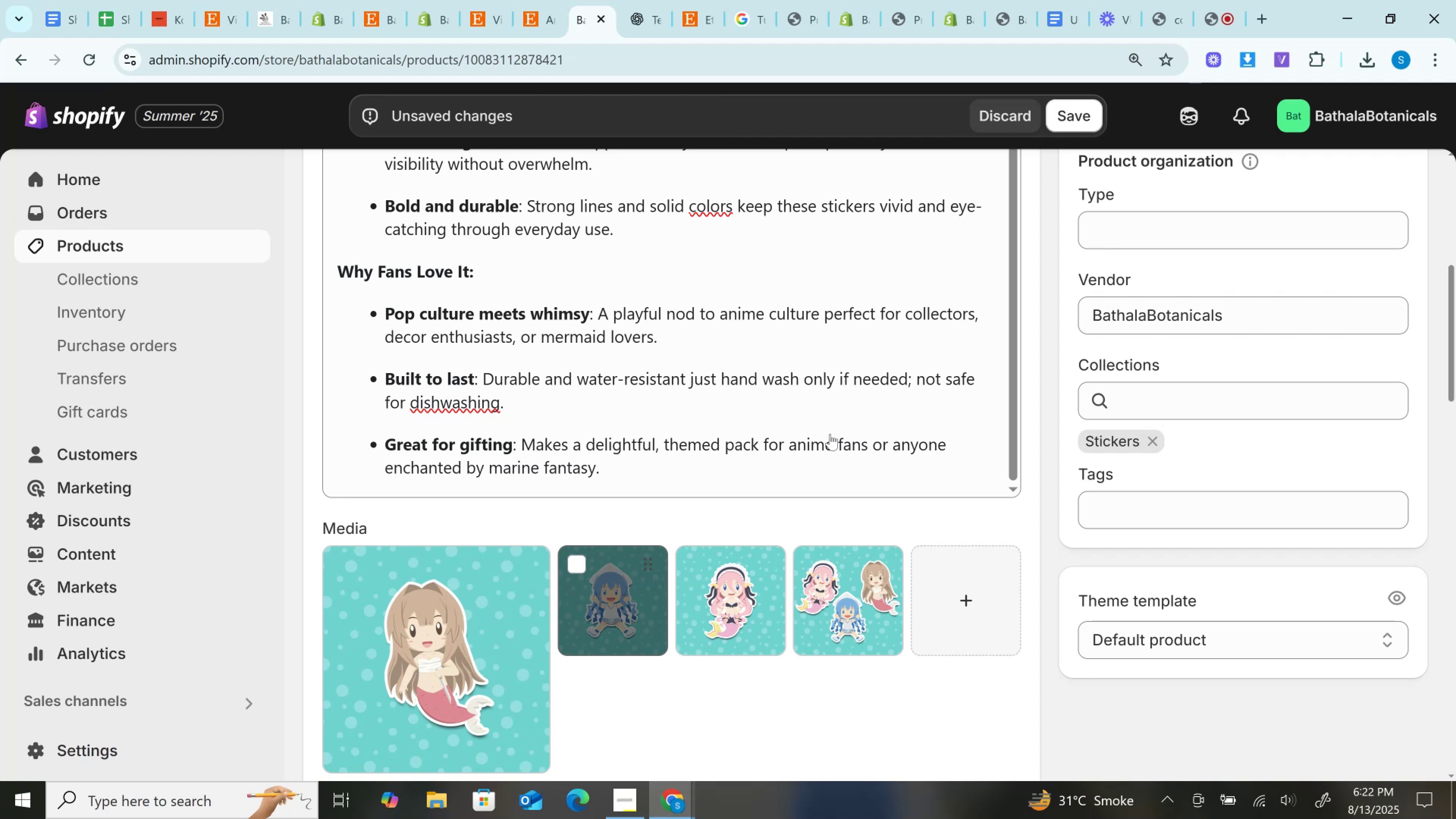 
scroll: coordinate [1434, 362], scroll_direction: up, amount: 3.0
 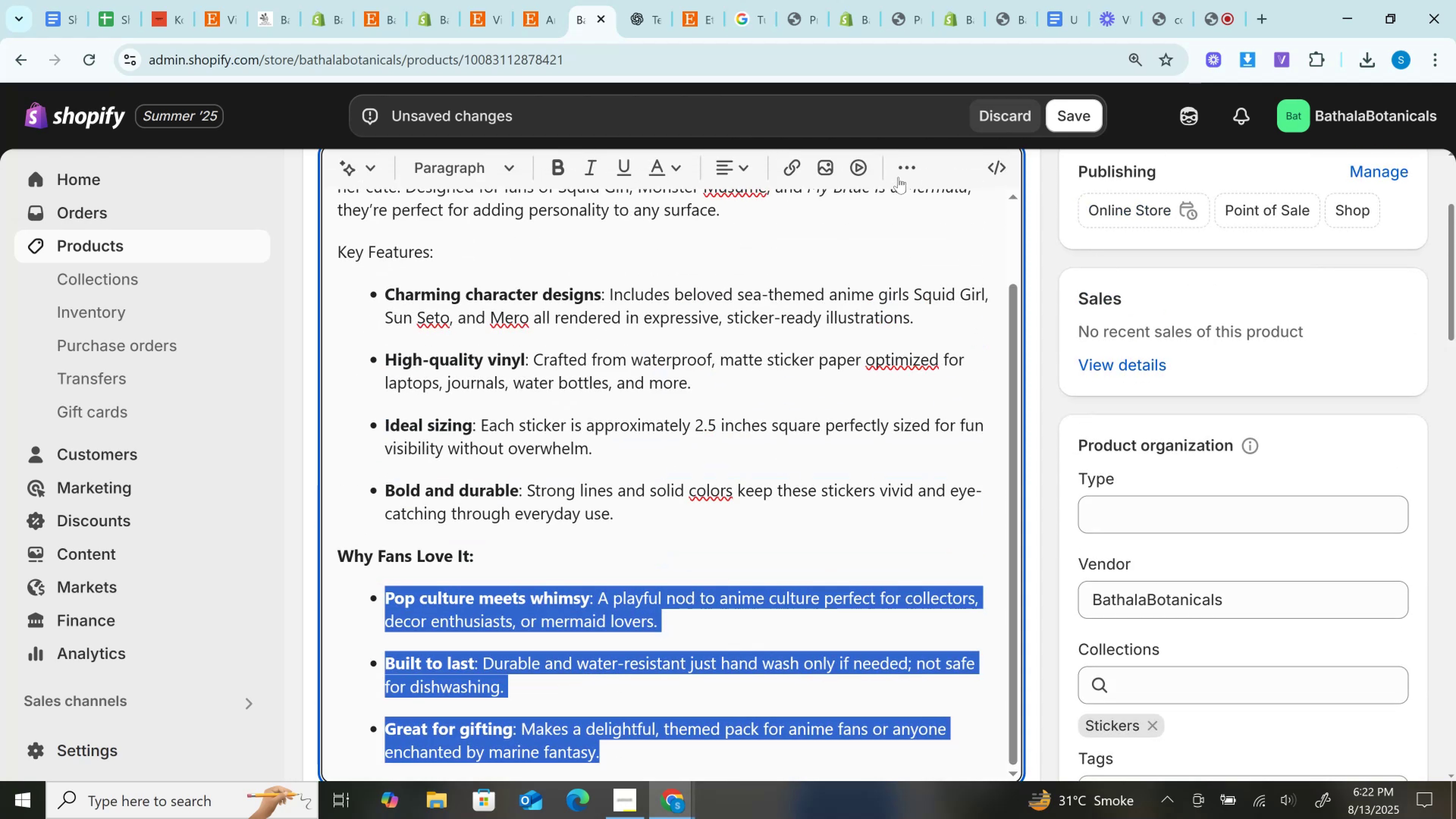 
left_click([908, 164])
 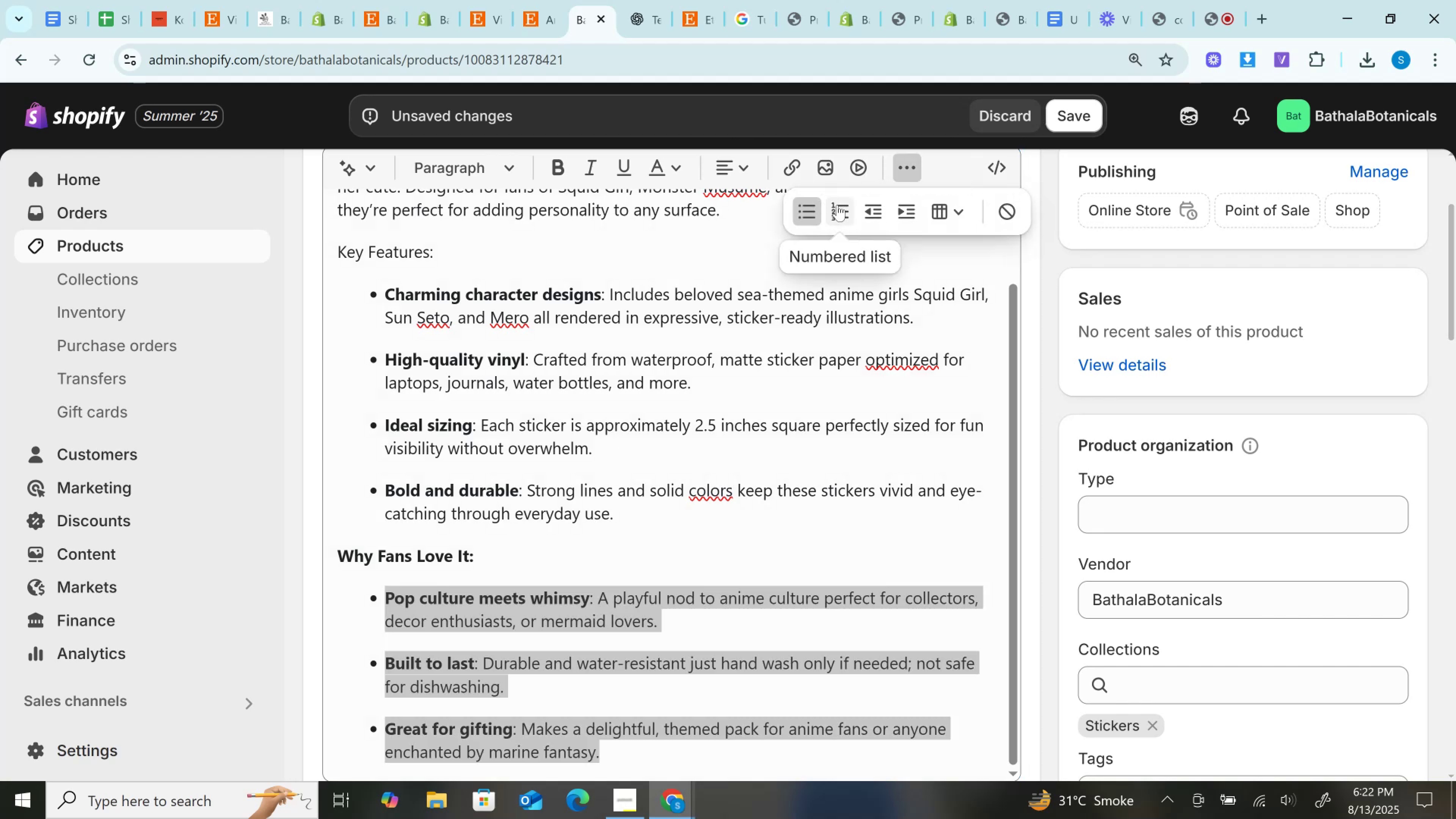 
left_click([840, 211])
 